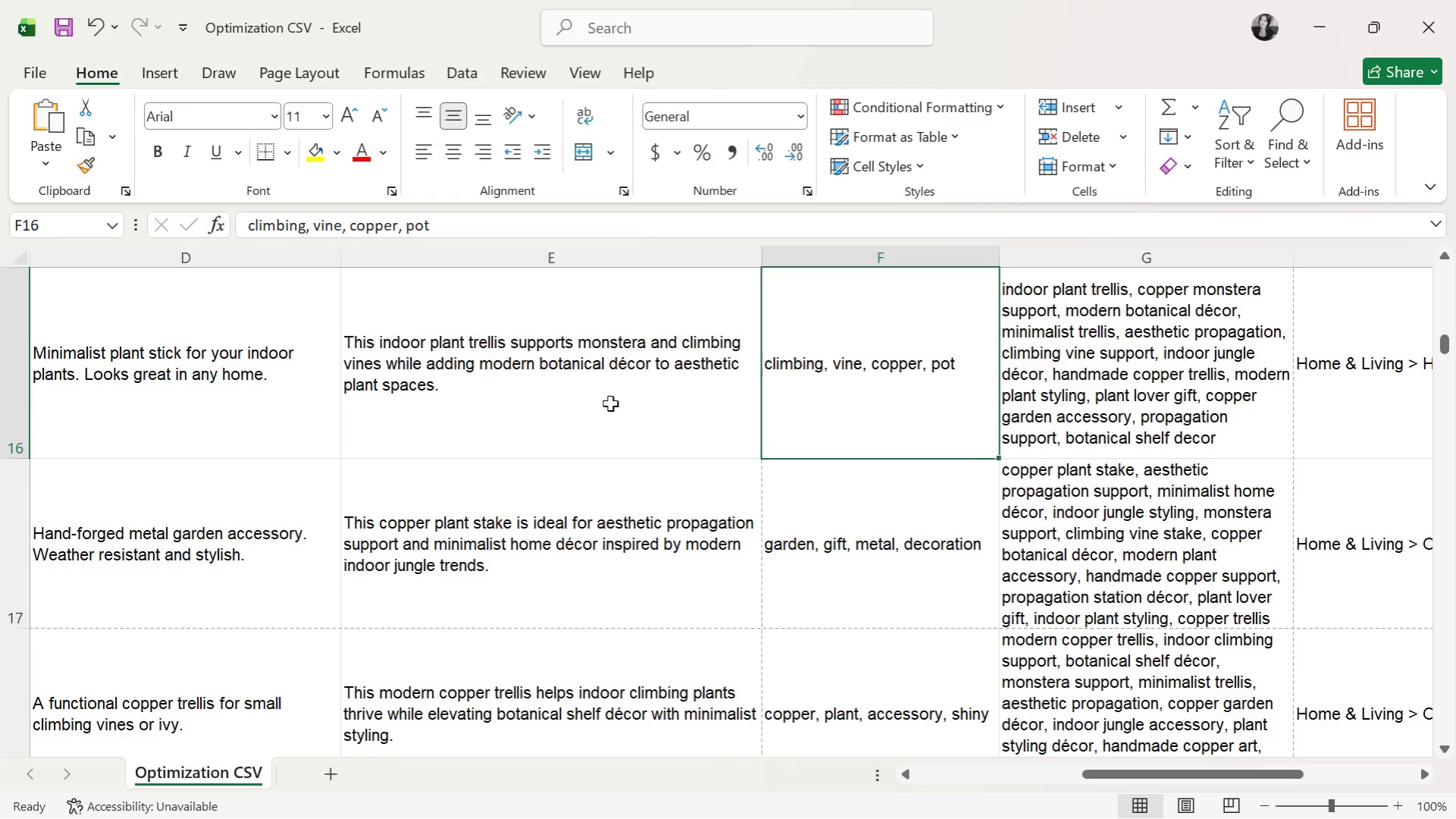 
left_click([610, 403])
 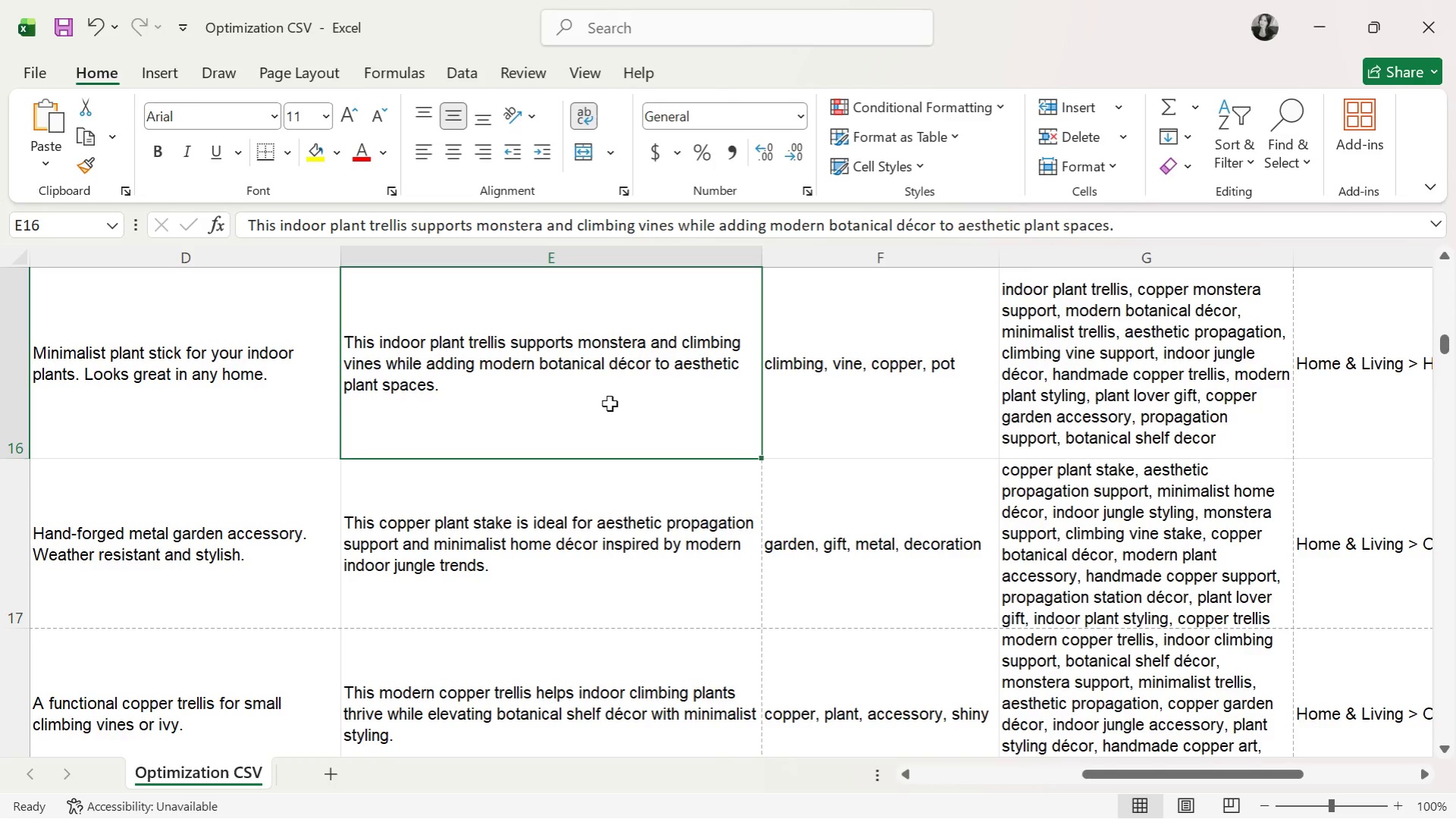 
key(Alt+AltLeft)
 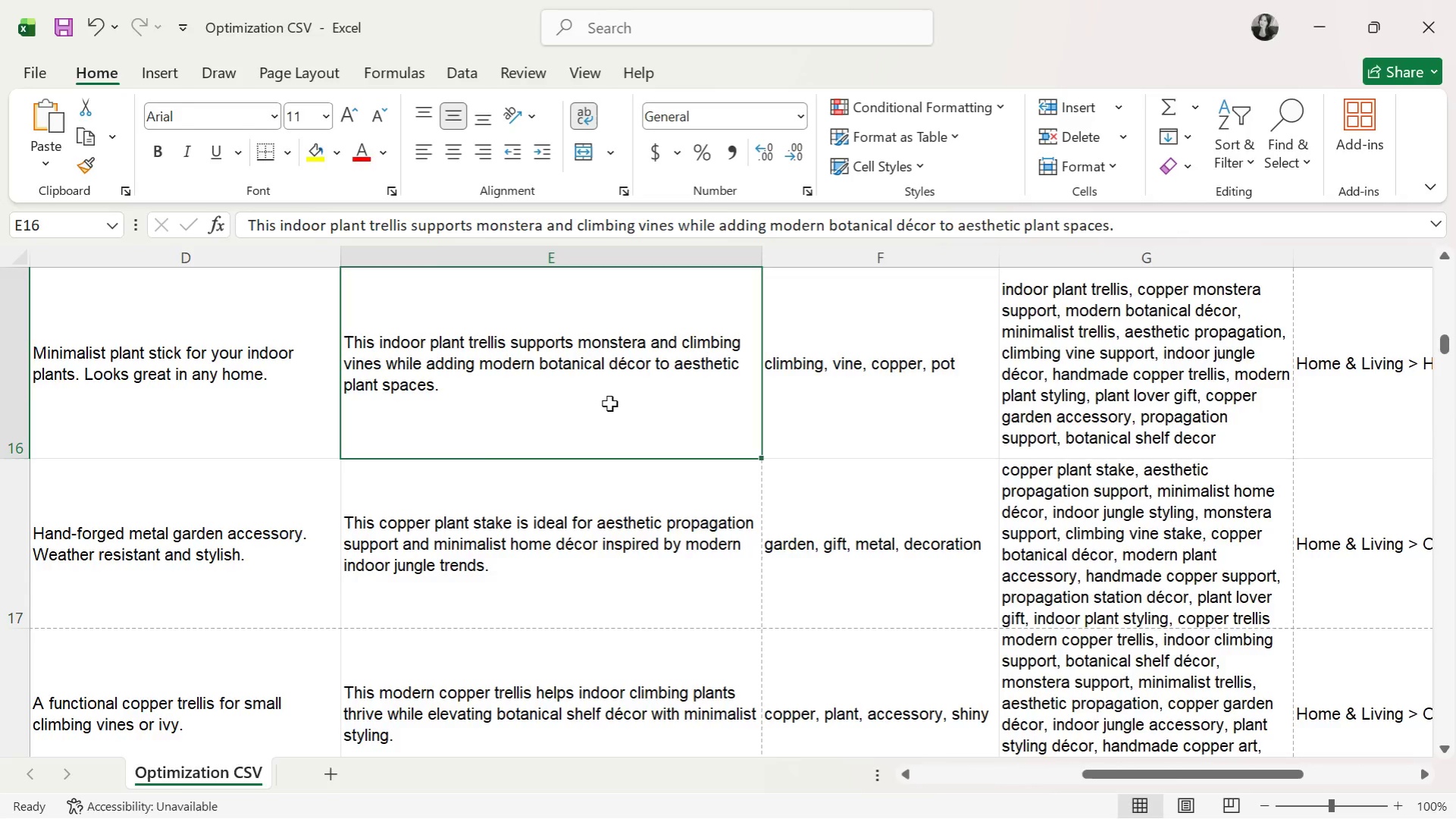 
key(Alt+Tab)
 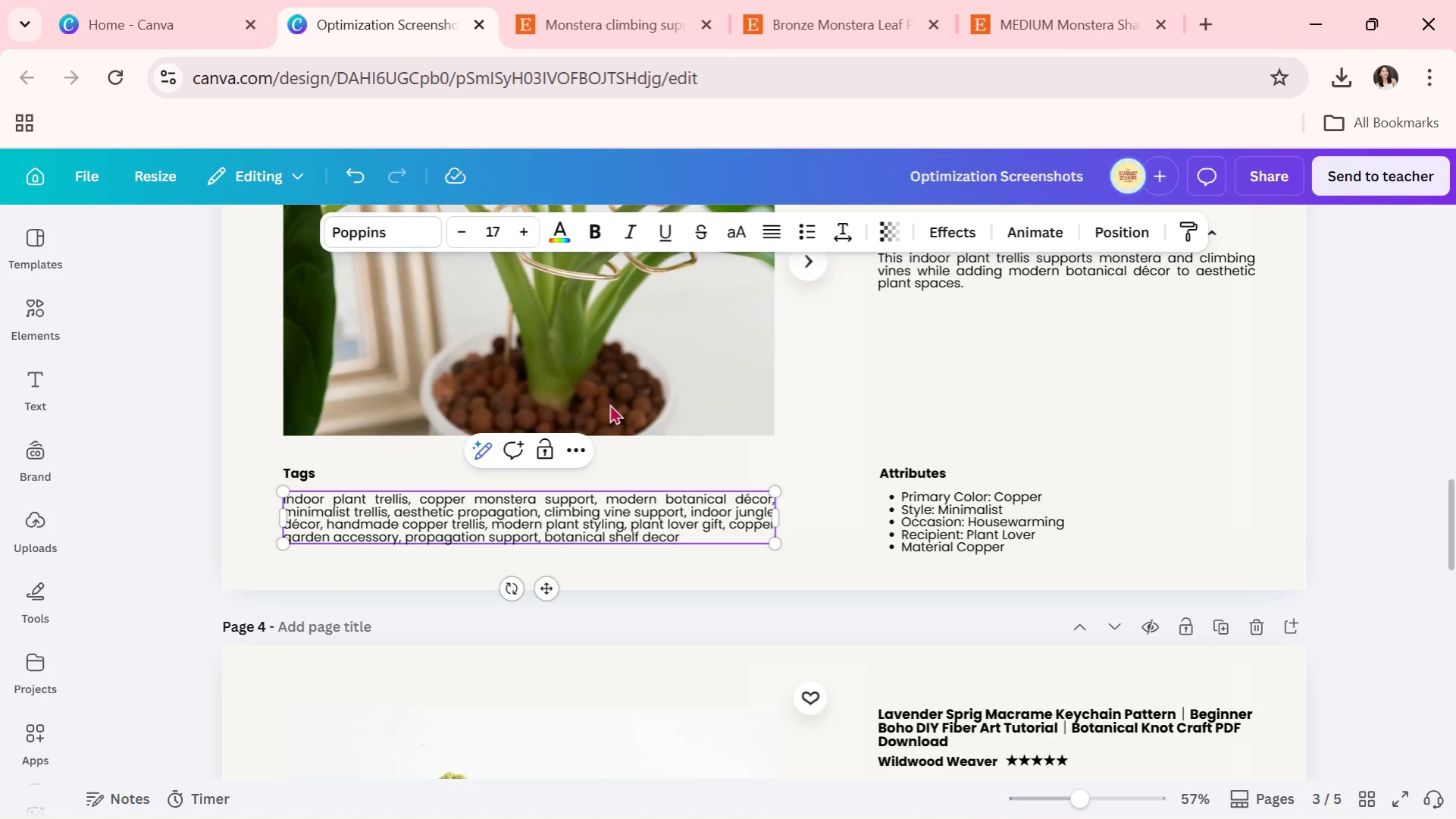 
key(Alt+AltLeft)
 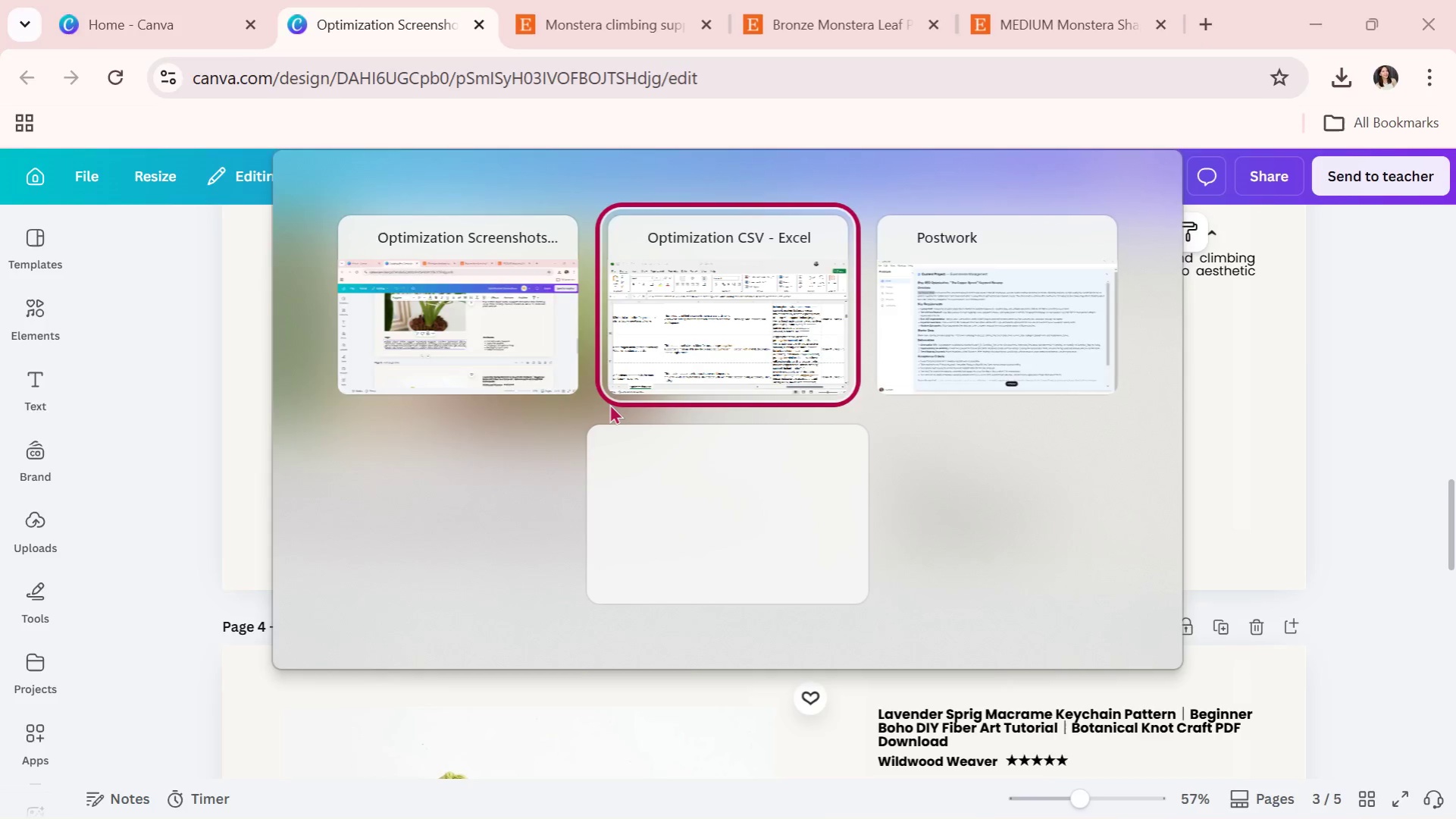 
key(Alt+Tab)
 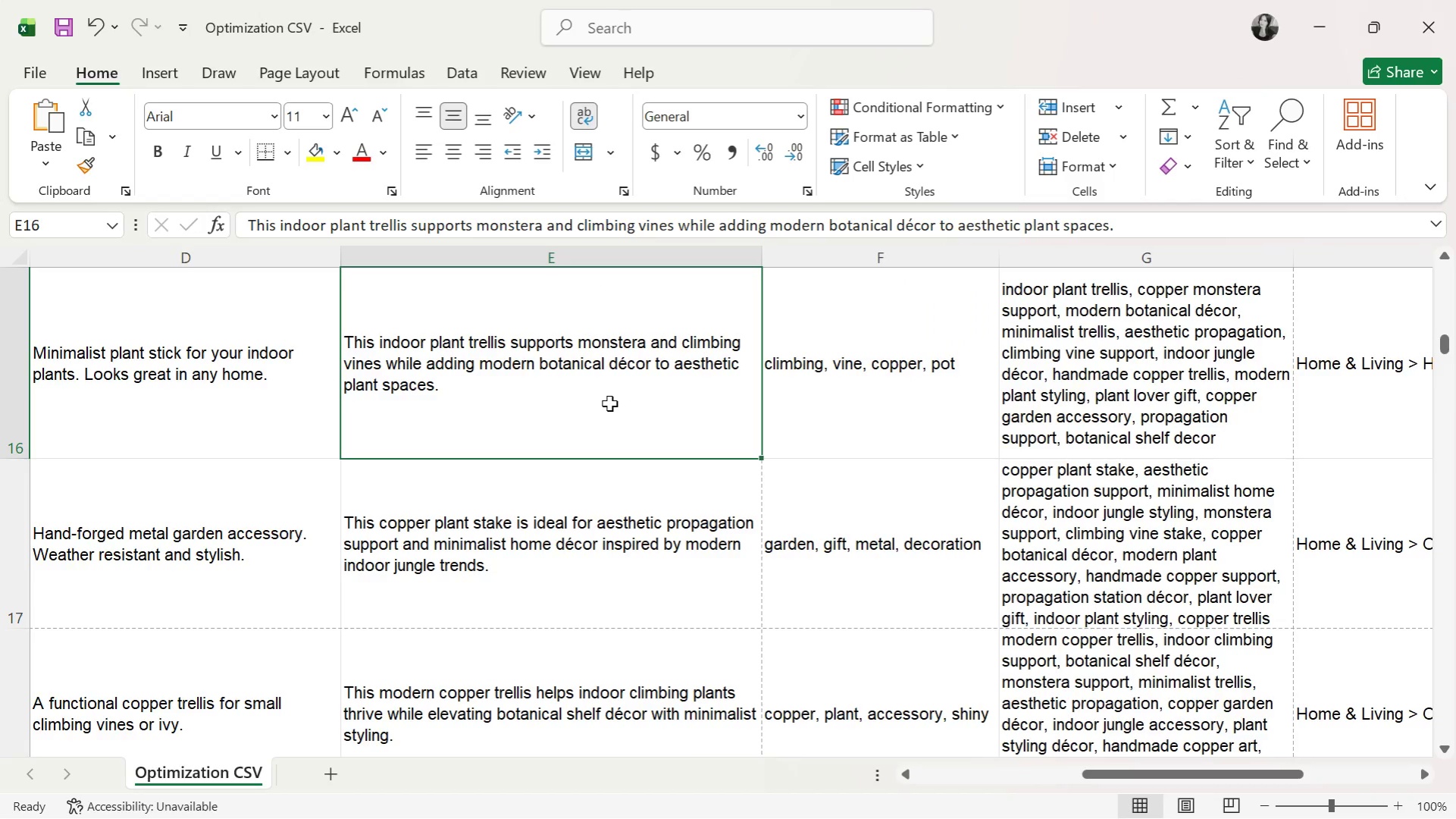 
key(Alt+AltLeft)
 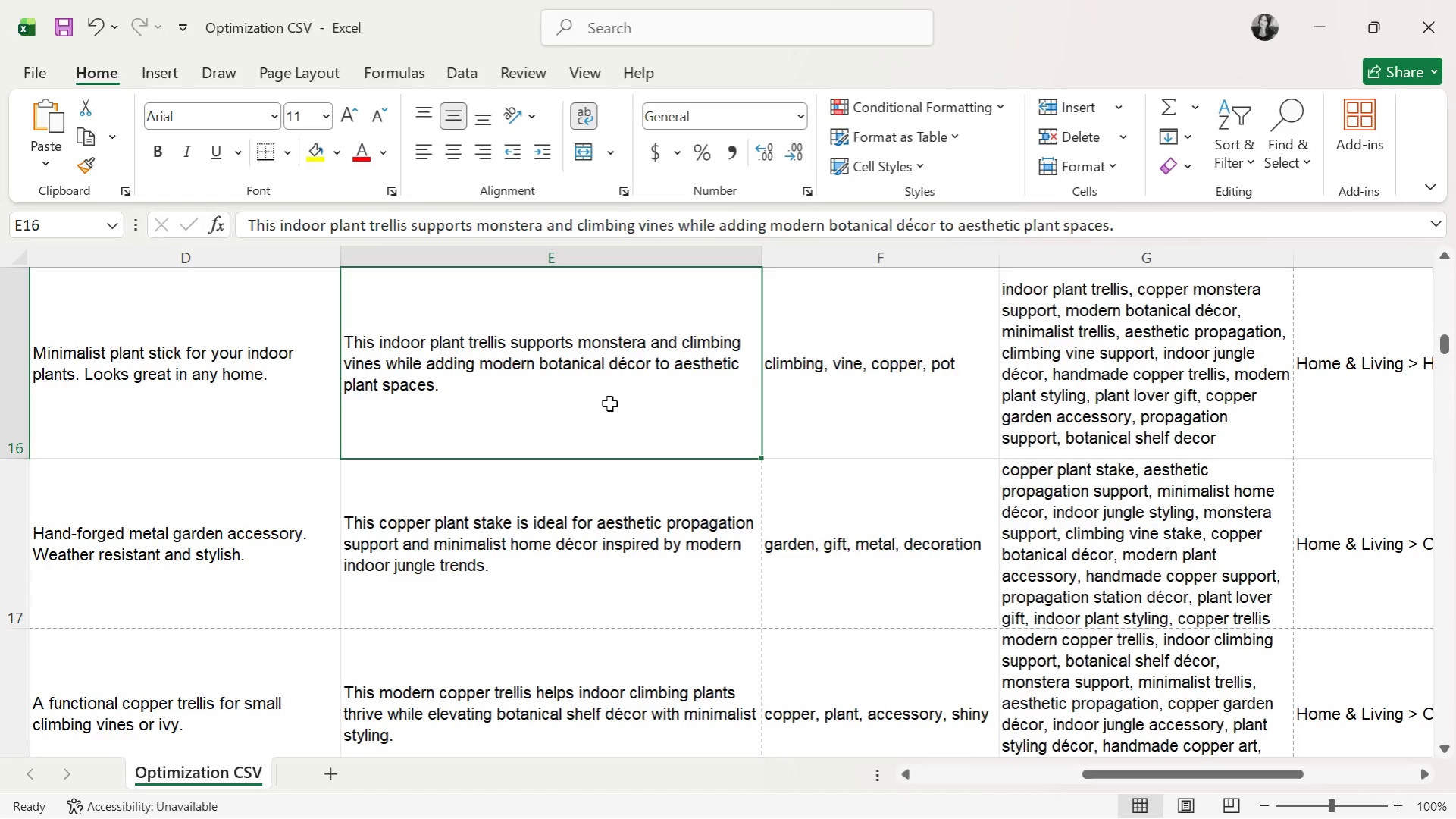 
key(Alt+Tab)
 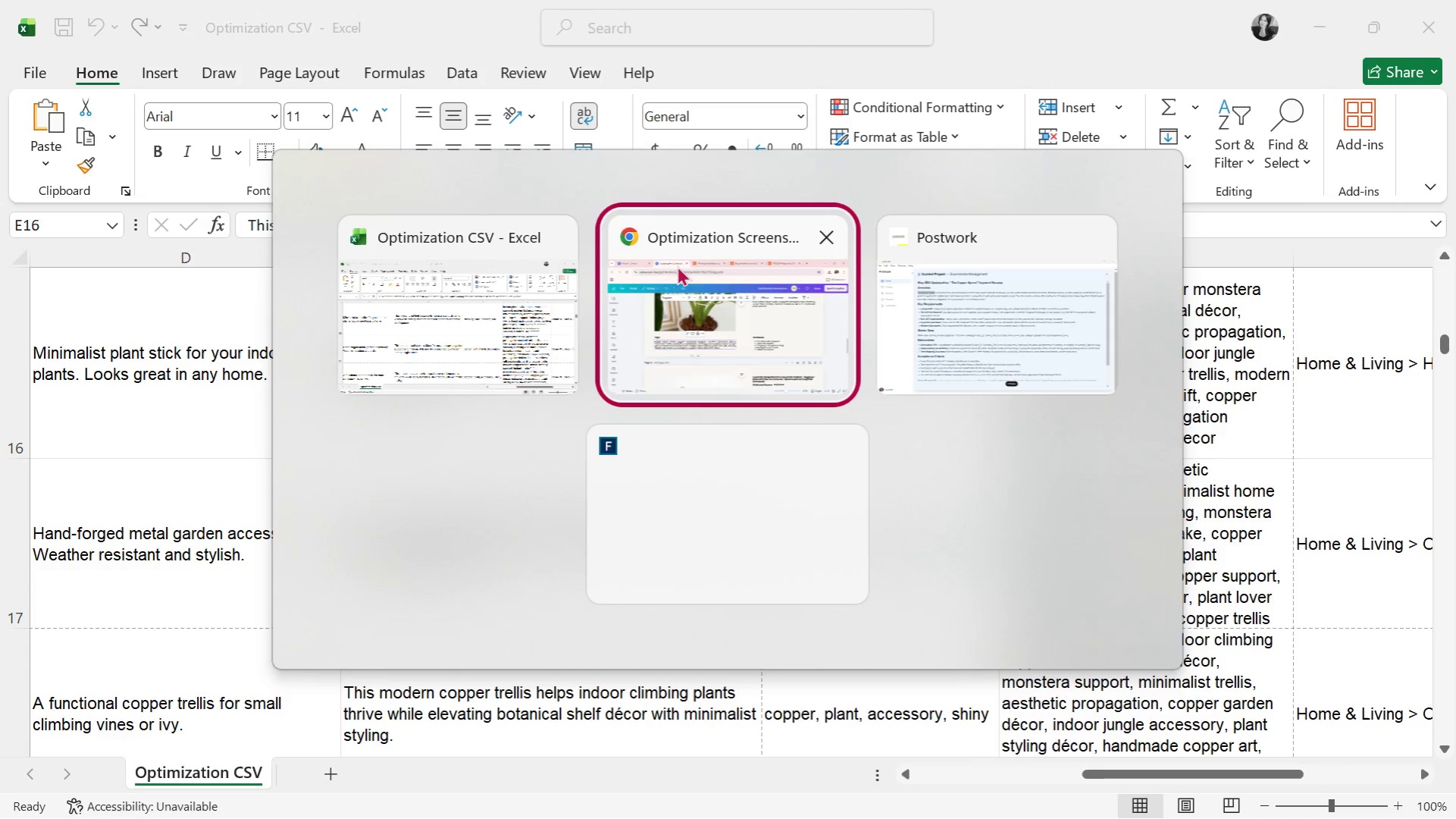 
left_click([703, 320])
 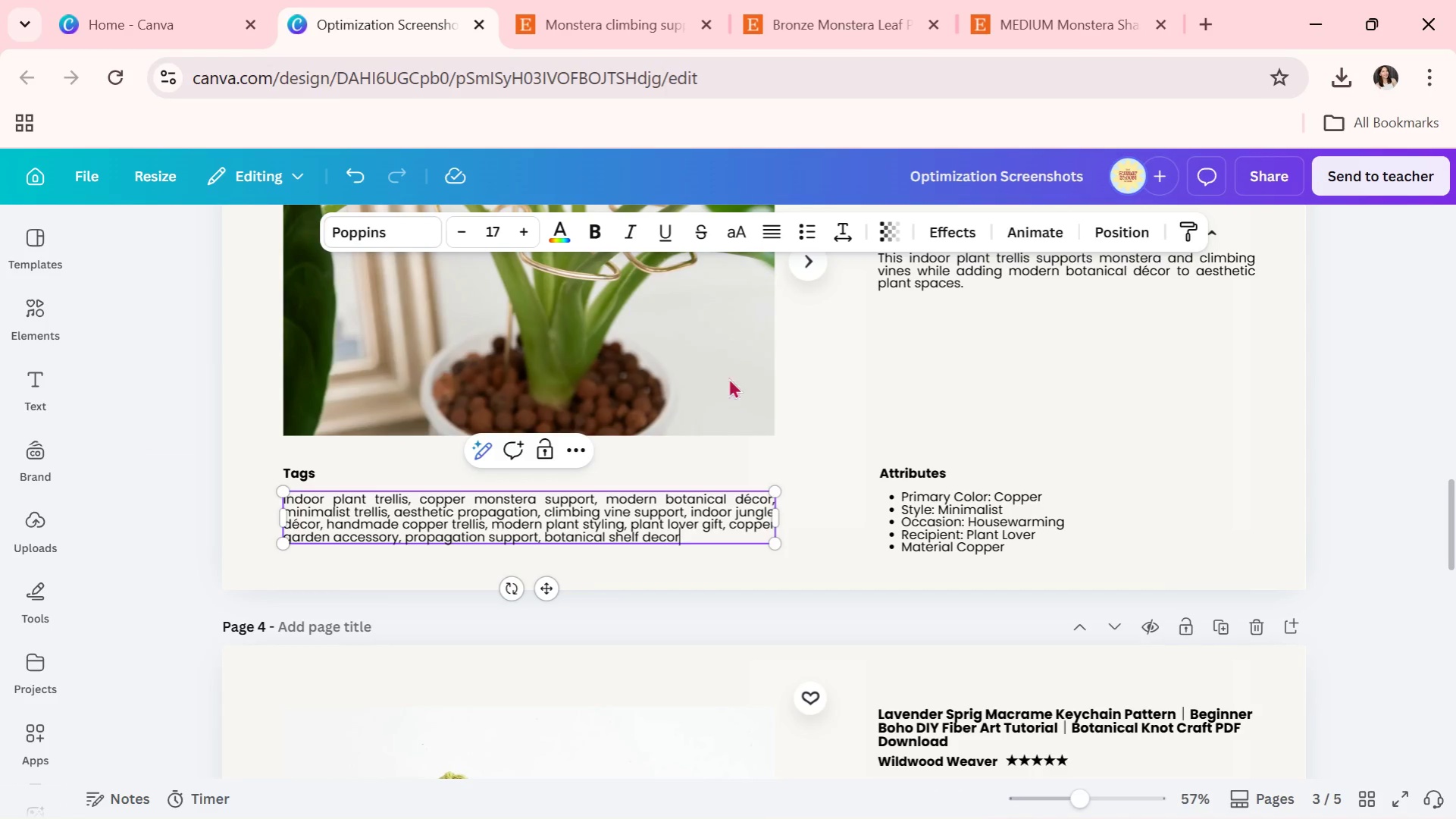 
scroll: coordinate [879, 500], scroll_direction: up, amount: 4.0
 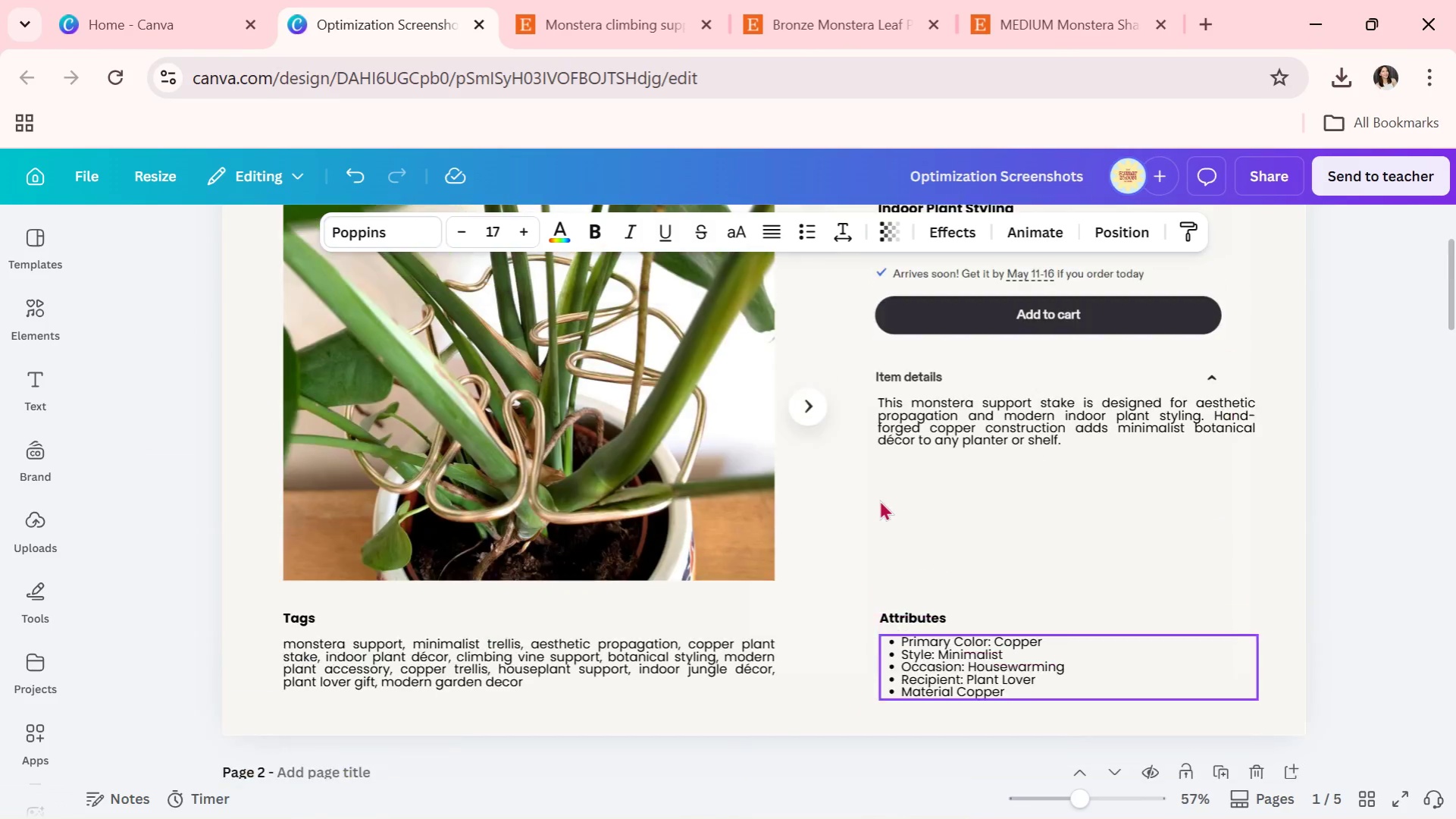 
scroll: coordinate [879, 500], scroll_direction: down, amount: 2.0
 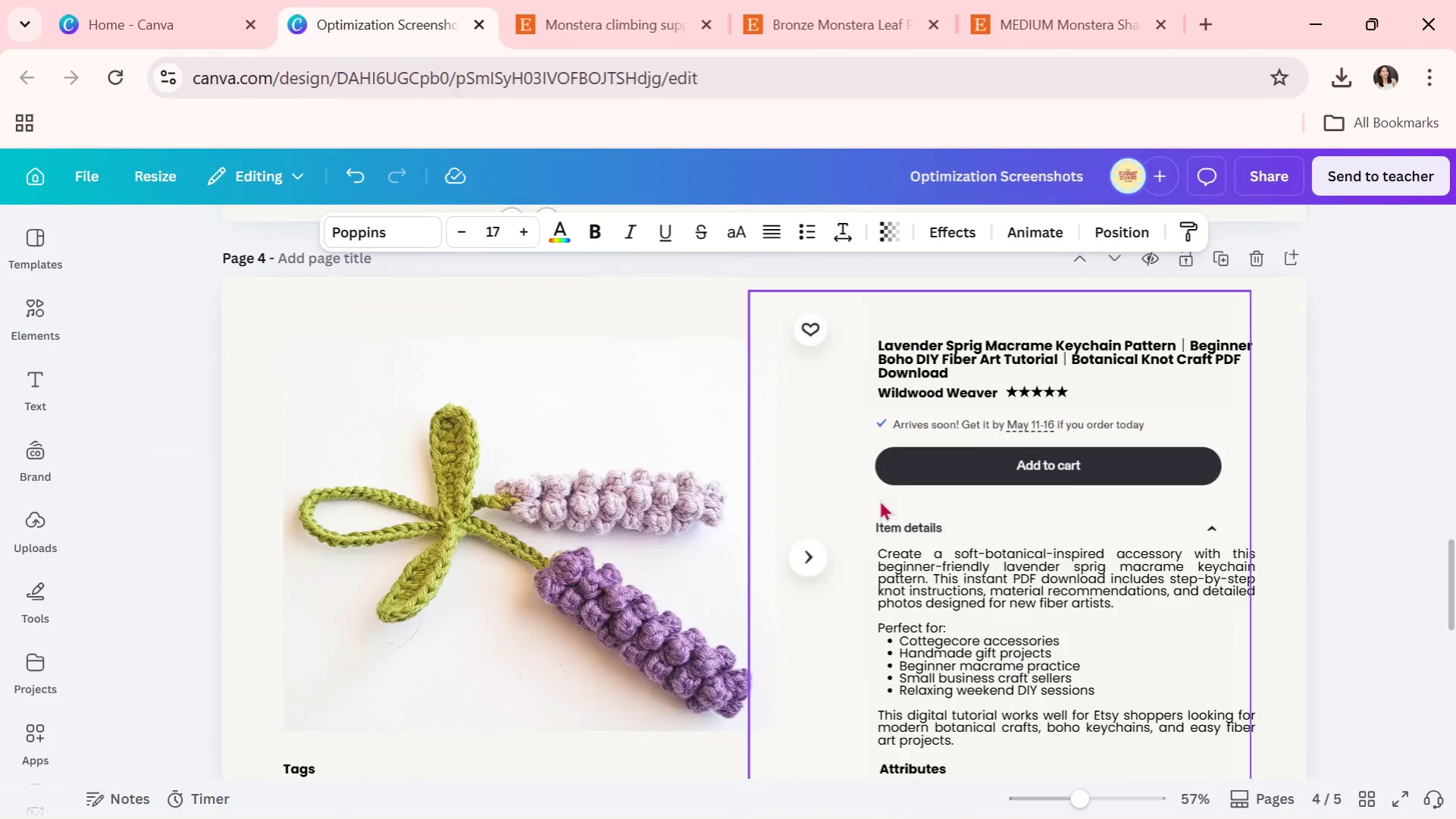 
scroll: coordinate [879, 500], scroll_direction: up, amount: 3.0
 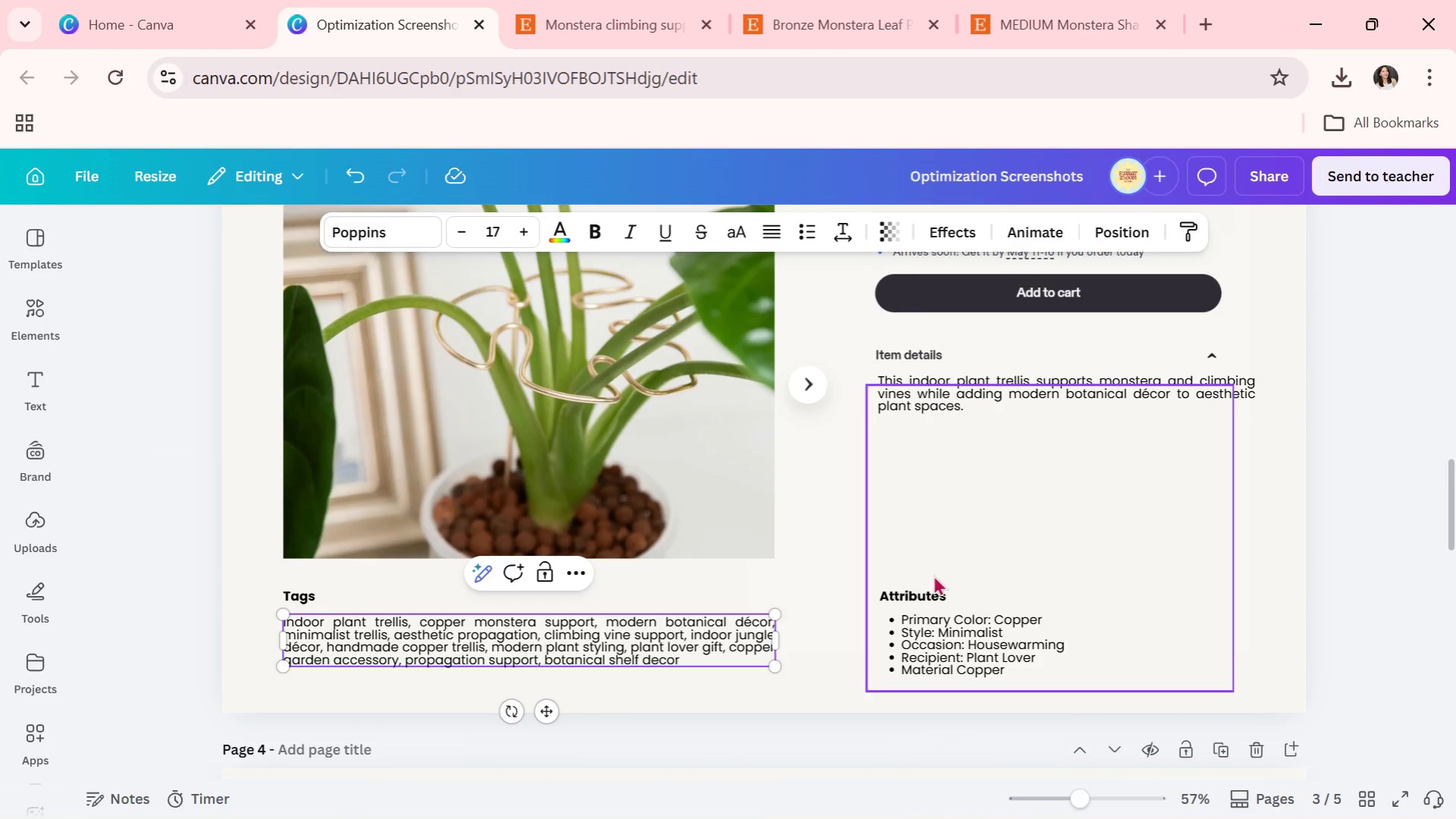 
key(Alt+AltLeft)
 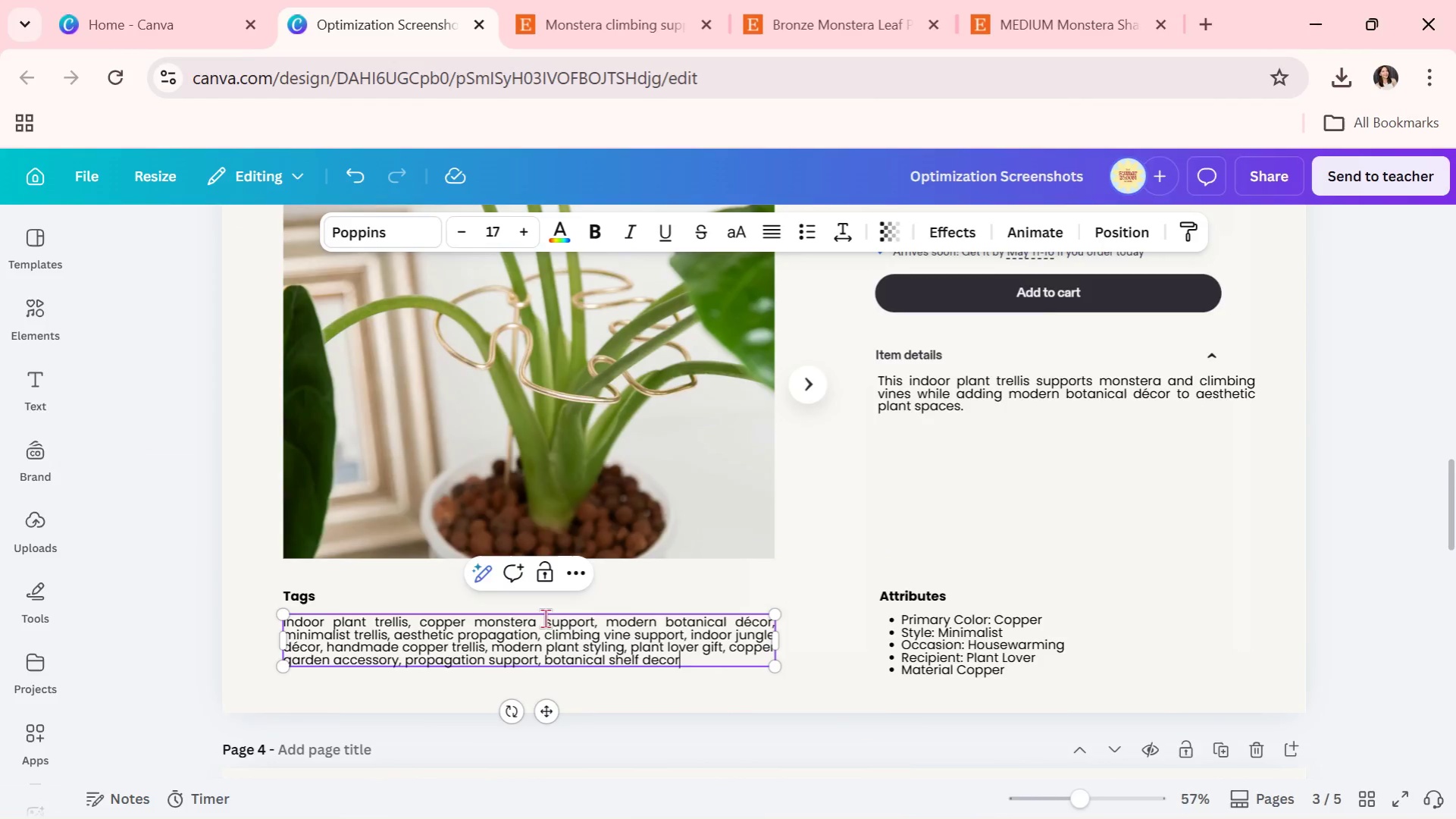 
key(Alt+Tab)
 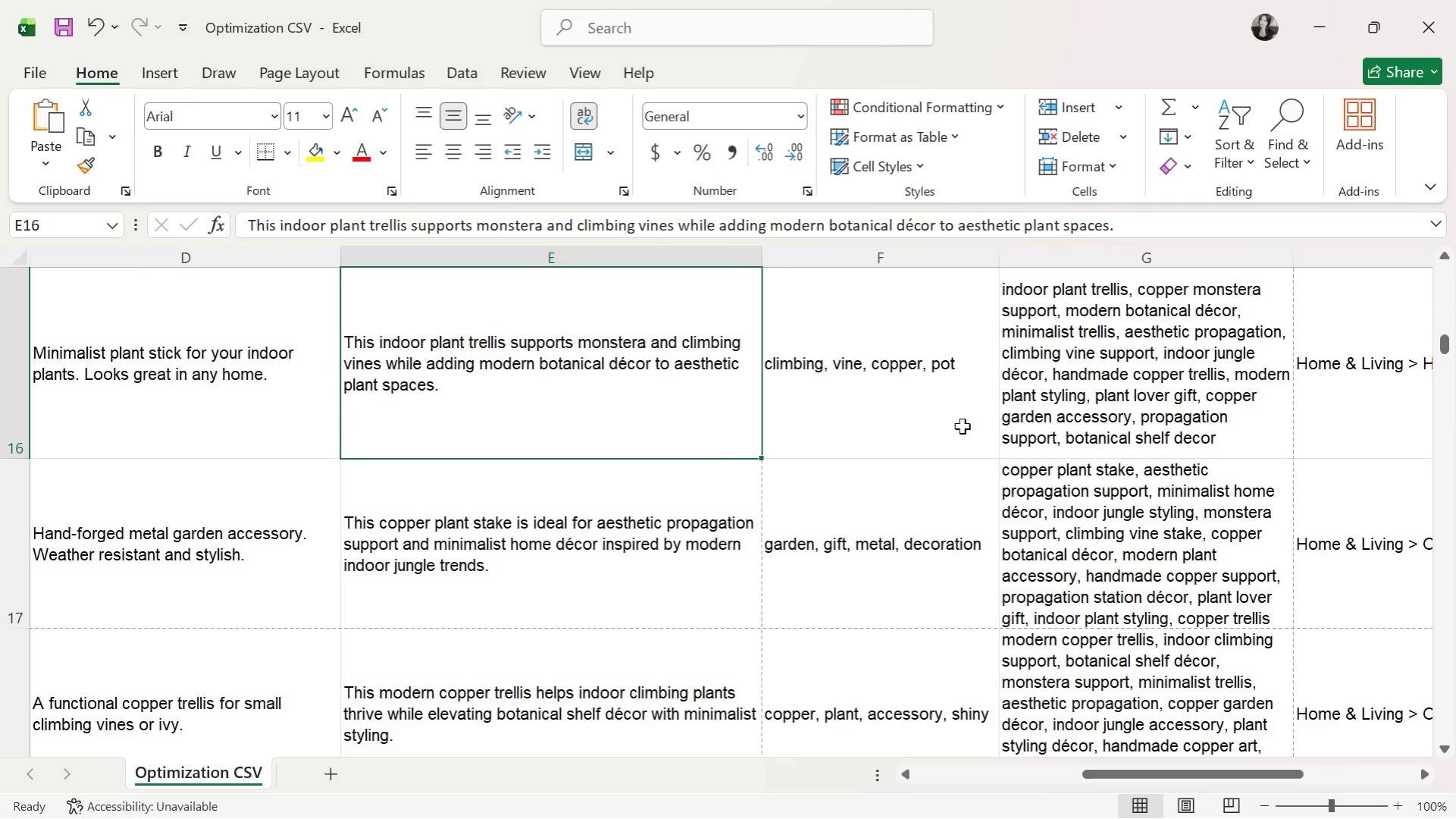 
wait(6.33)
 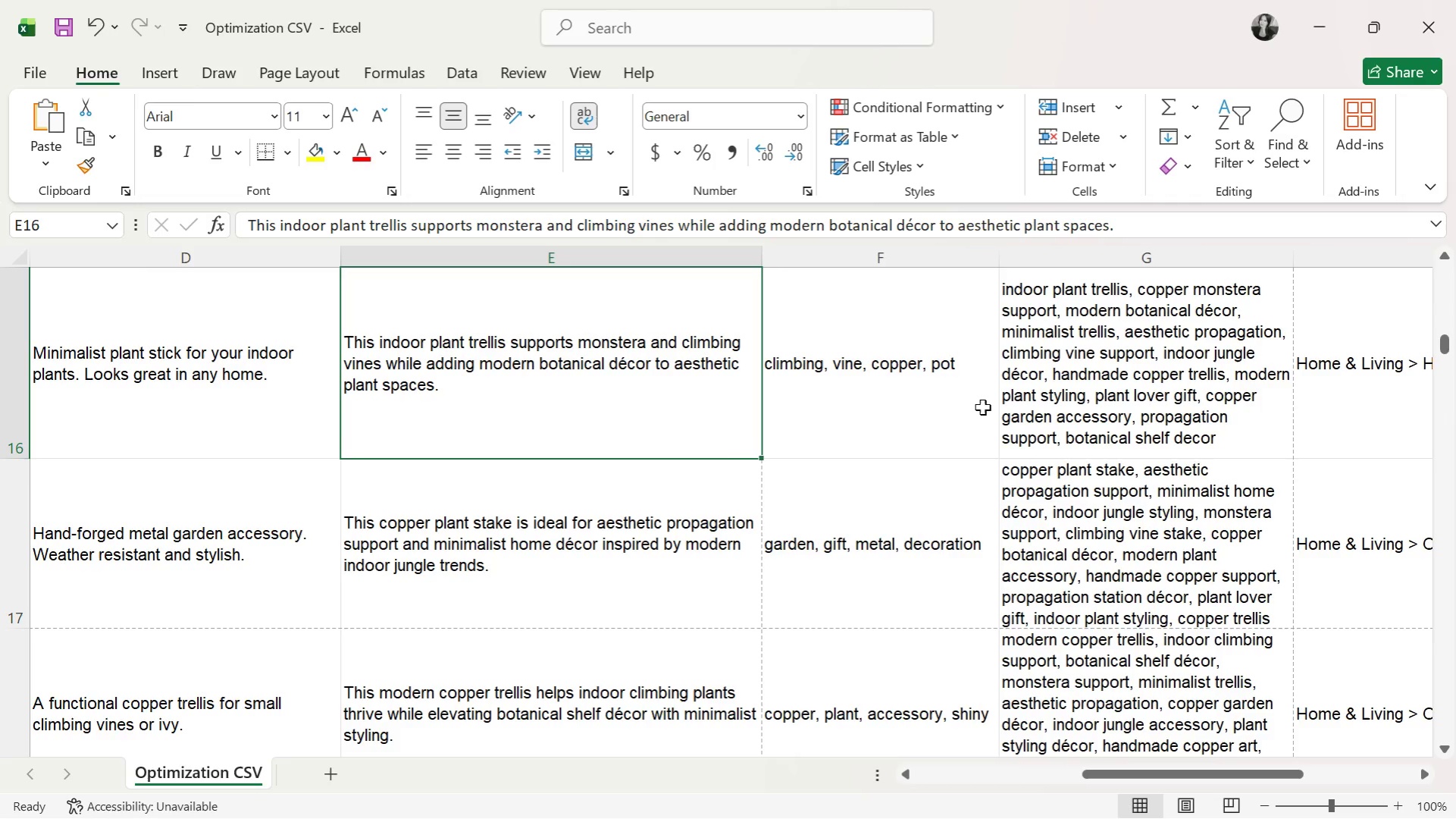 
double_click([1063, 407])
 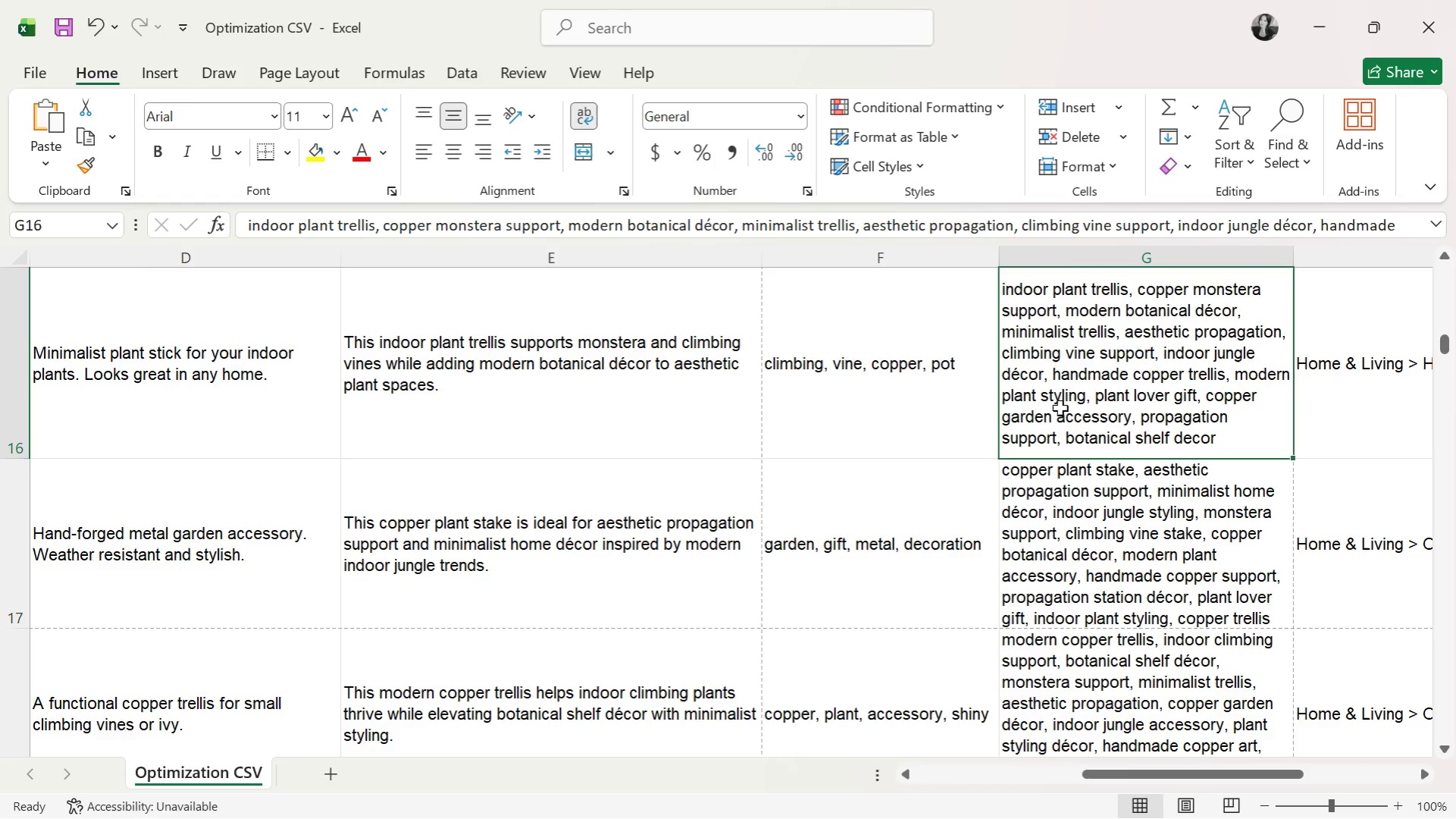 
key(Alt+AltLeft)
 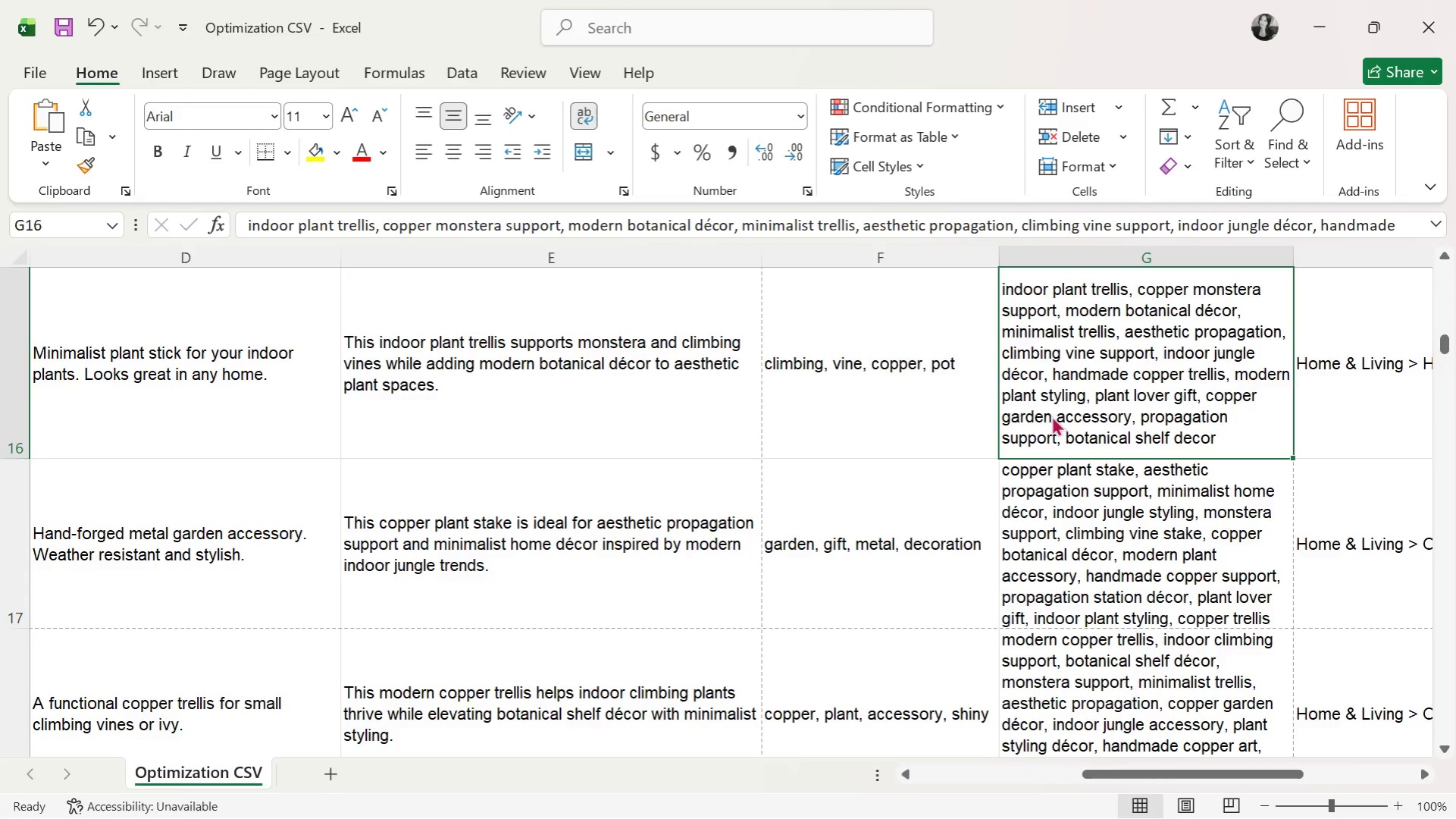 
key(Alt+Tab)
 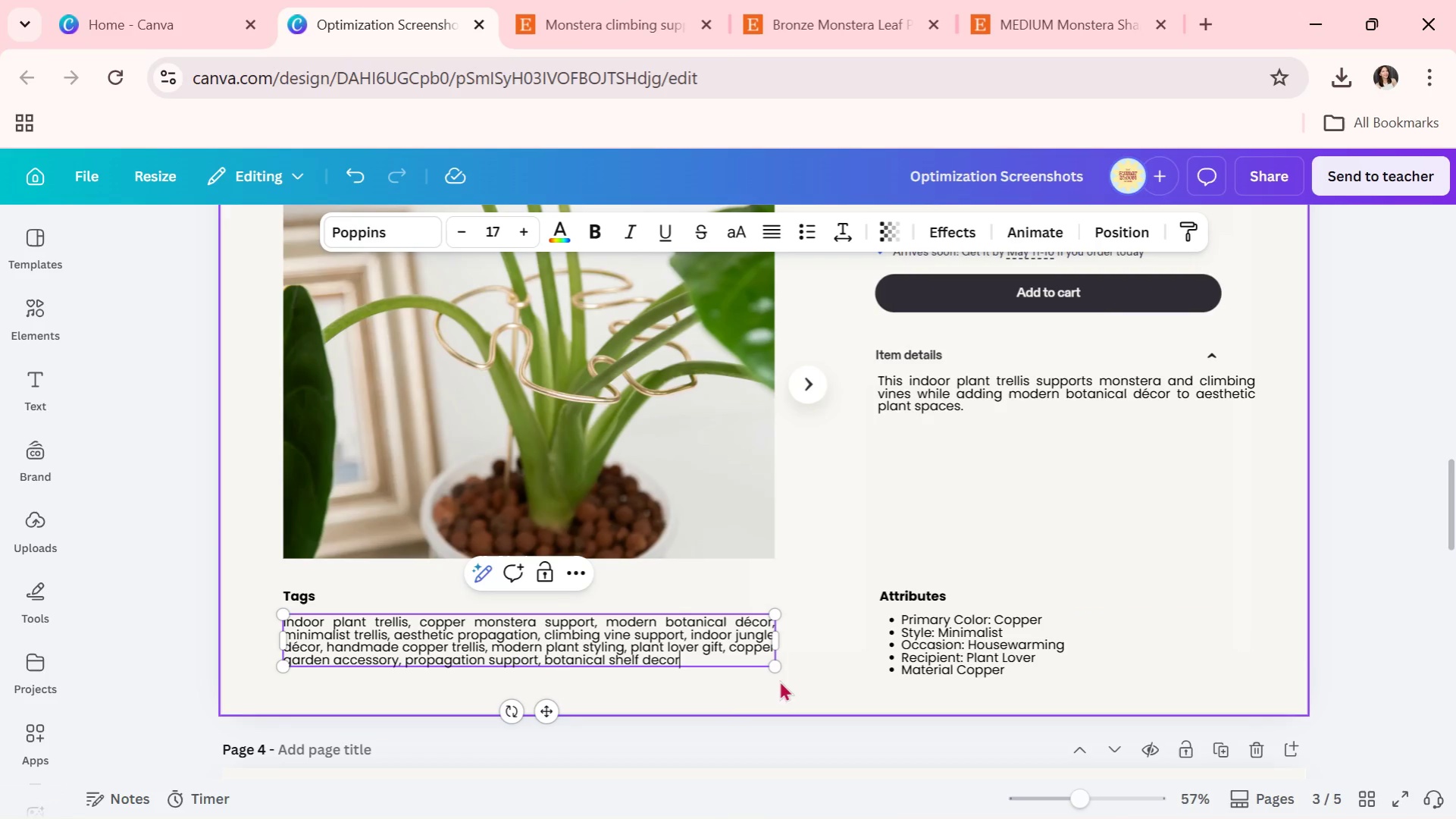 
left_click([816, 688])
 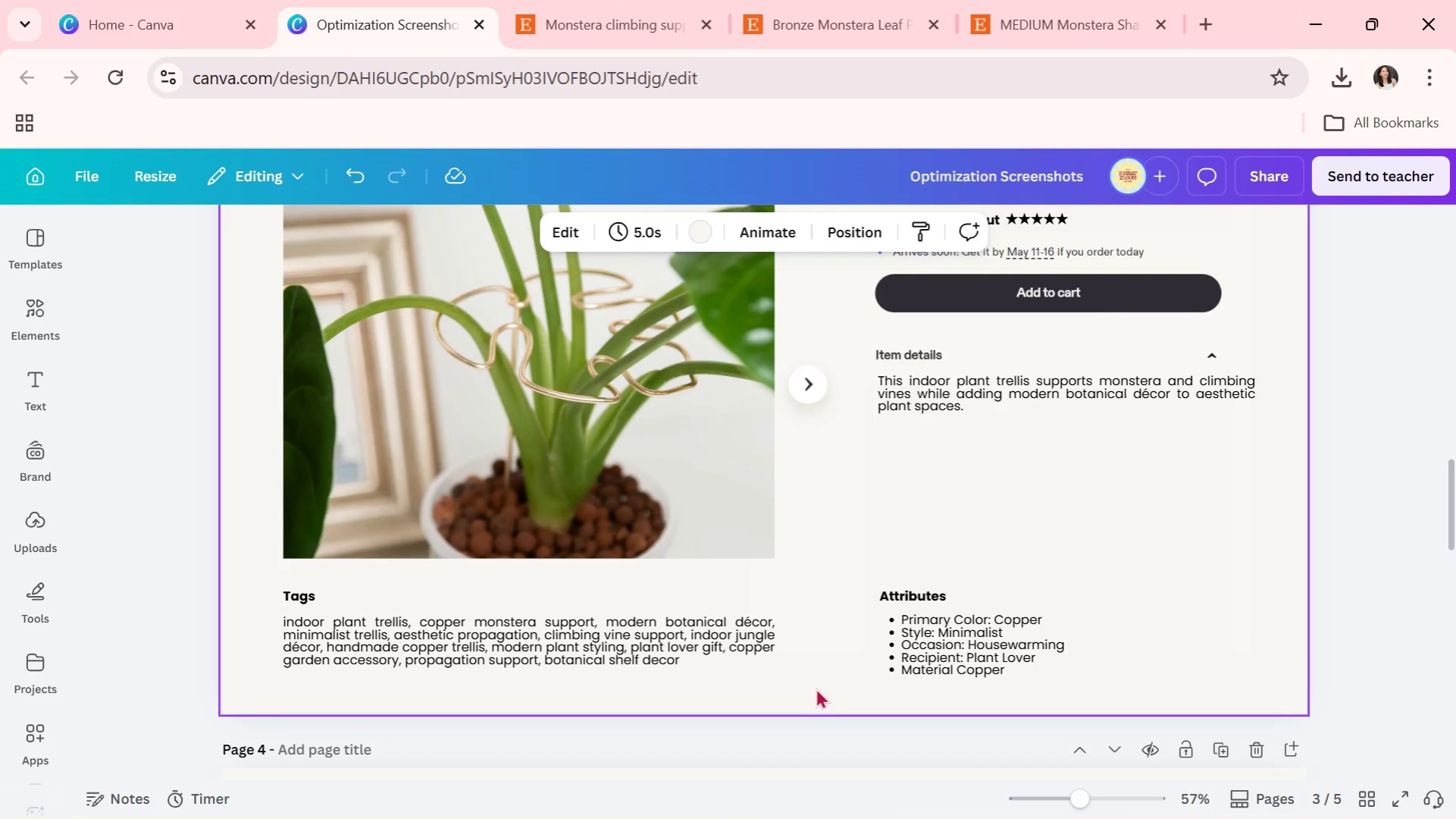 
scroll: coordinate [816, 688], scroll_direction: up, amount: 2.0
 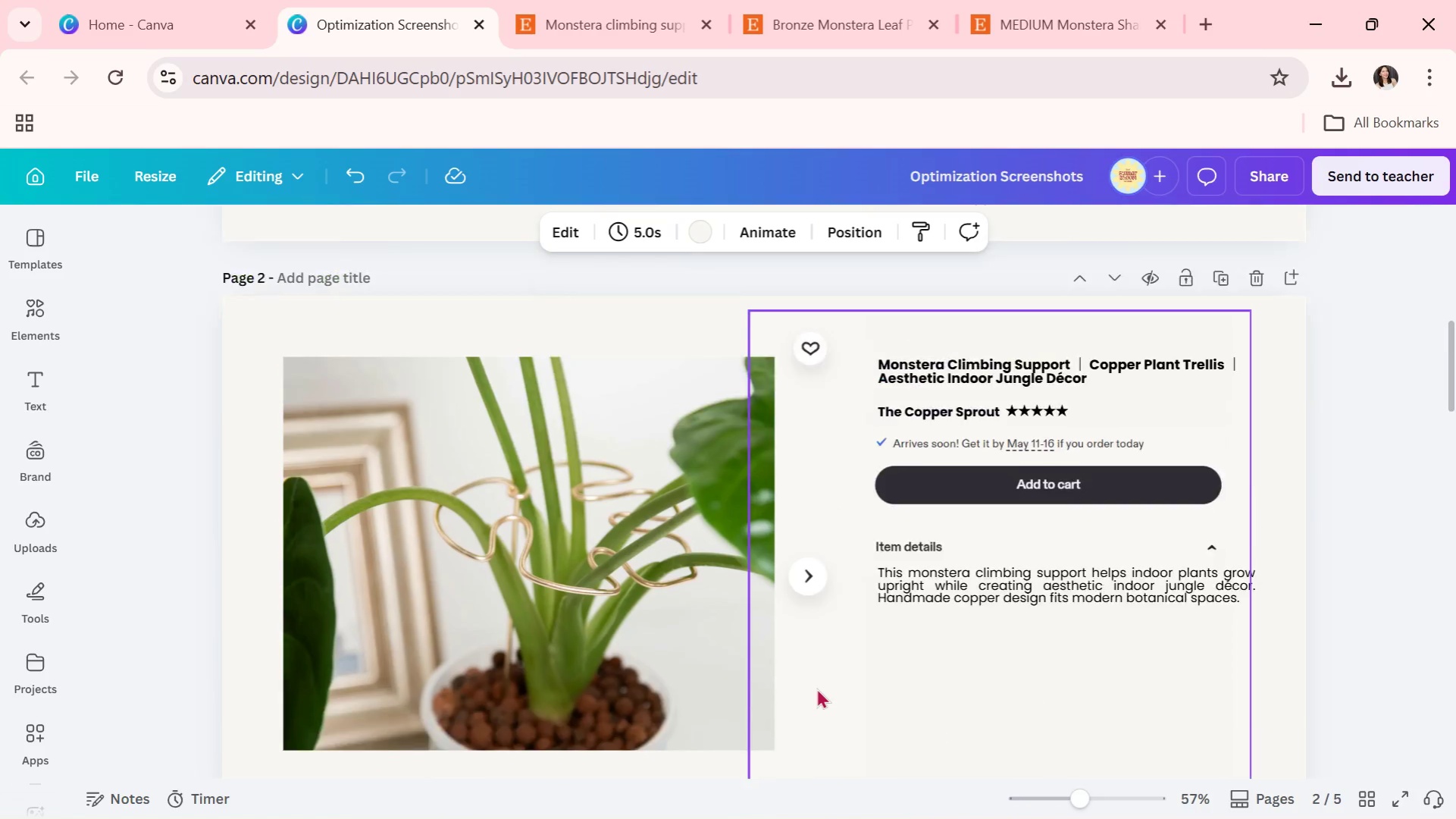 
scroll: coordinate [816, 688], scroll_direction: down, amount: 2.0
 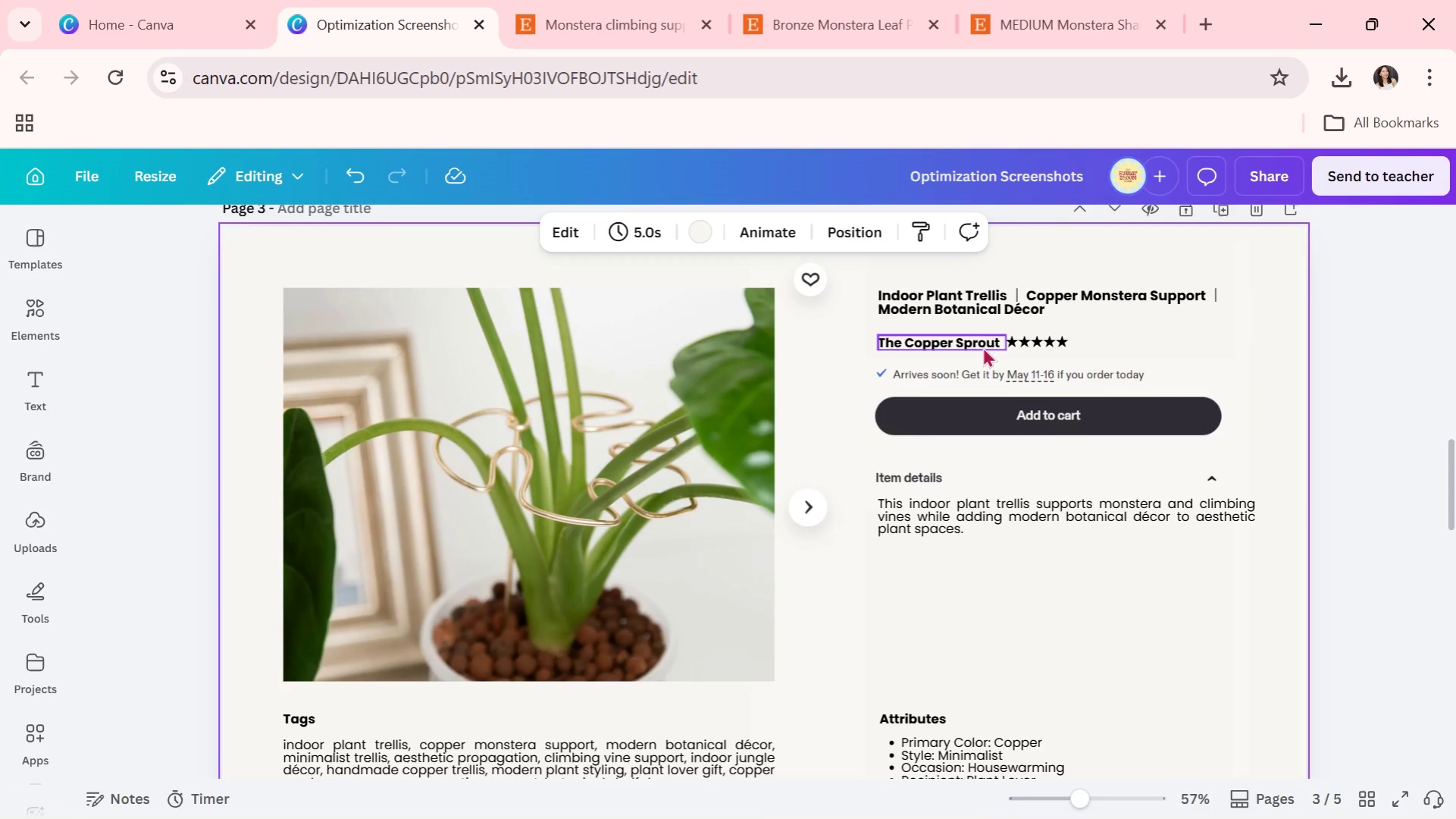 
double_click([992, 300])
 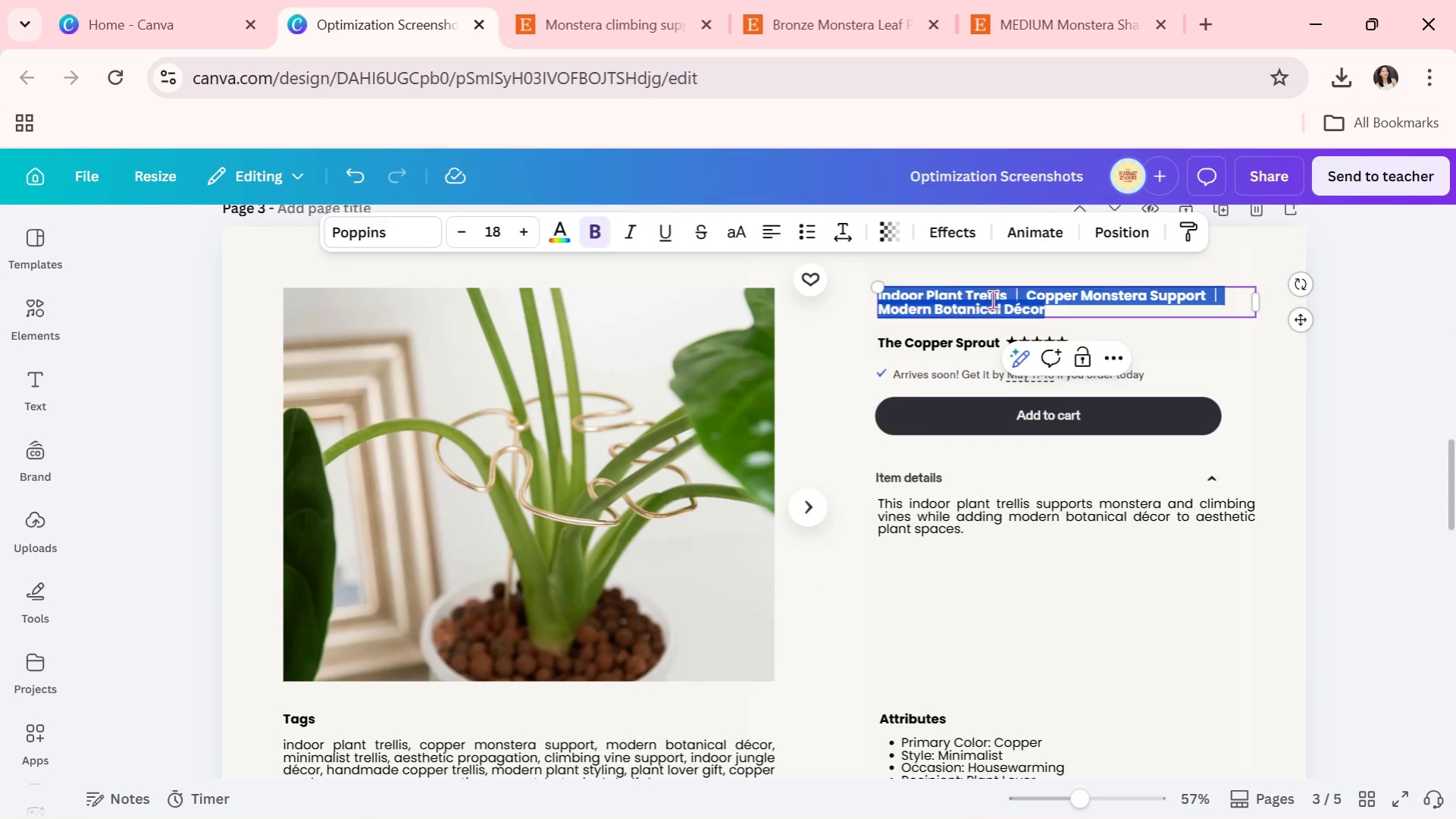 
triple_click([992, 300])
 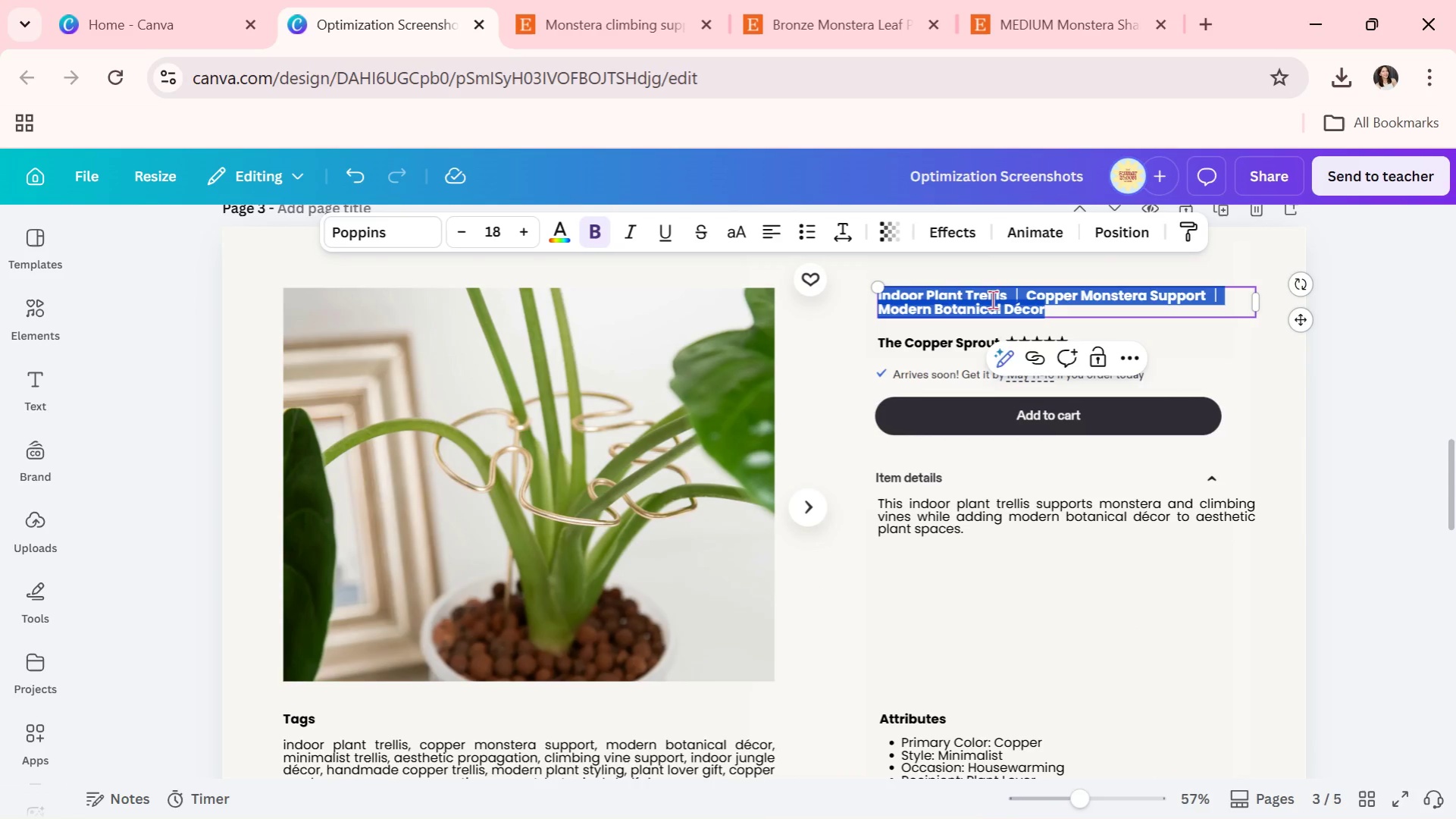 
key(Control+C)
 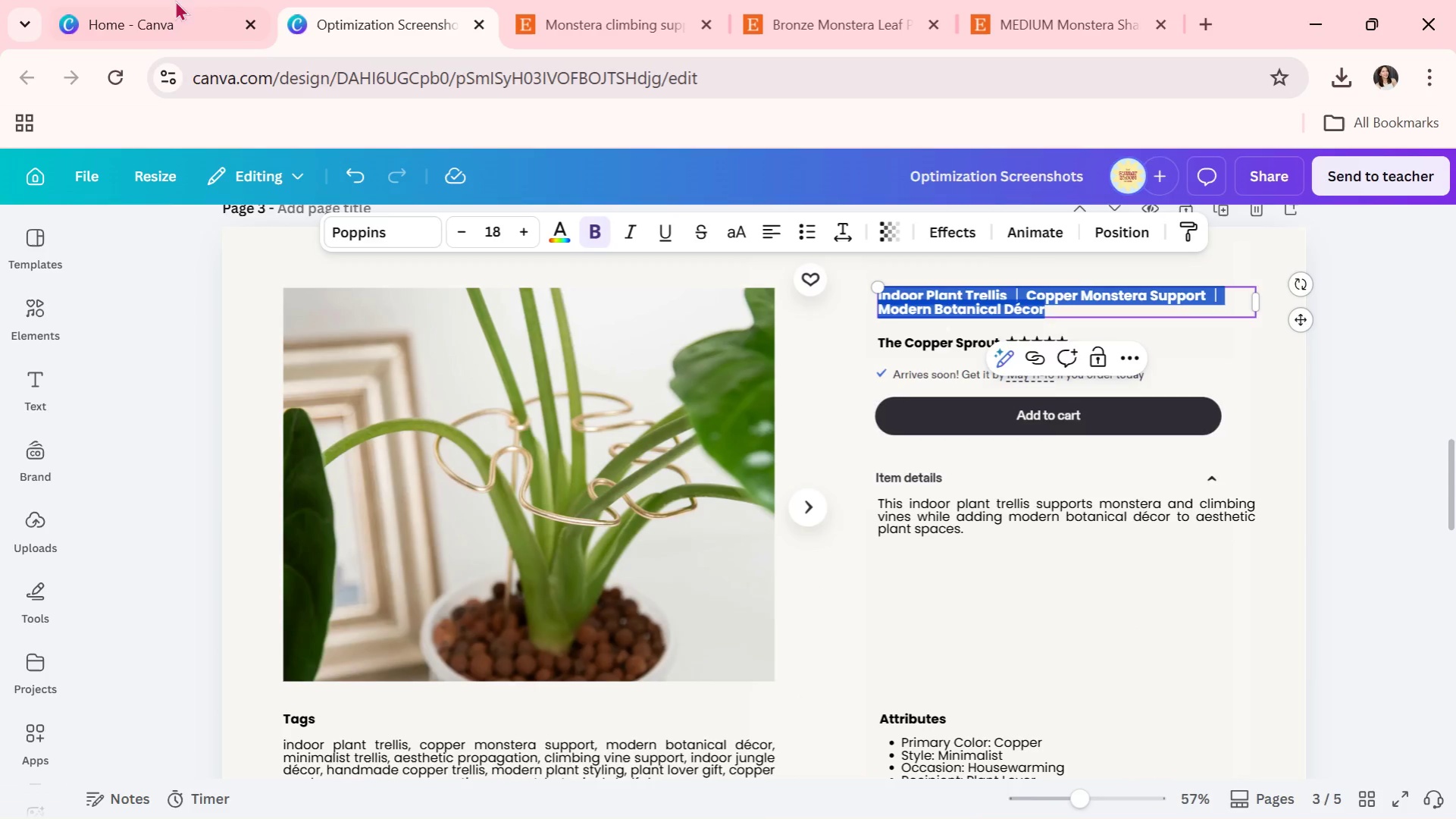 
left_click([139, 0])
 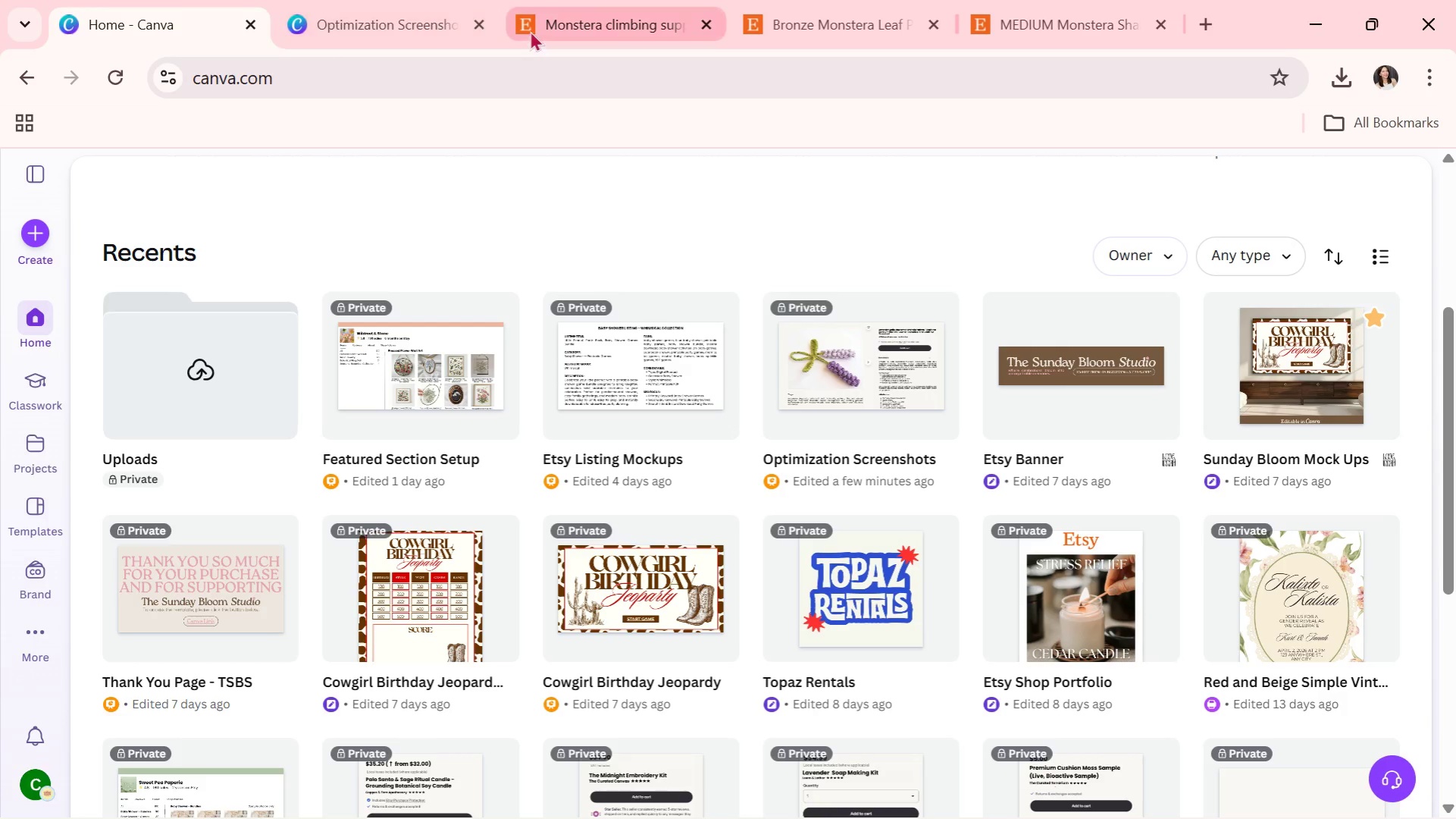 
left_click([538, 17])
 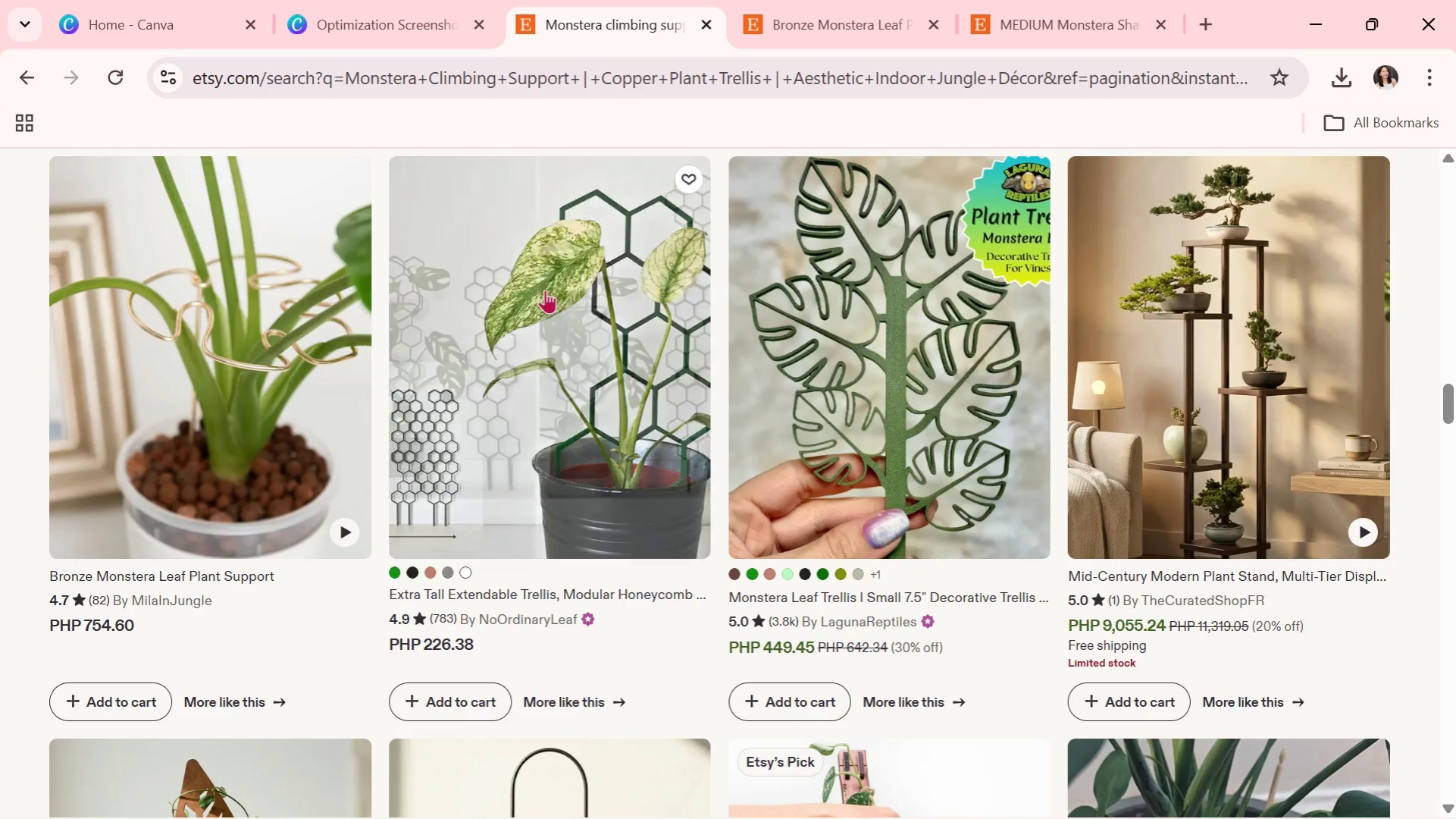 
scroll: coordinate [543, 344], scroll_direction: up, amount: 37.0
 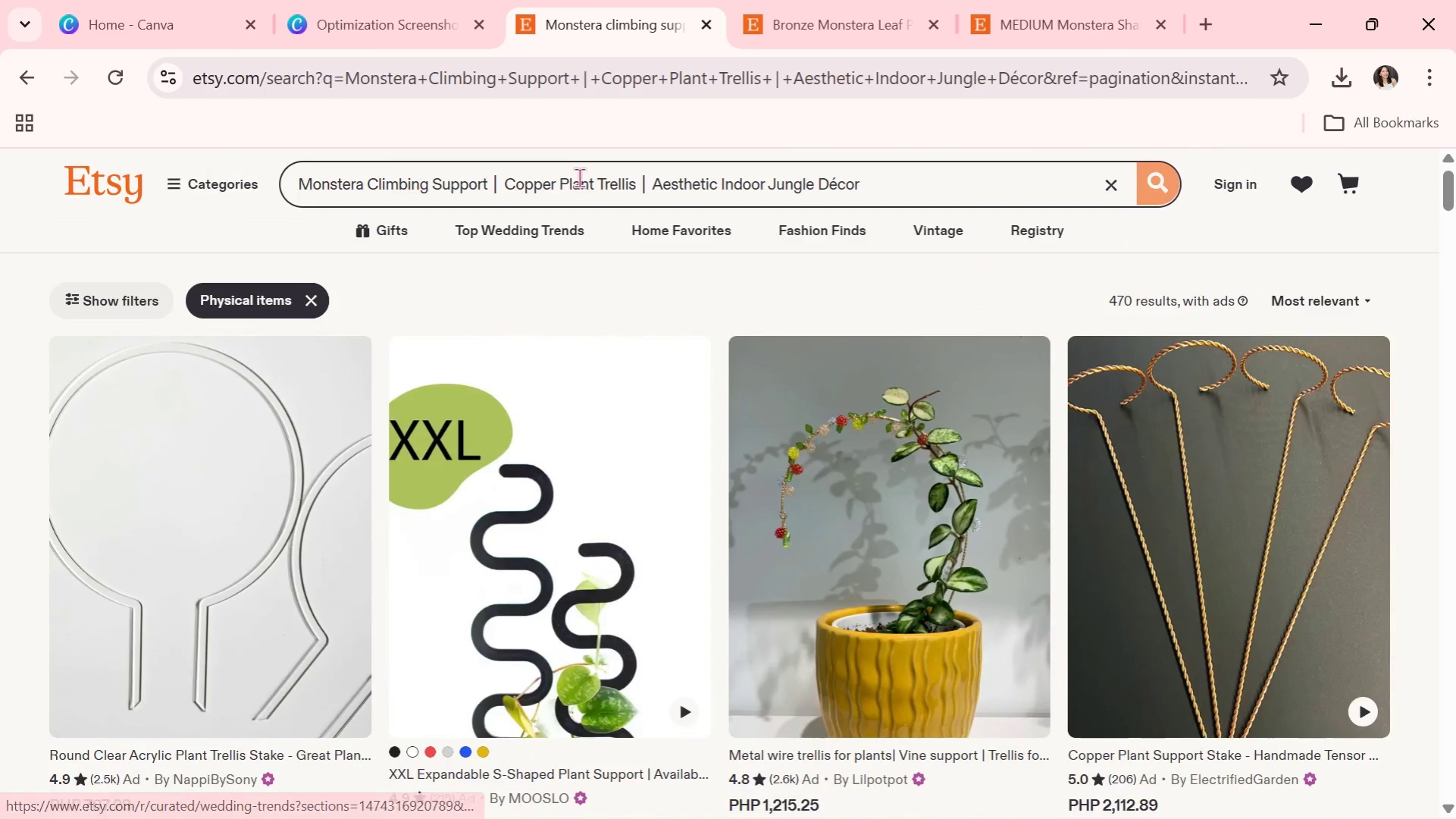 
double_click([579, 177])
 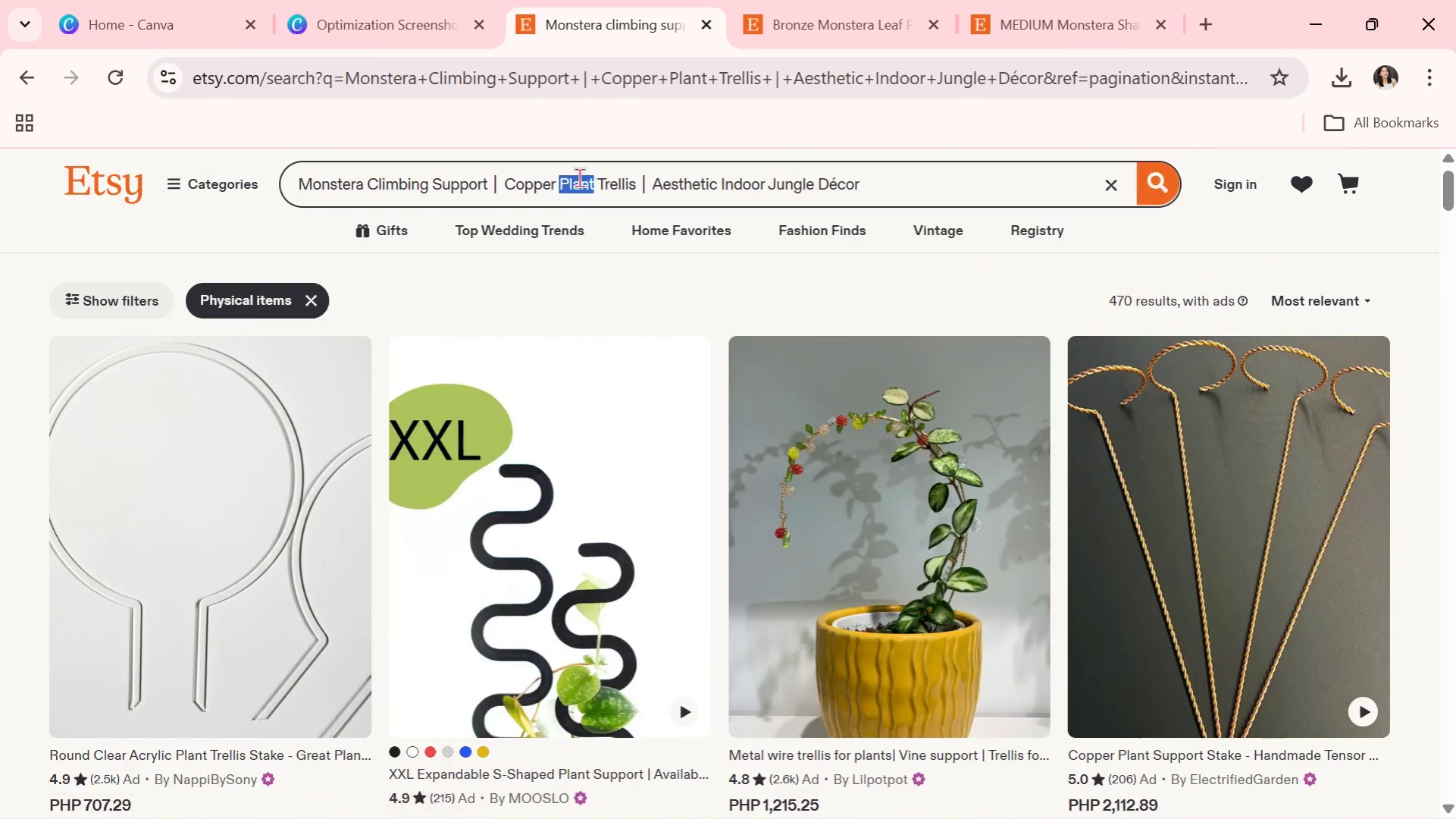 
triple_click([579, 177])
 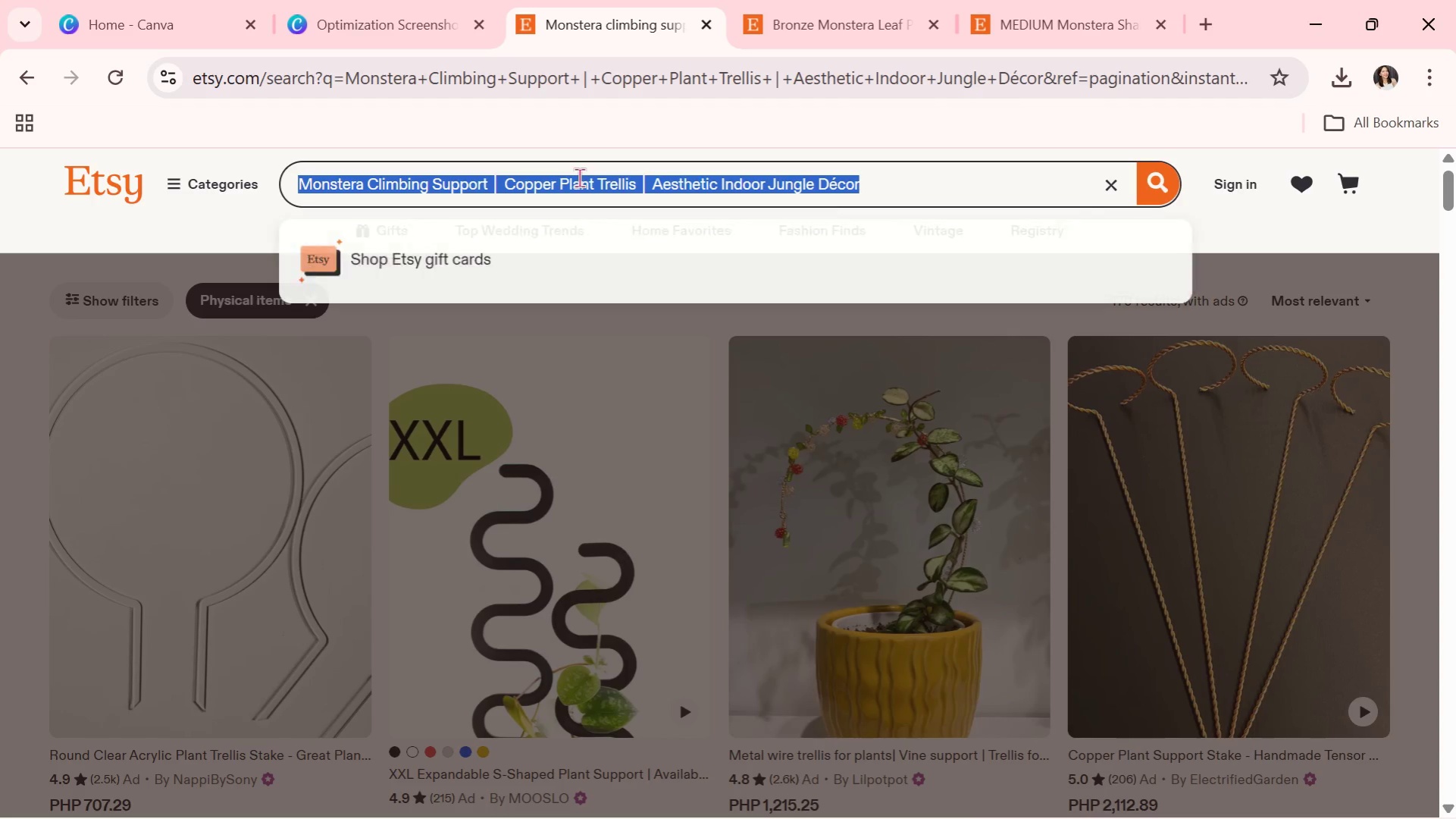 
key(Control+V)
 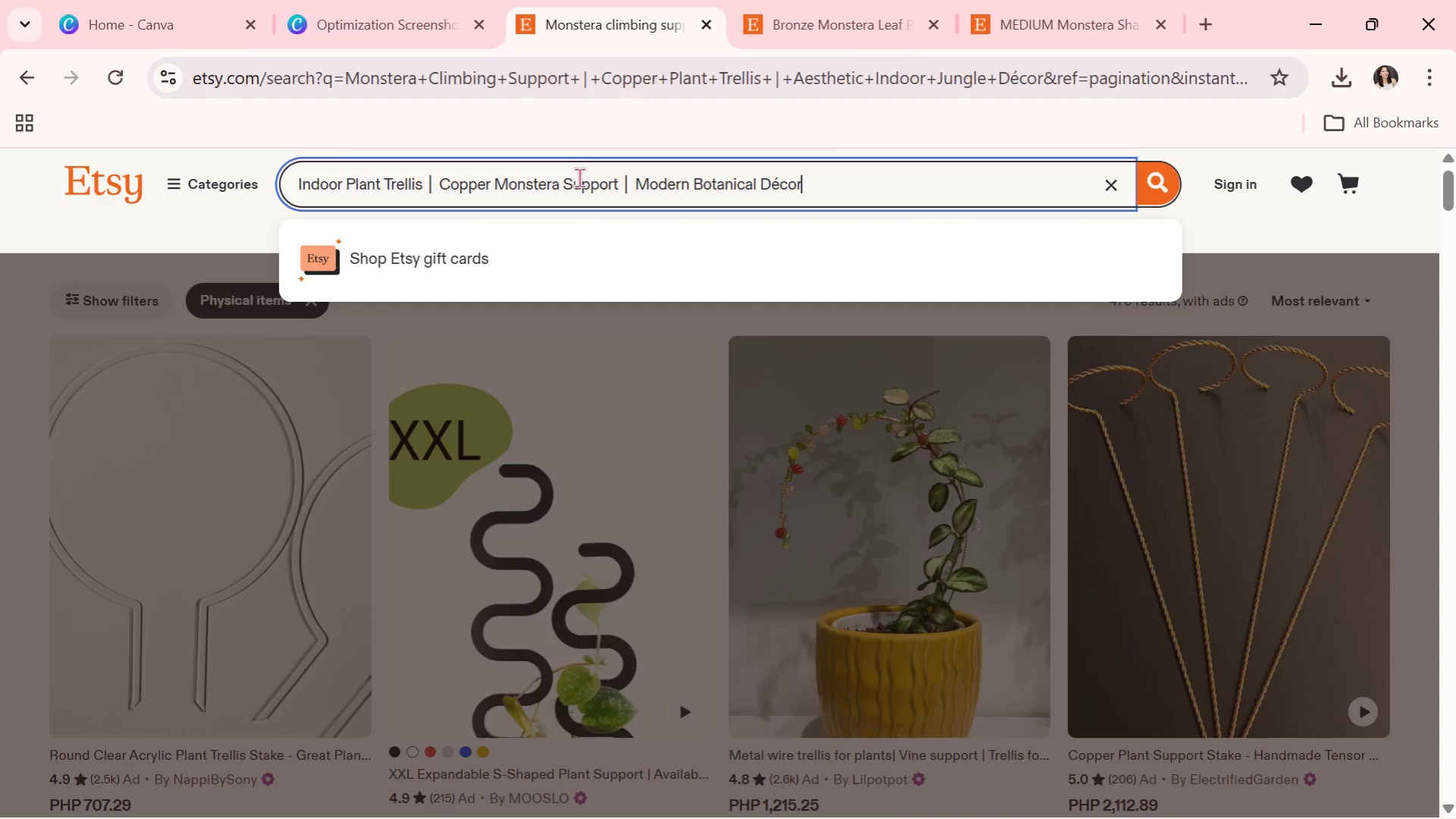 
key(Enter)
 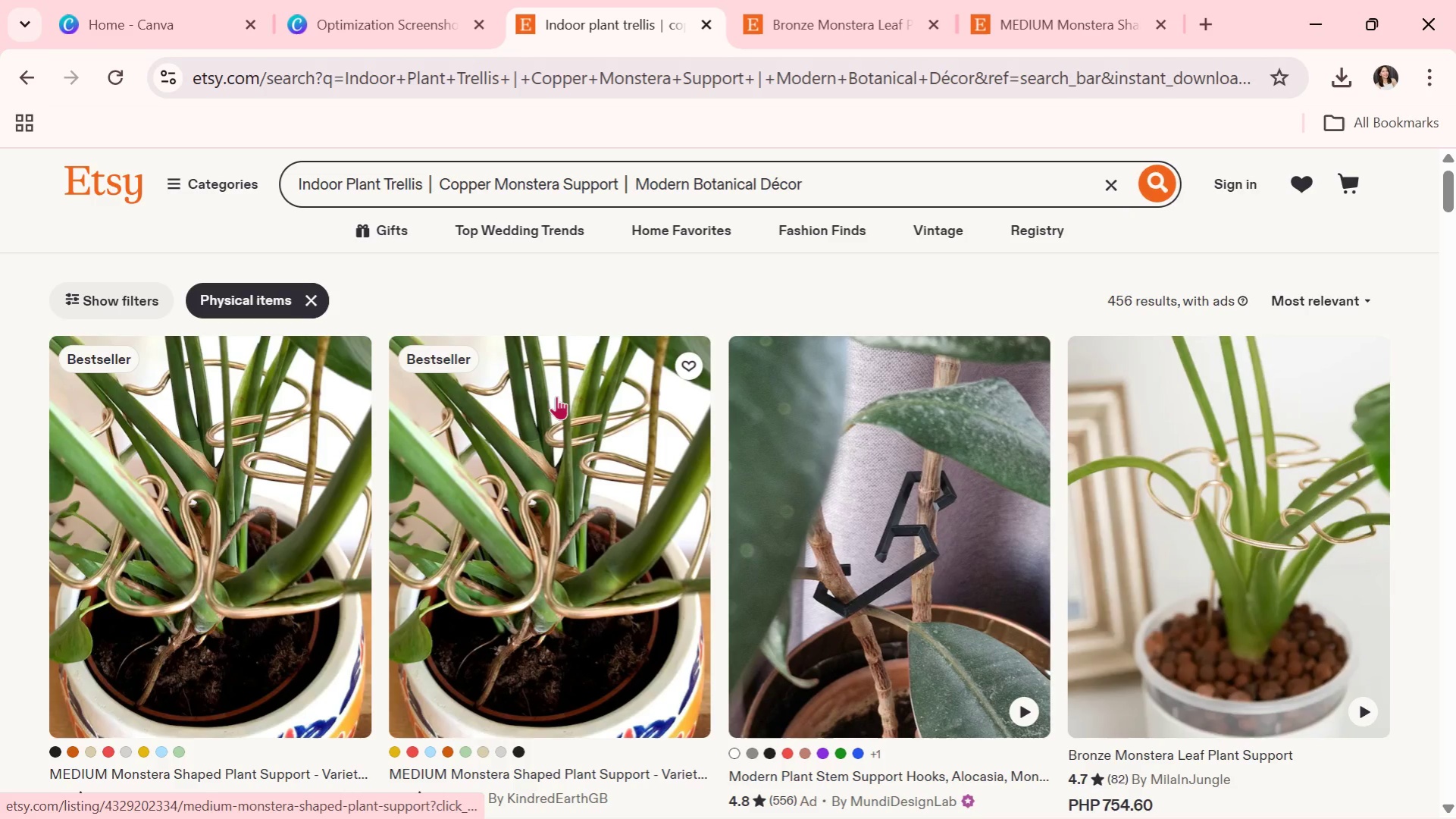 
scroll: coordinate [562, 456], scroll_direction: down, amount: 12.0
 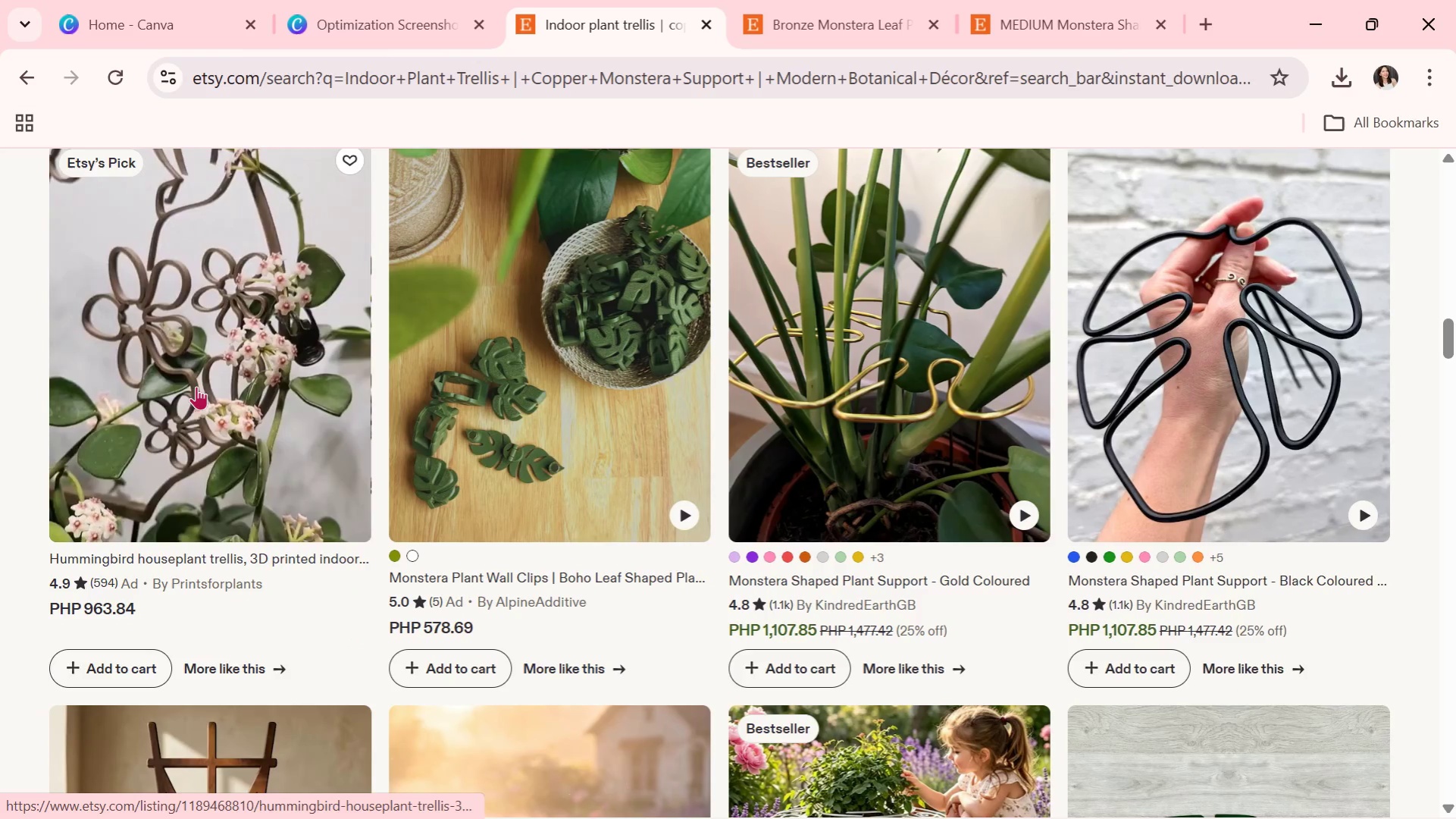 
left_click([196, 386])
 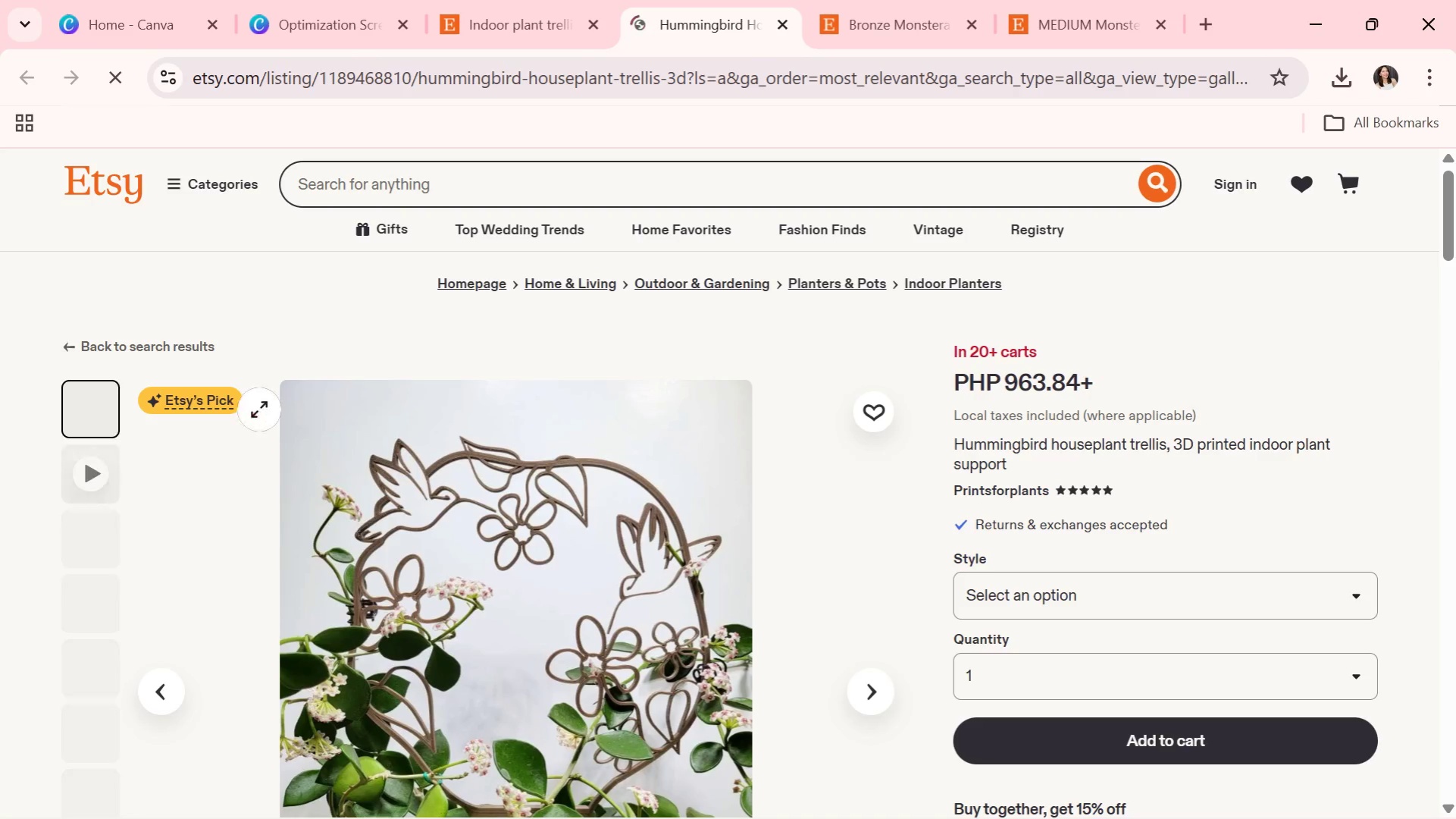 
scroll: coordinate [533, 621], scroll_direction: down, amount: 2.0
 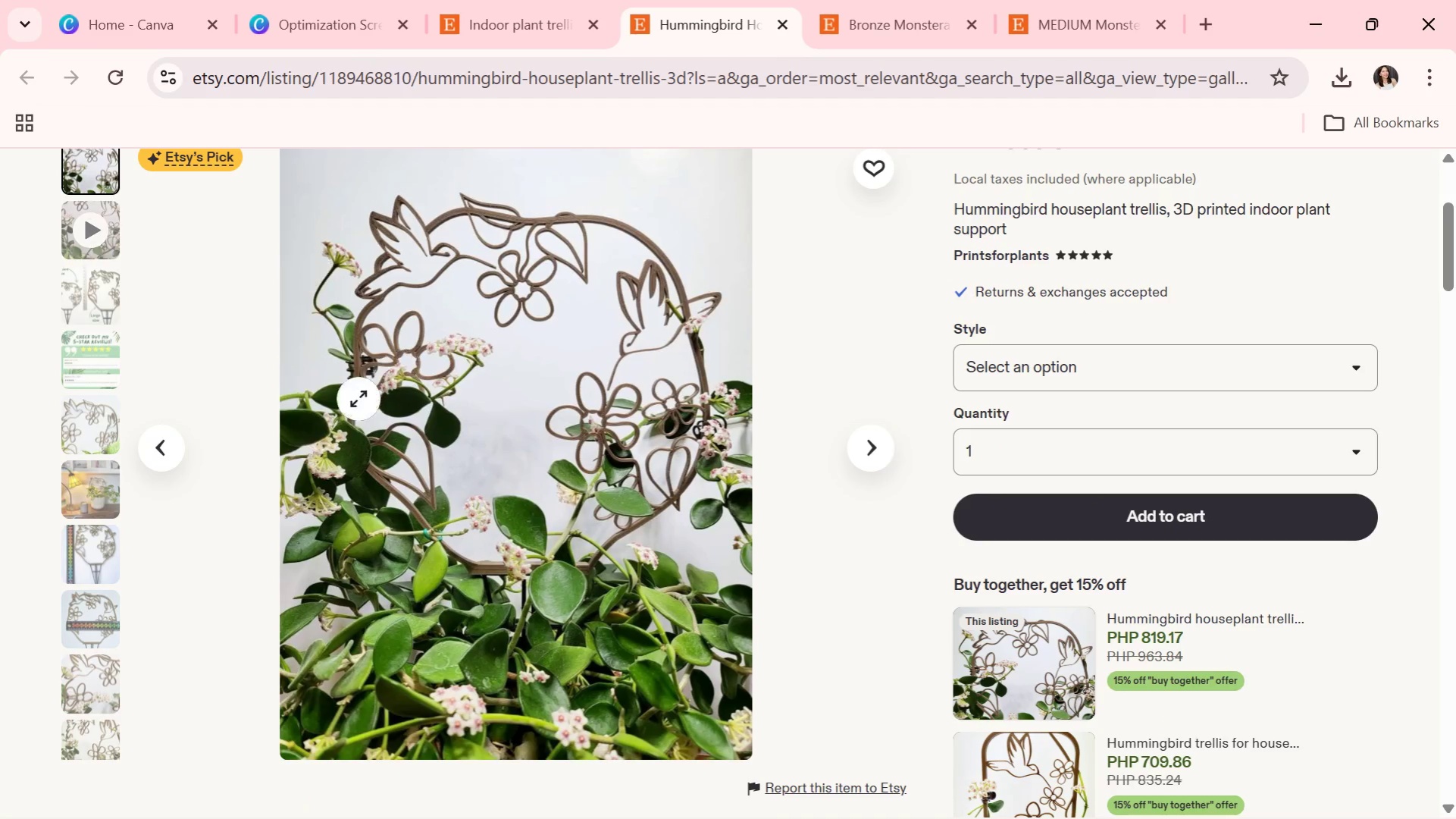 
left_click([99, 284])
 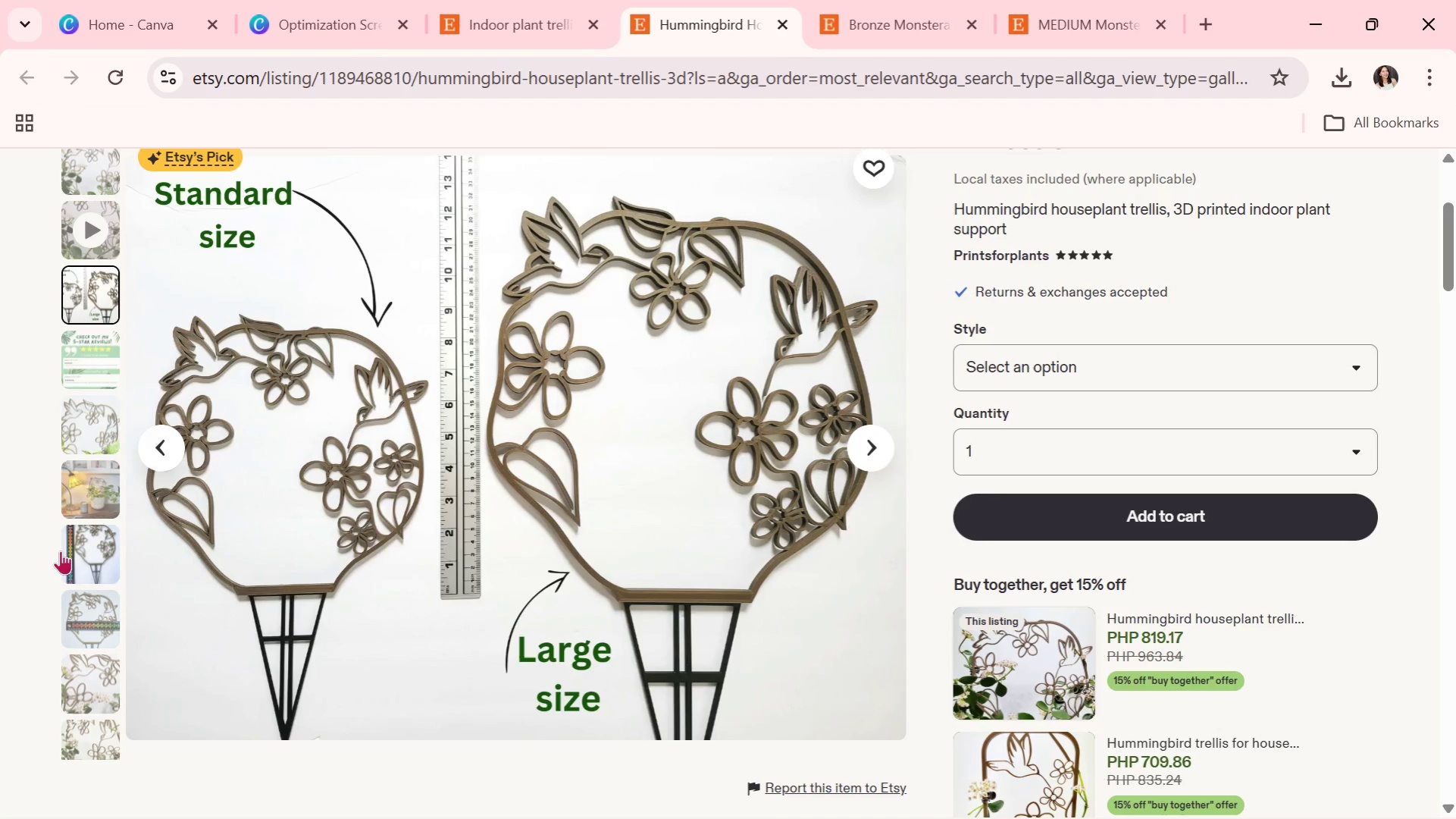 
left_click([65, 539])
 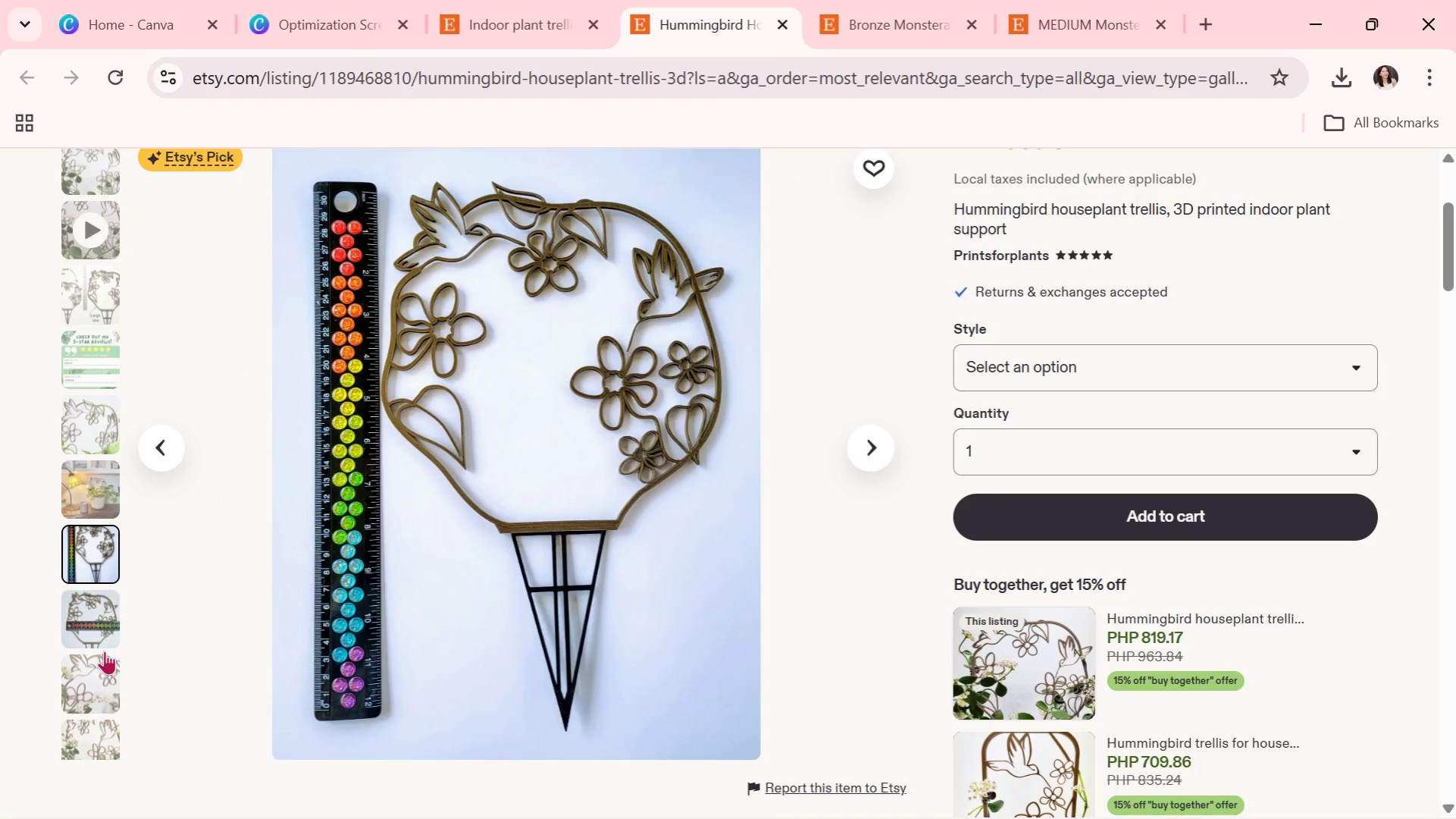 
double_click([105, 628])
 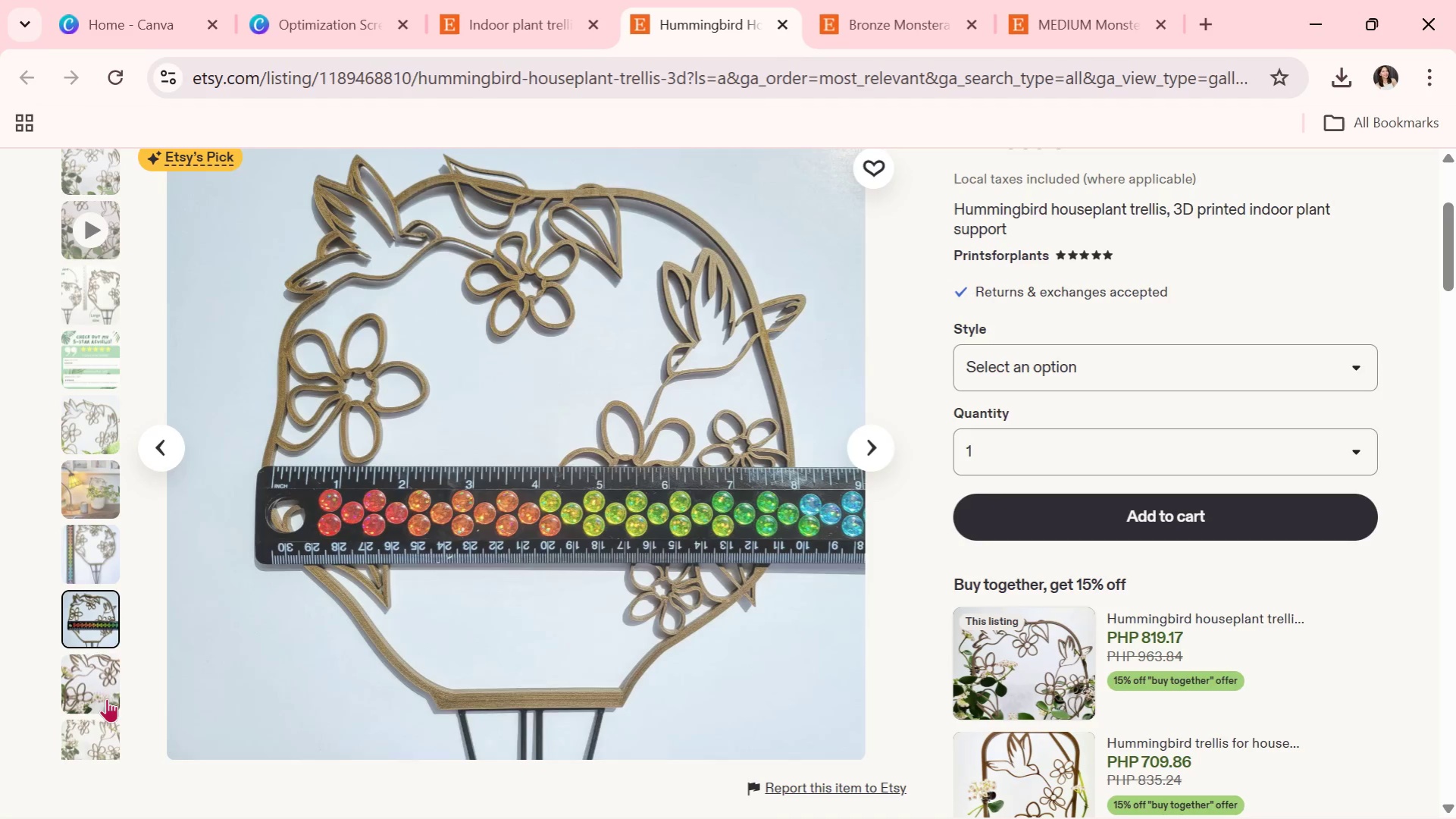 
left_click([105, 698])
 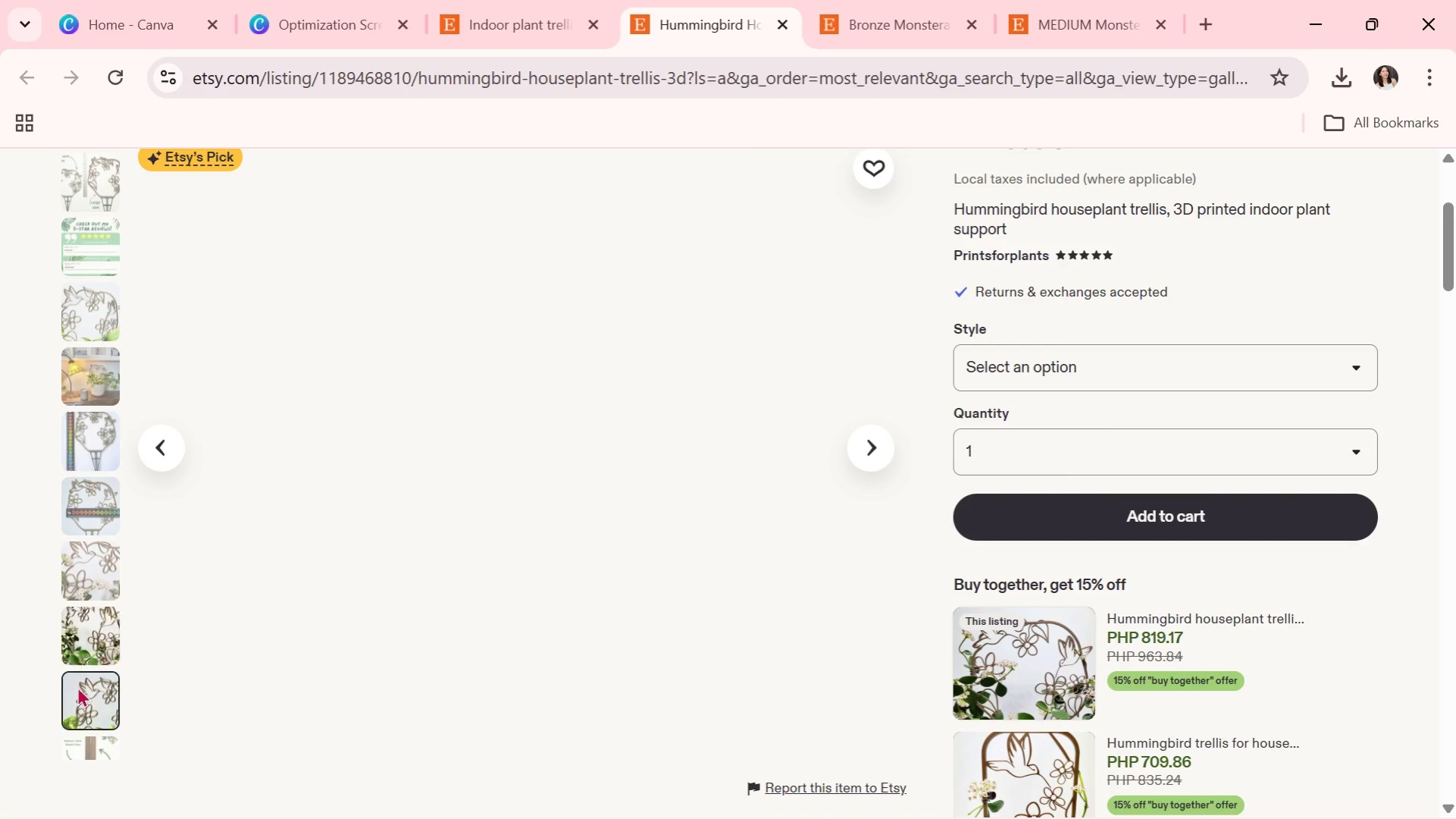 
left_click([72, 630])
 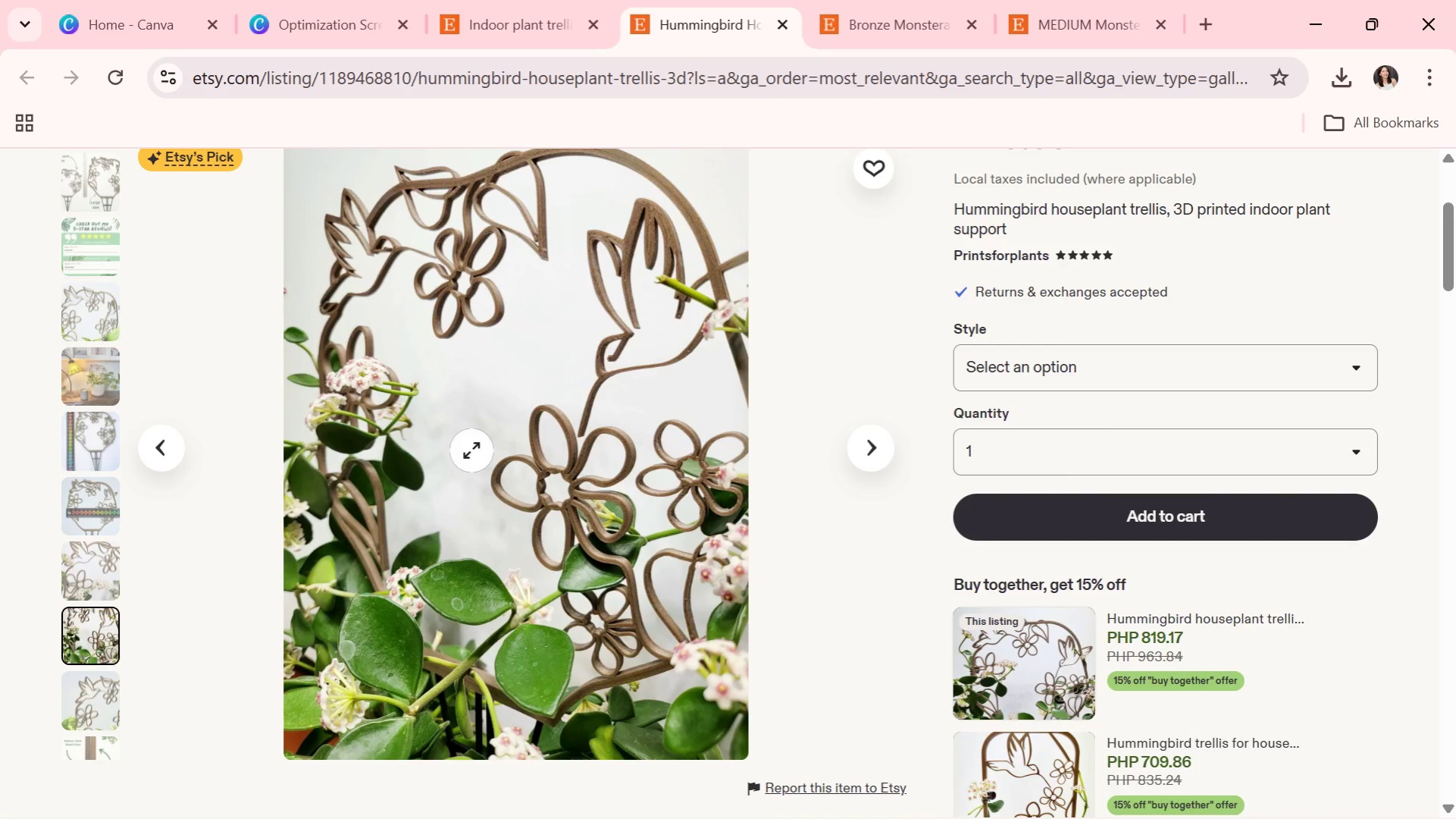 
right_click([406, 429])
 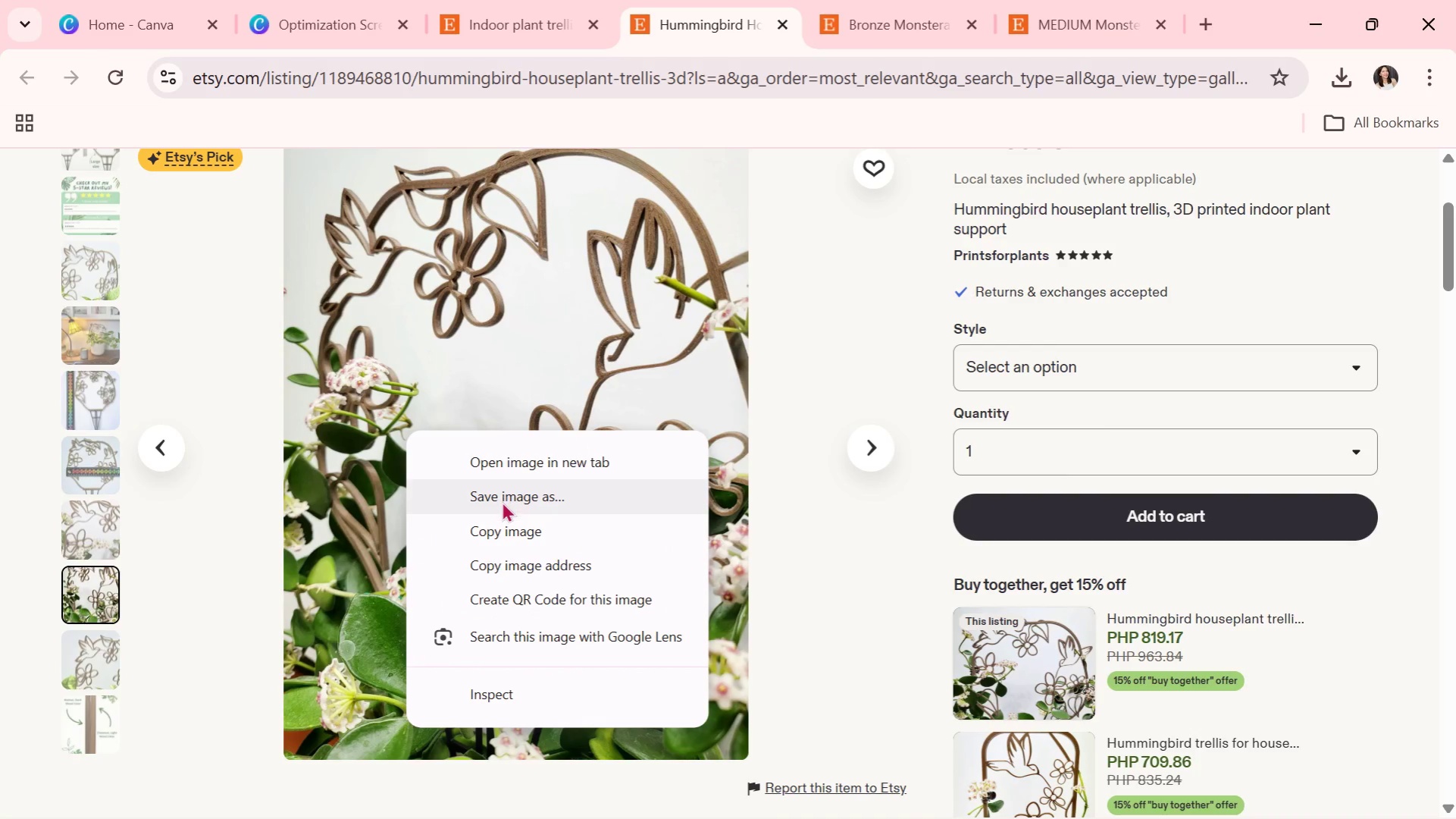 
scroll: coordinate [93, 611], scroll_direction: down, amount: 2.0
 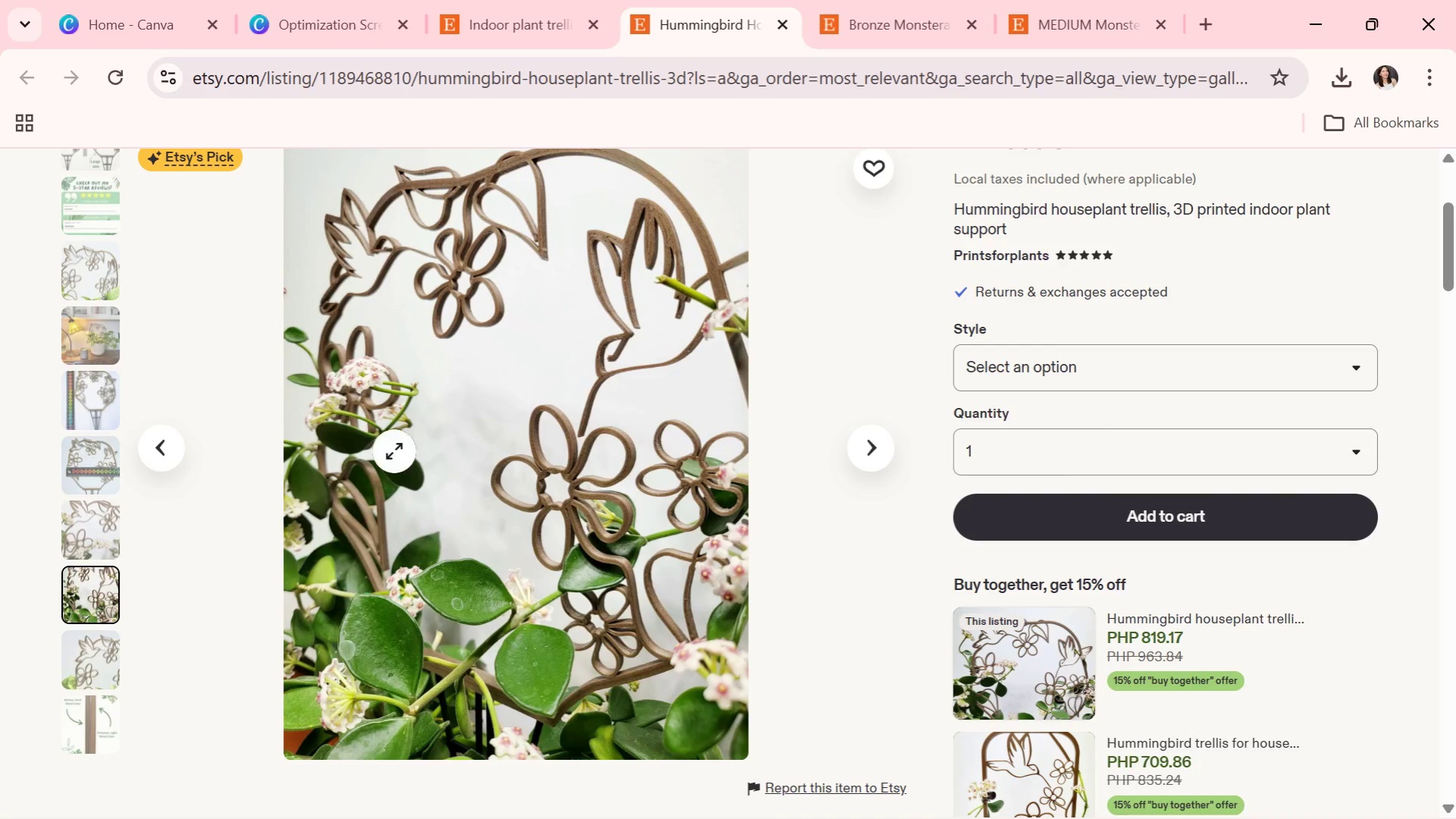 
left_click([502, 503])
 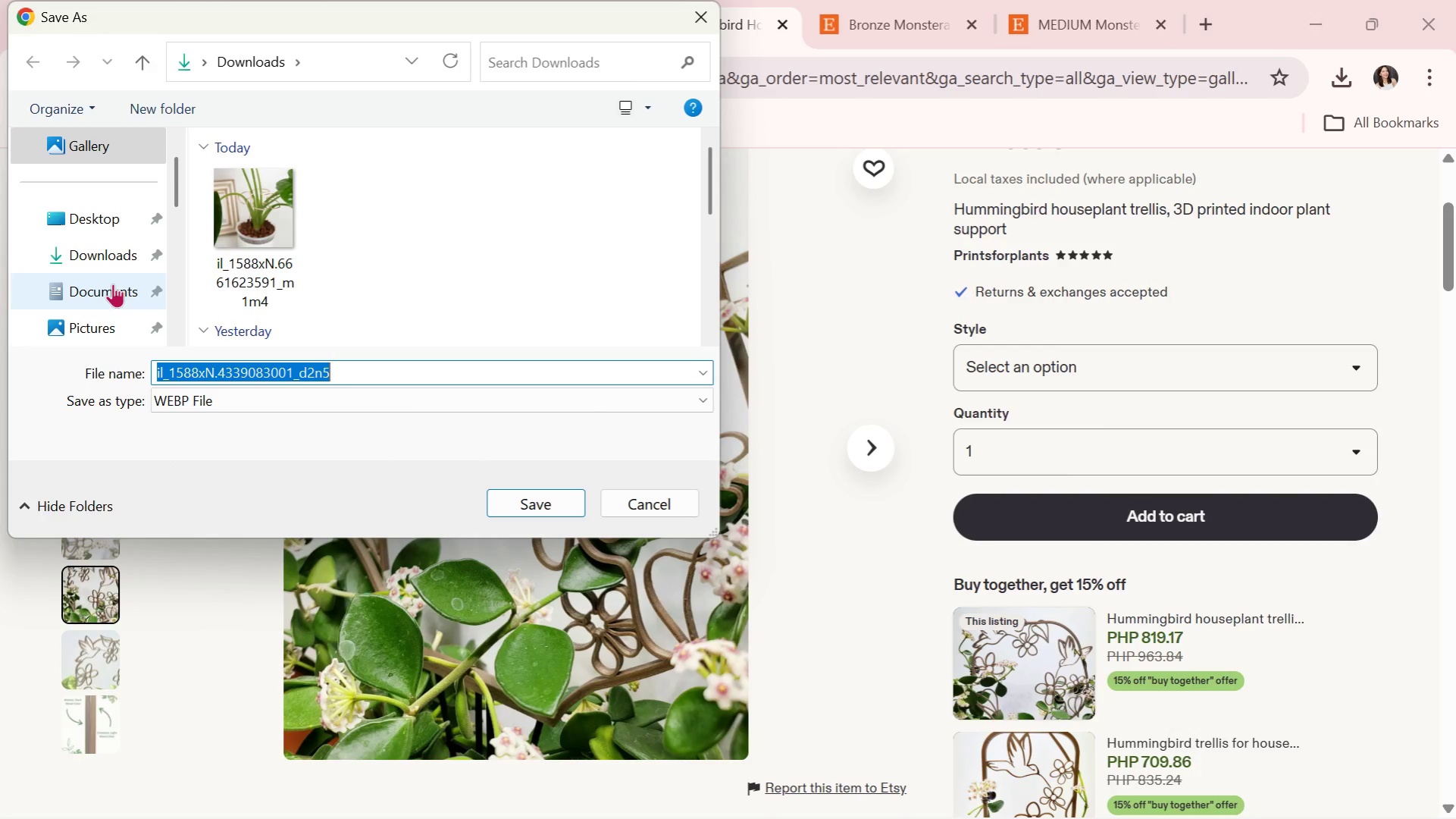 
double_click([110, 262])
 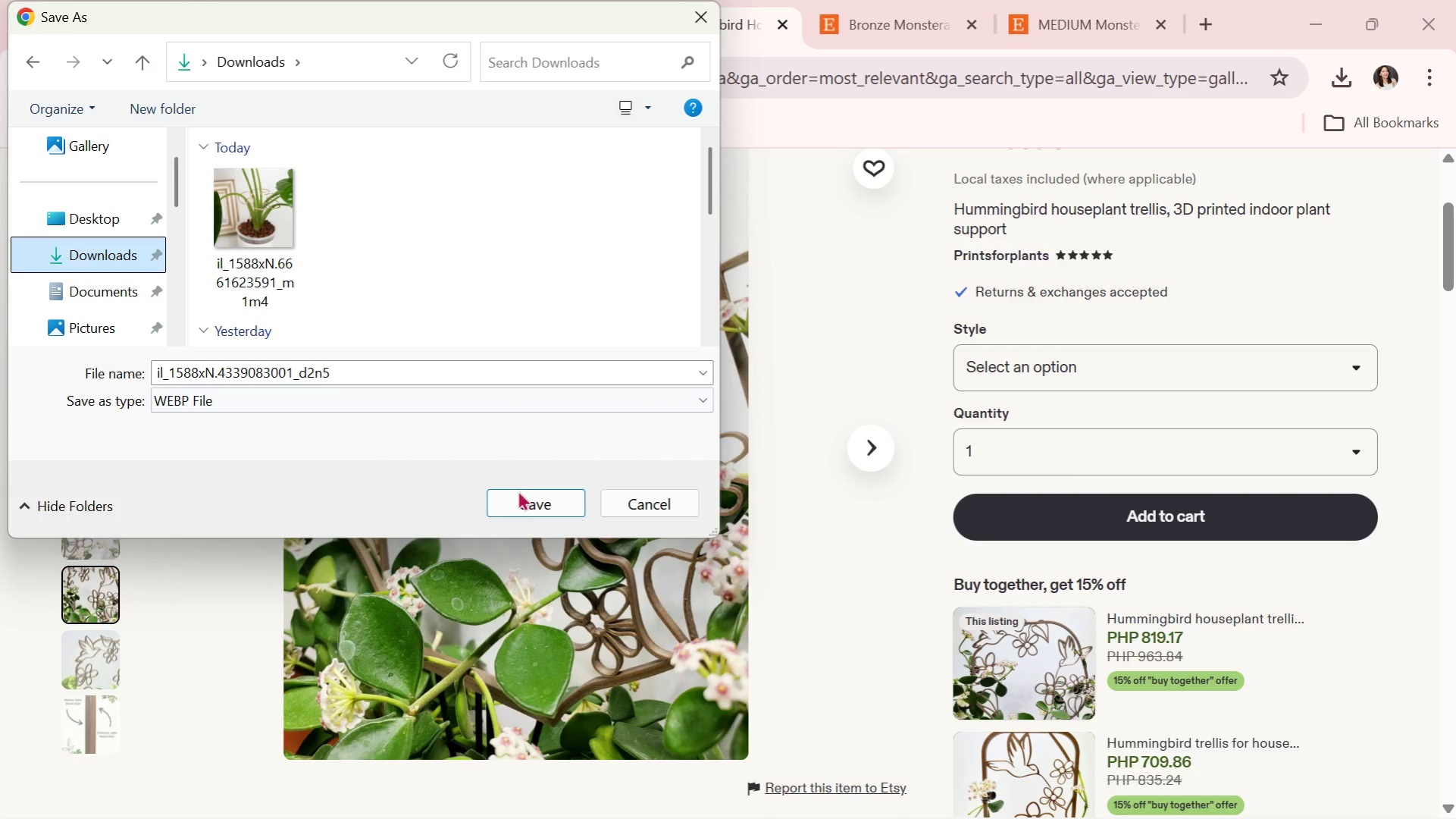 
left_click([521, 495])
 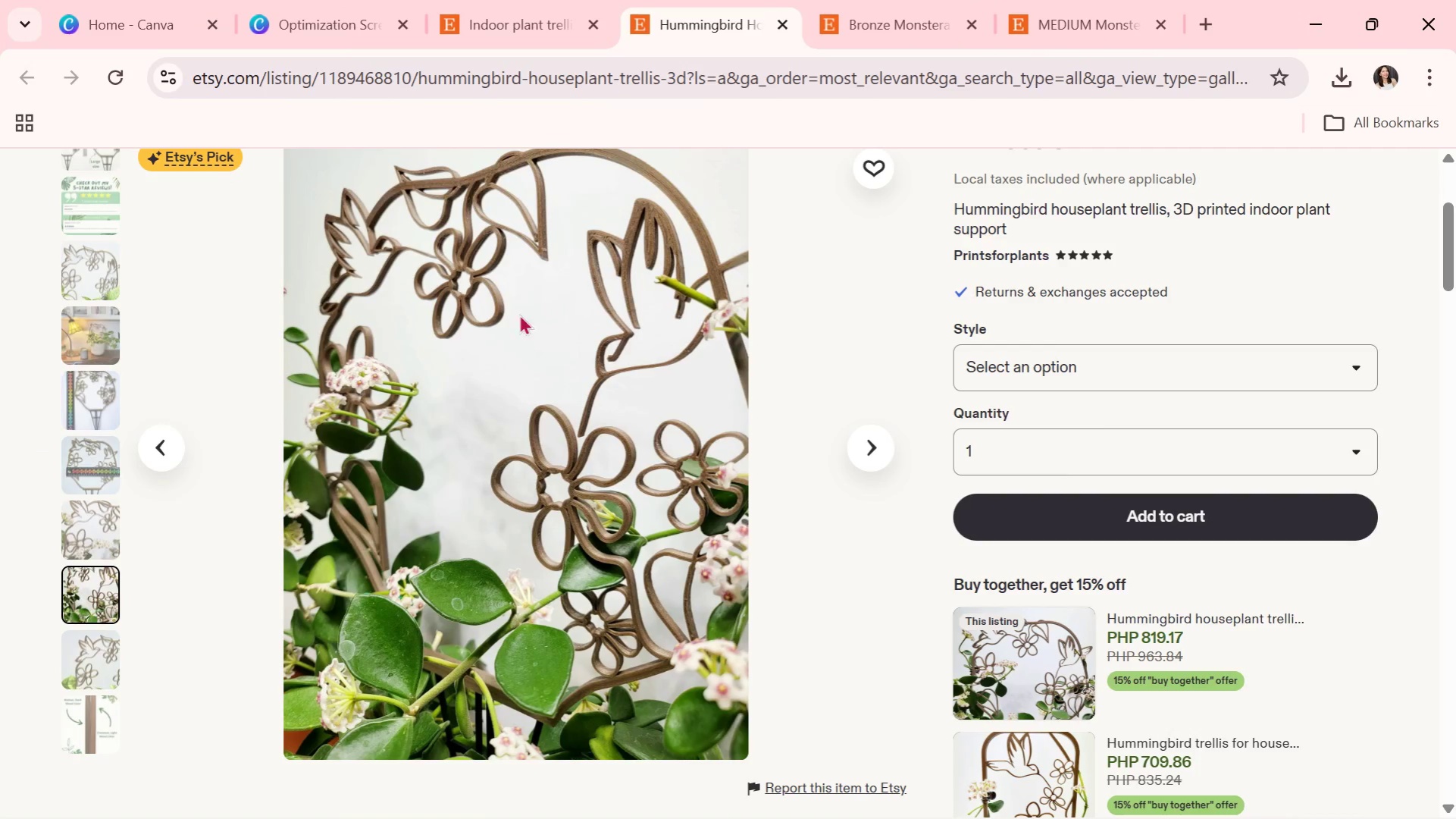 
key(Alt+AltLeft)
 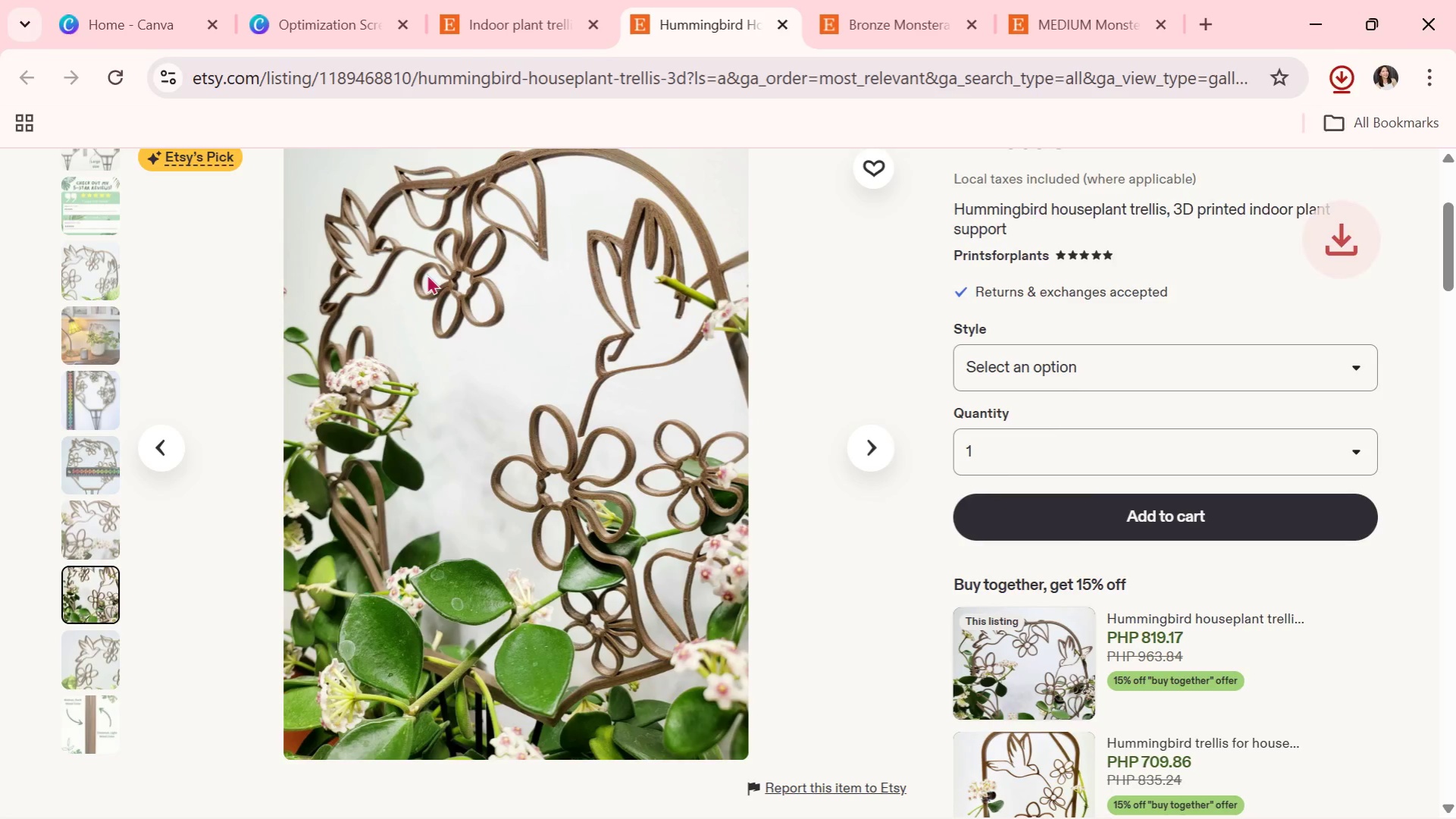 
key(Alt+Tab)
 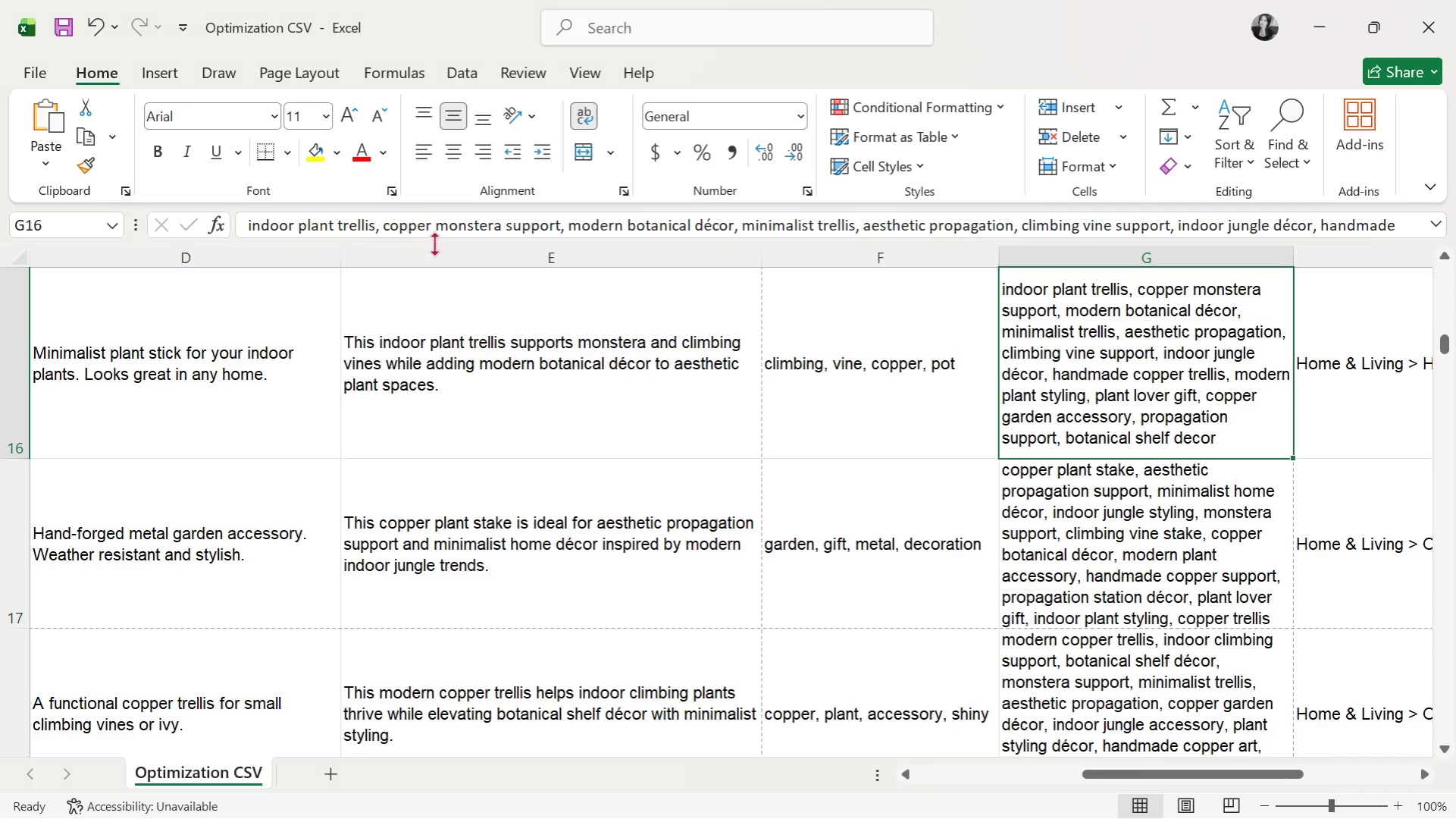 
key(Alt+AltLeft)
 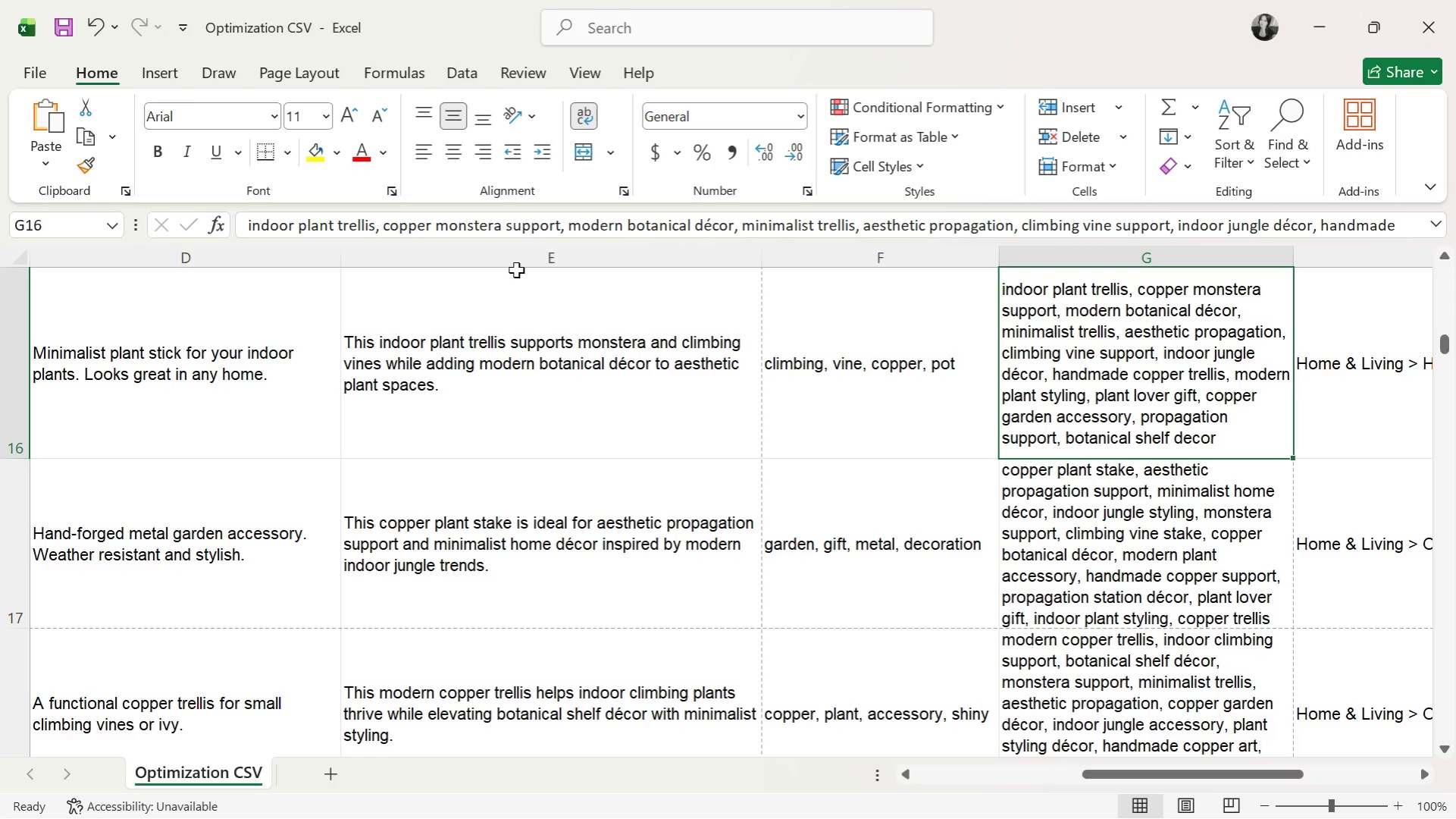 
key(Alt+Tab)
 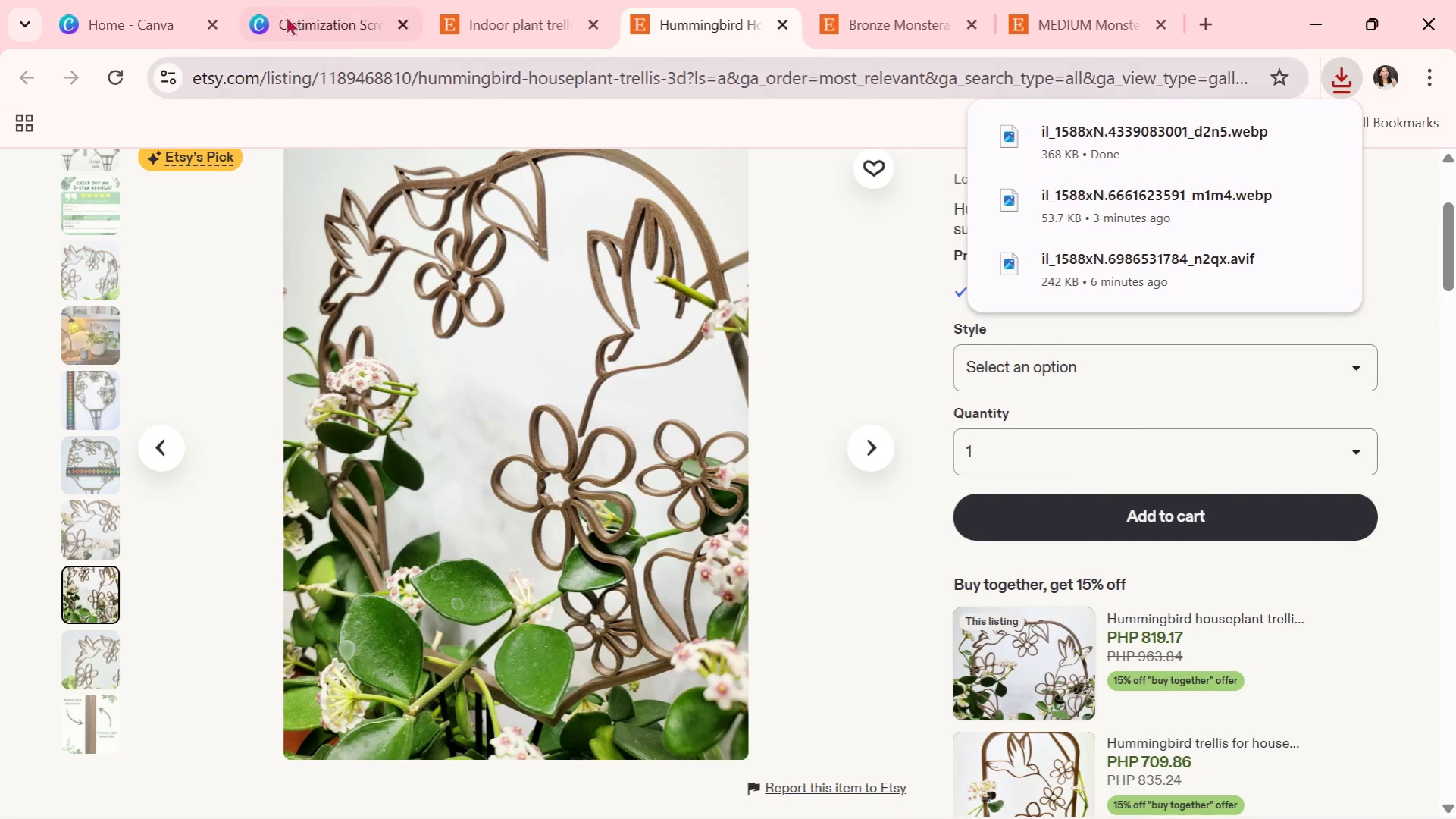 
left_click([276, 0])
 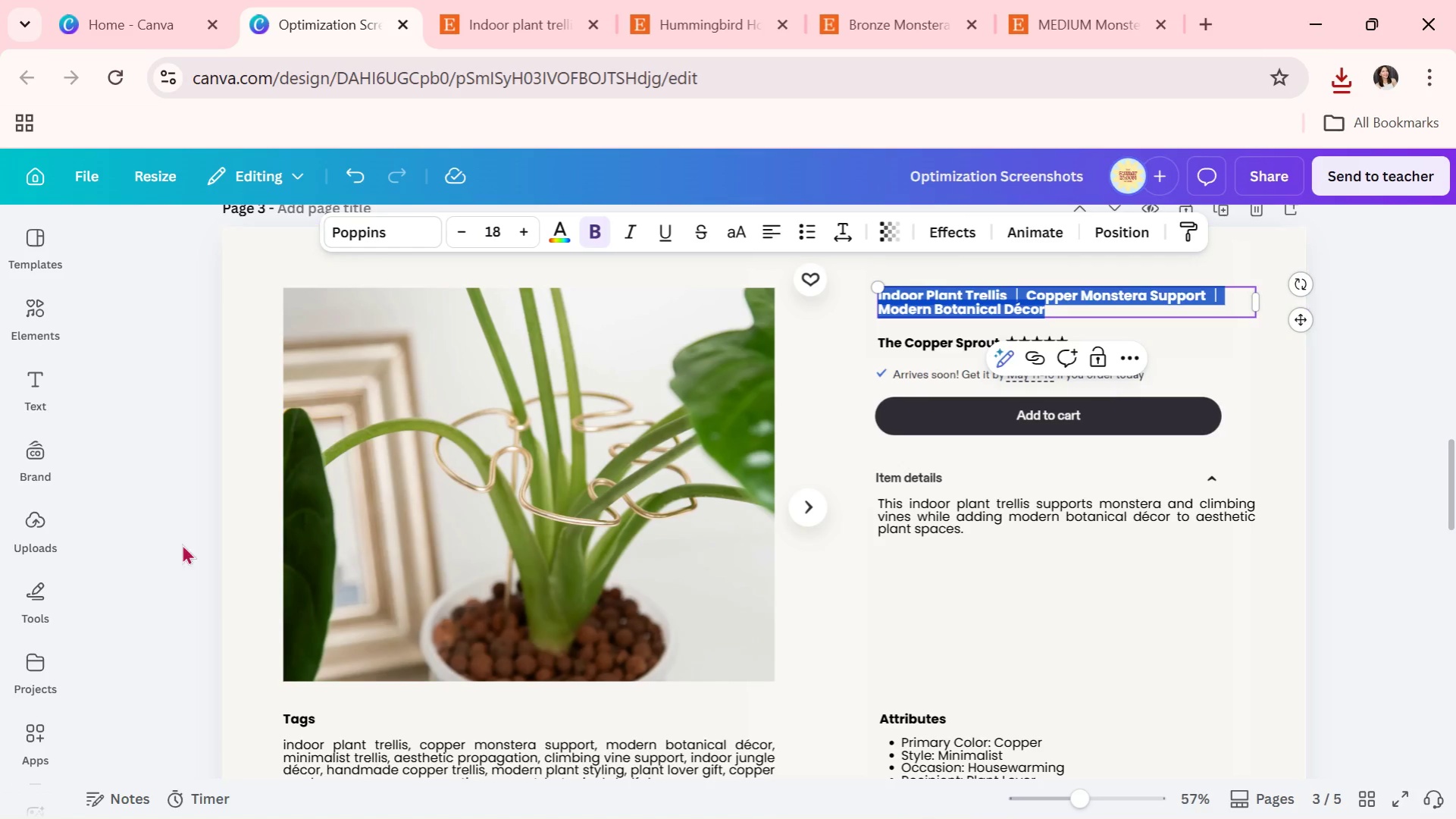 
left_click([37, 532])
 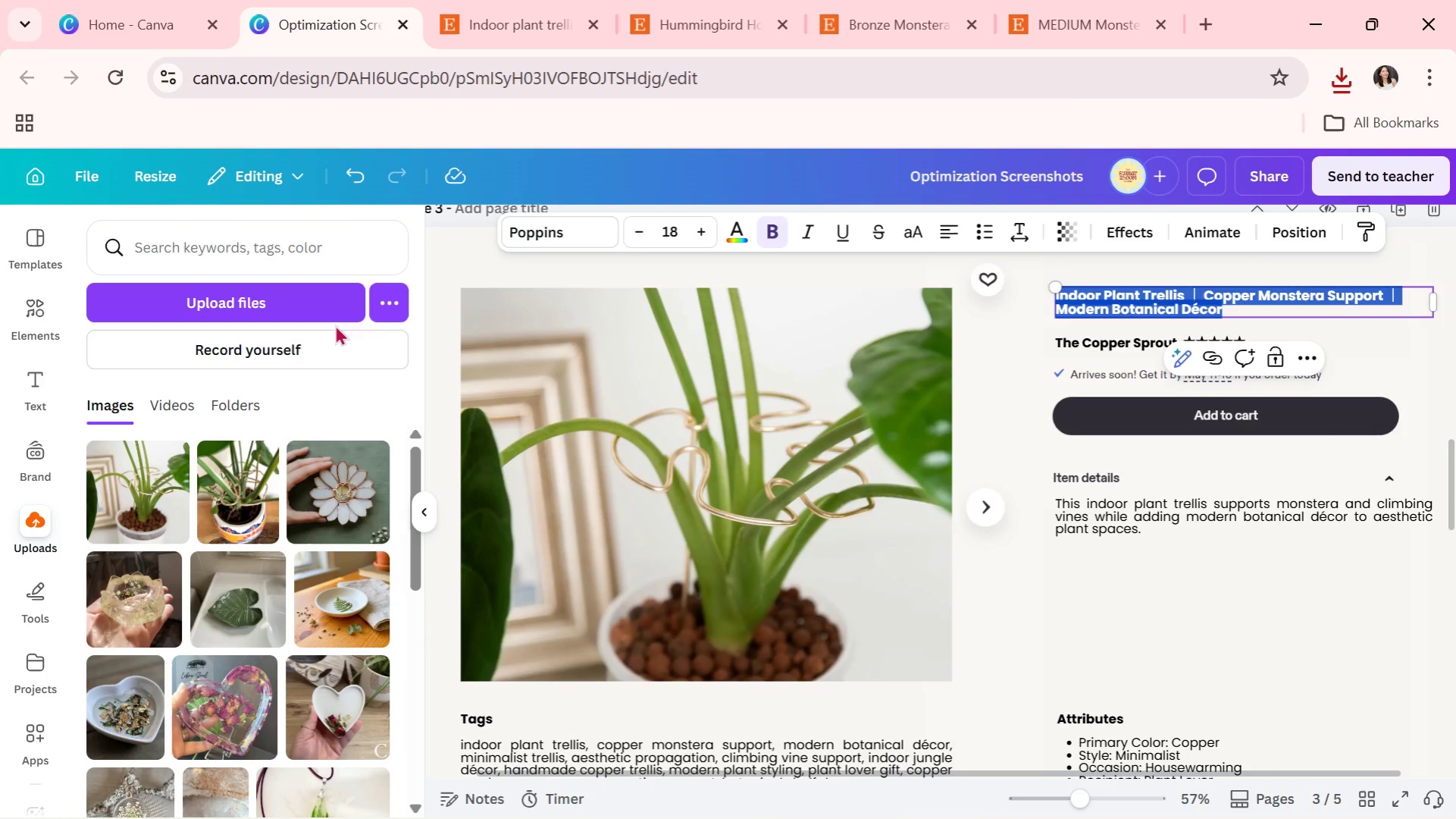 
left_click([280, 296])
 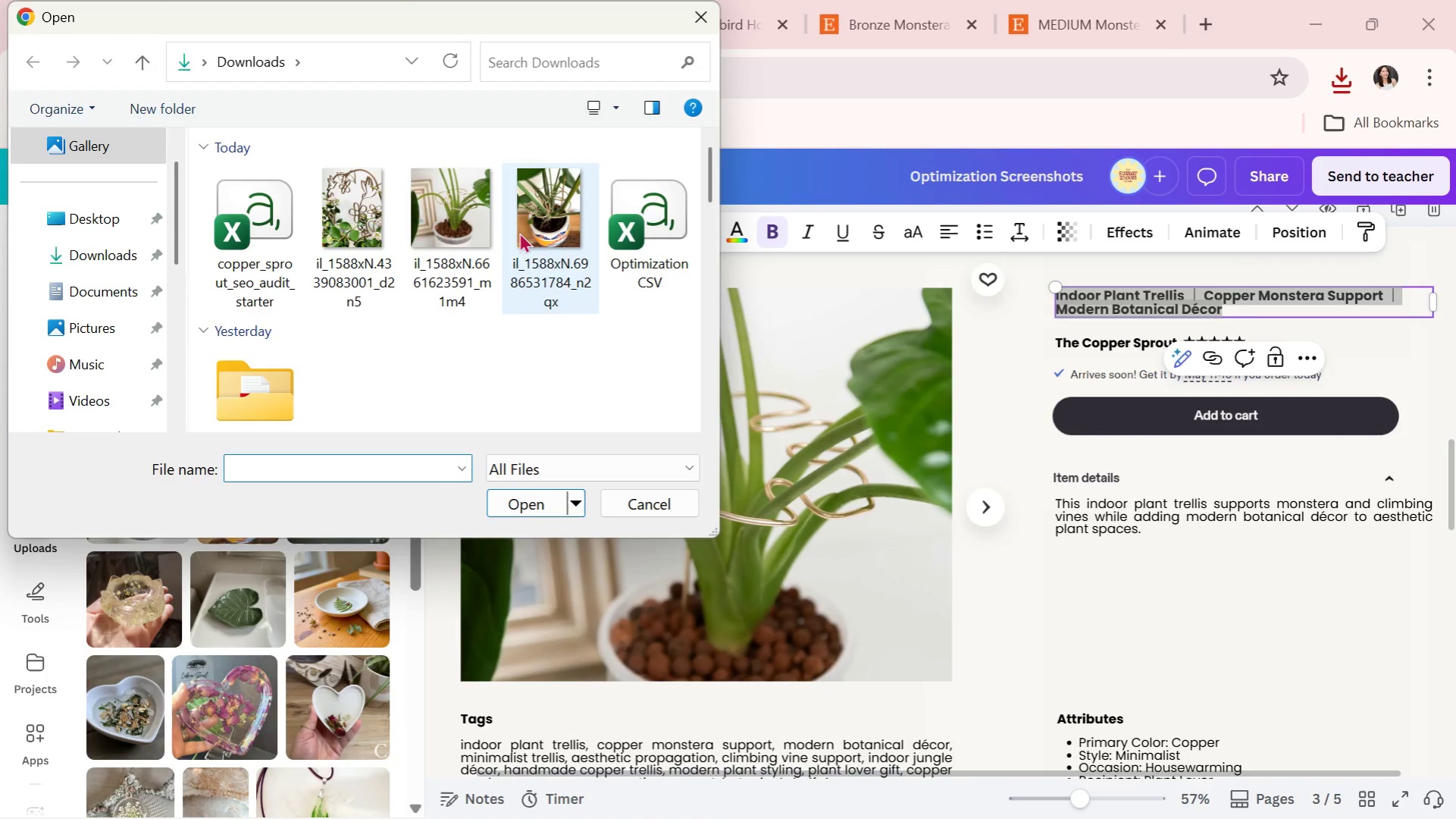 
double_click([340, 218])
 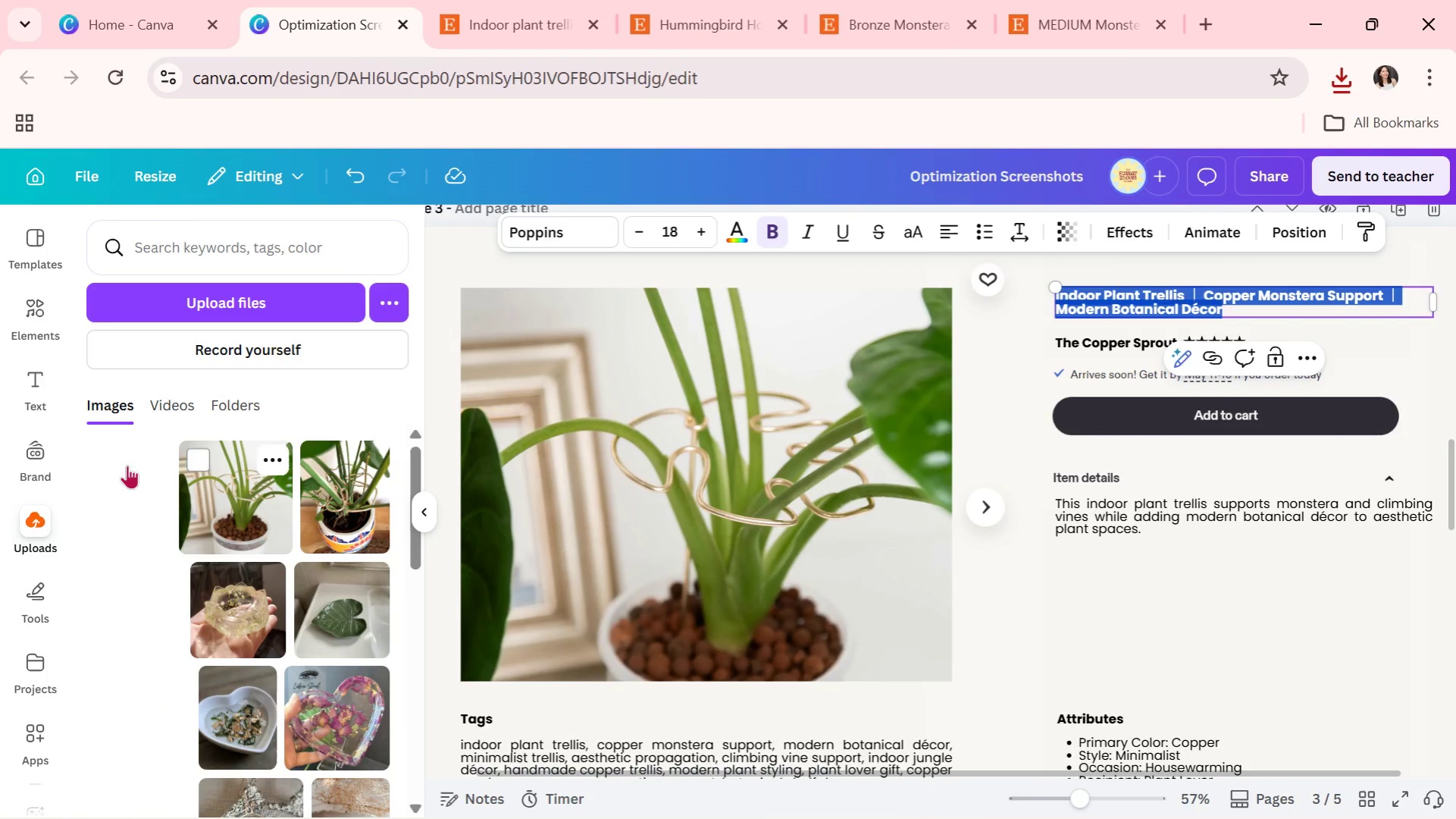 
left_click_drag(start_coordinate=[132, 488], to_coordinate=[696, 352])
 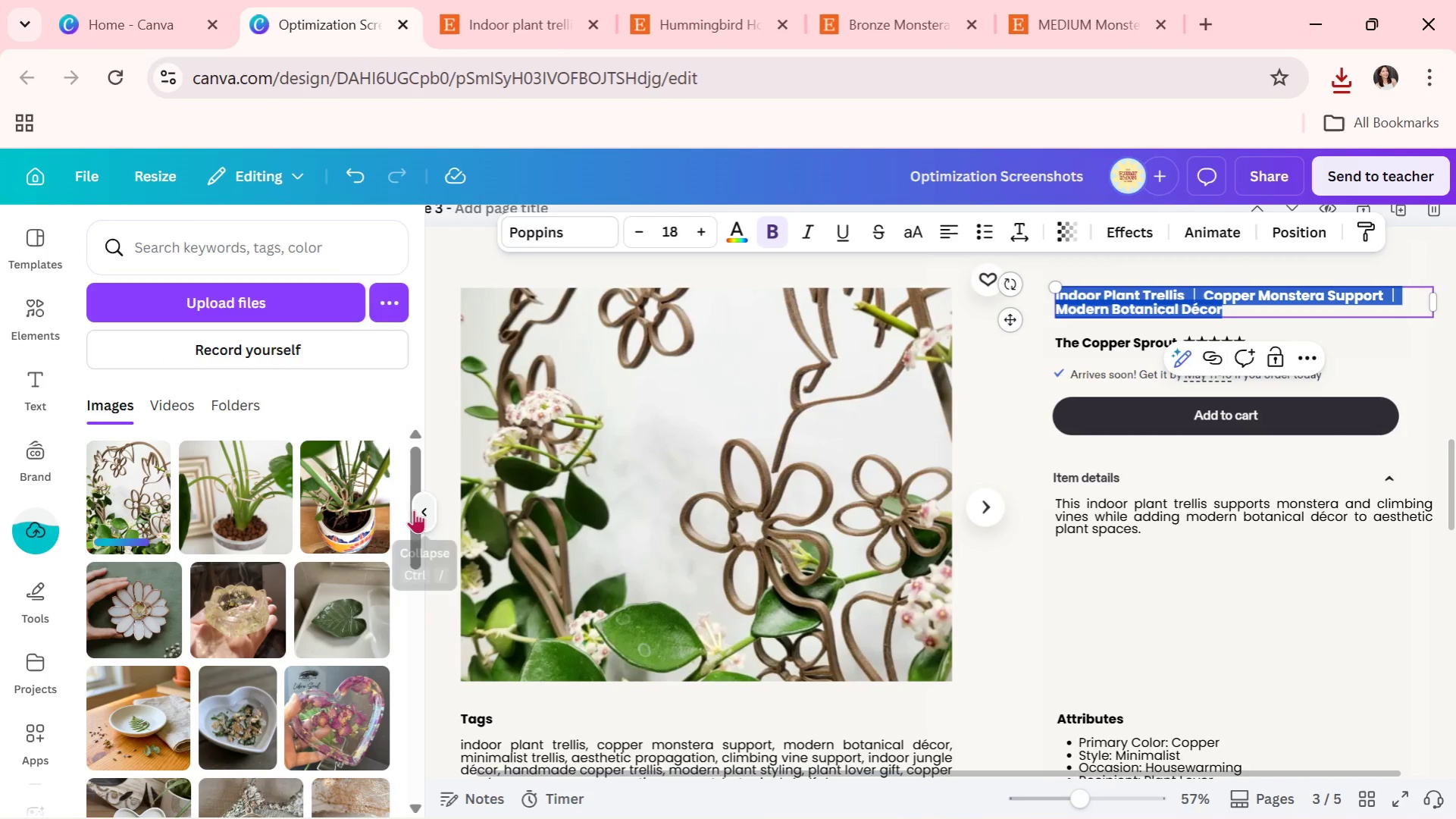 
left_click([428, 509])
 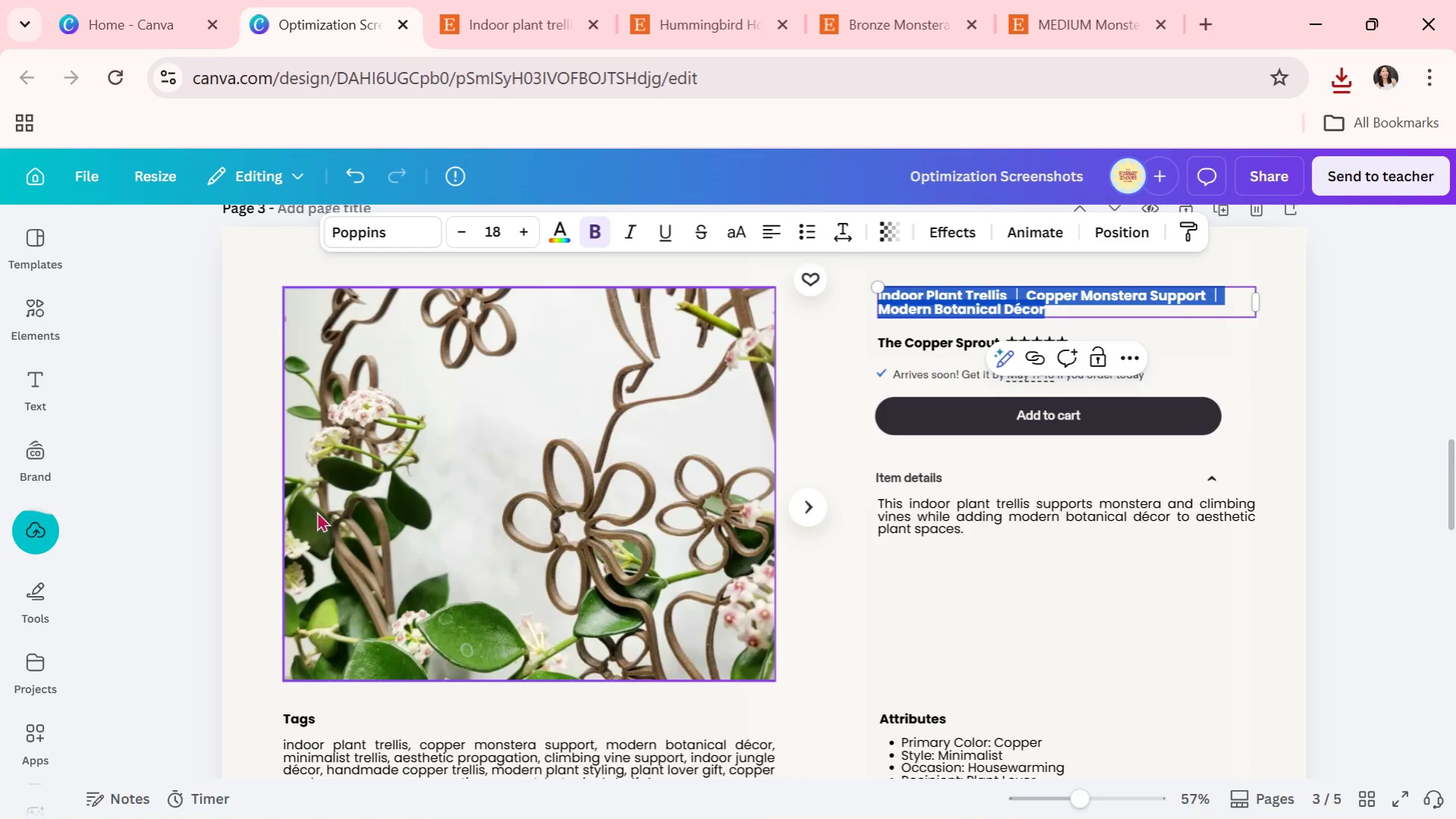 
double_click([546, 500])
 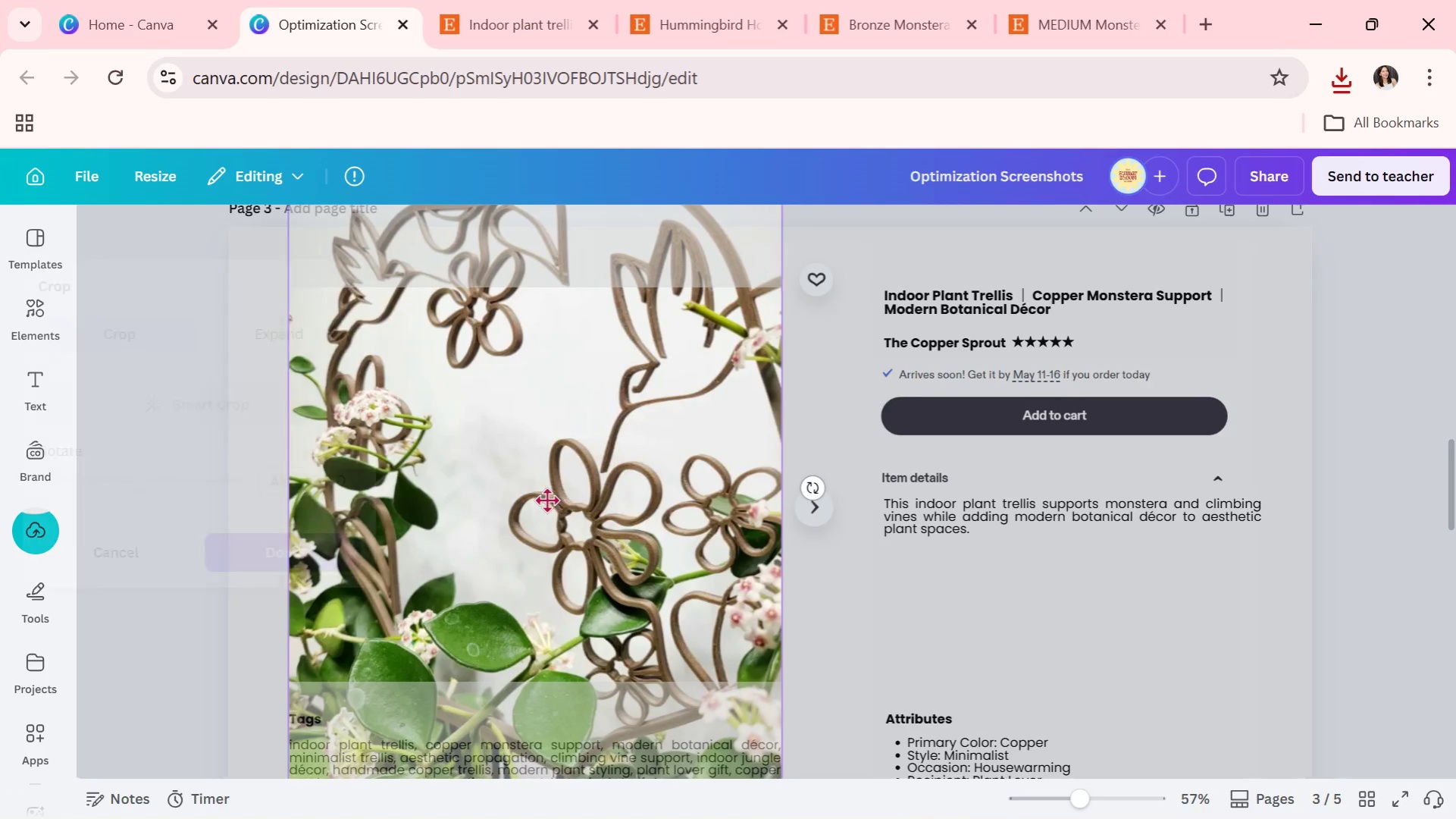 
left_click_drag(start_coordinate=[546, 500], to_coordinate=[557, 585])
 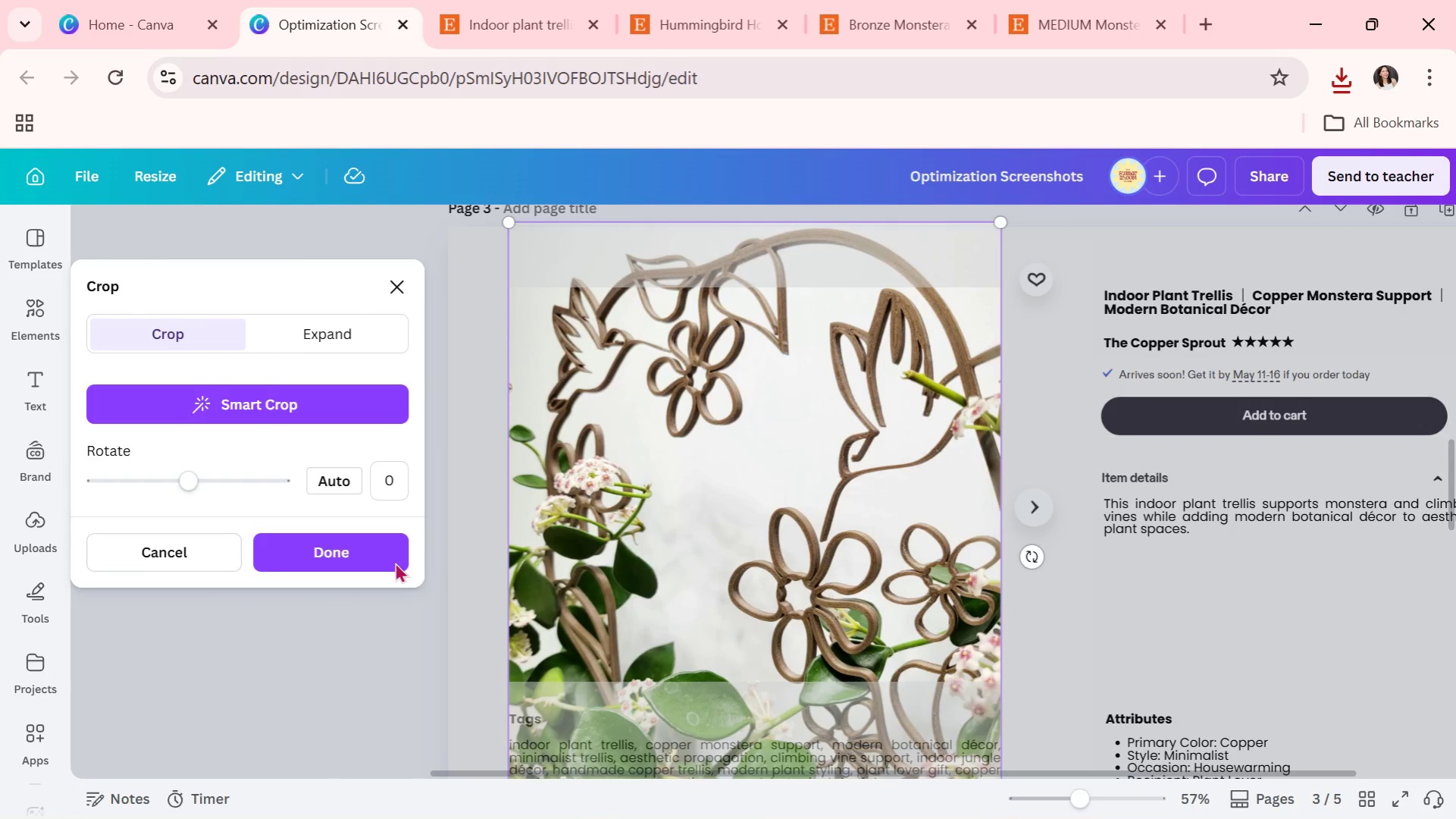 
left_click([388, 548])
 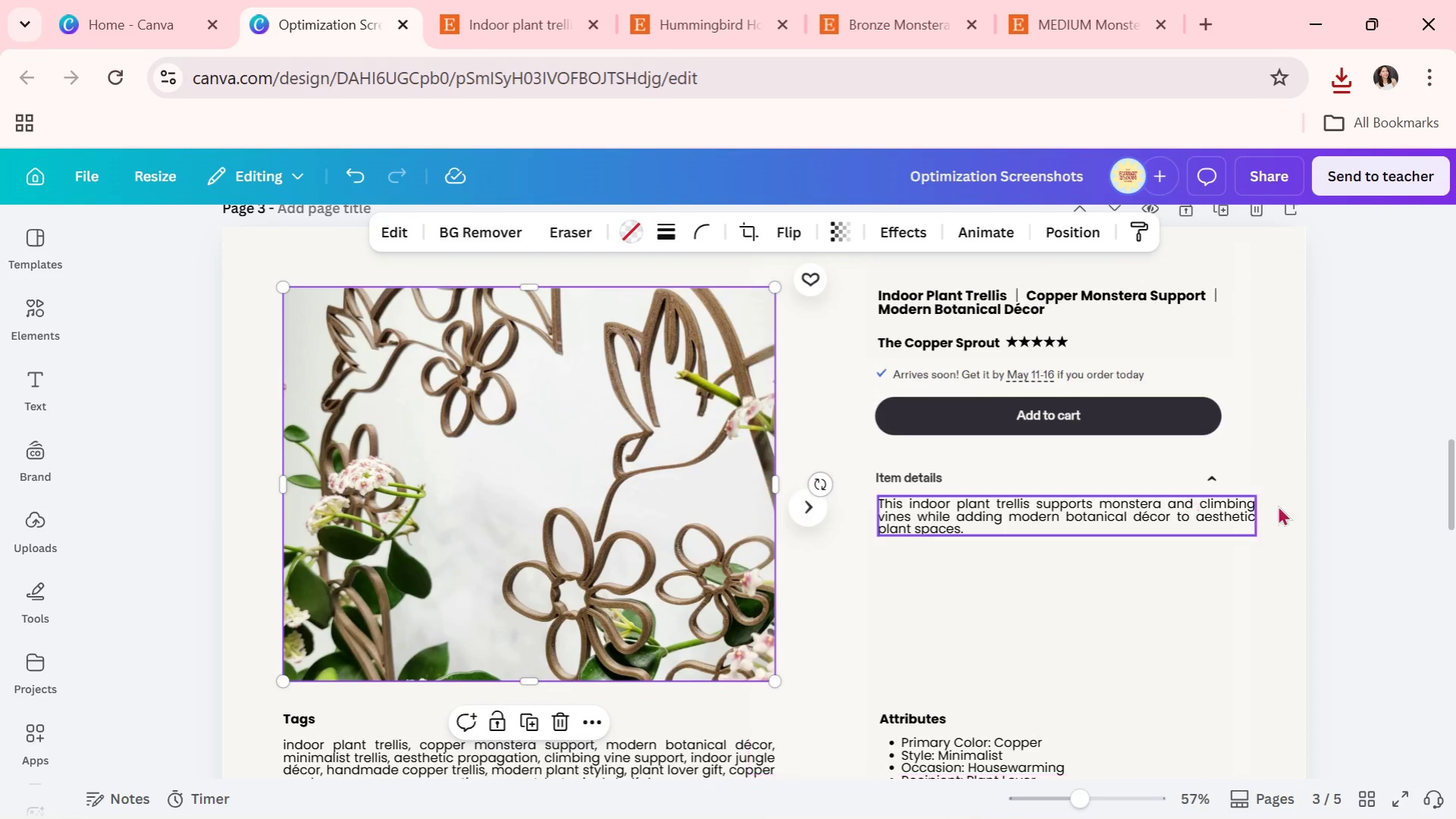 
double_click([1429, 509])
 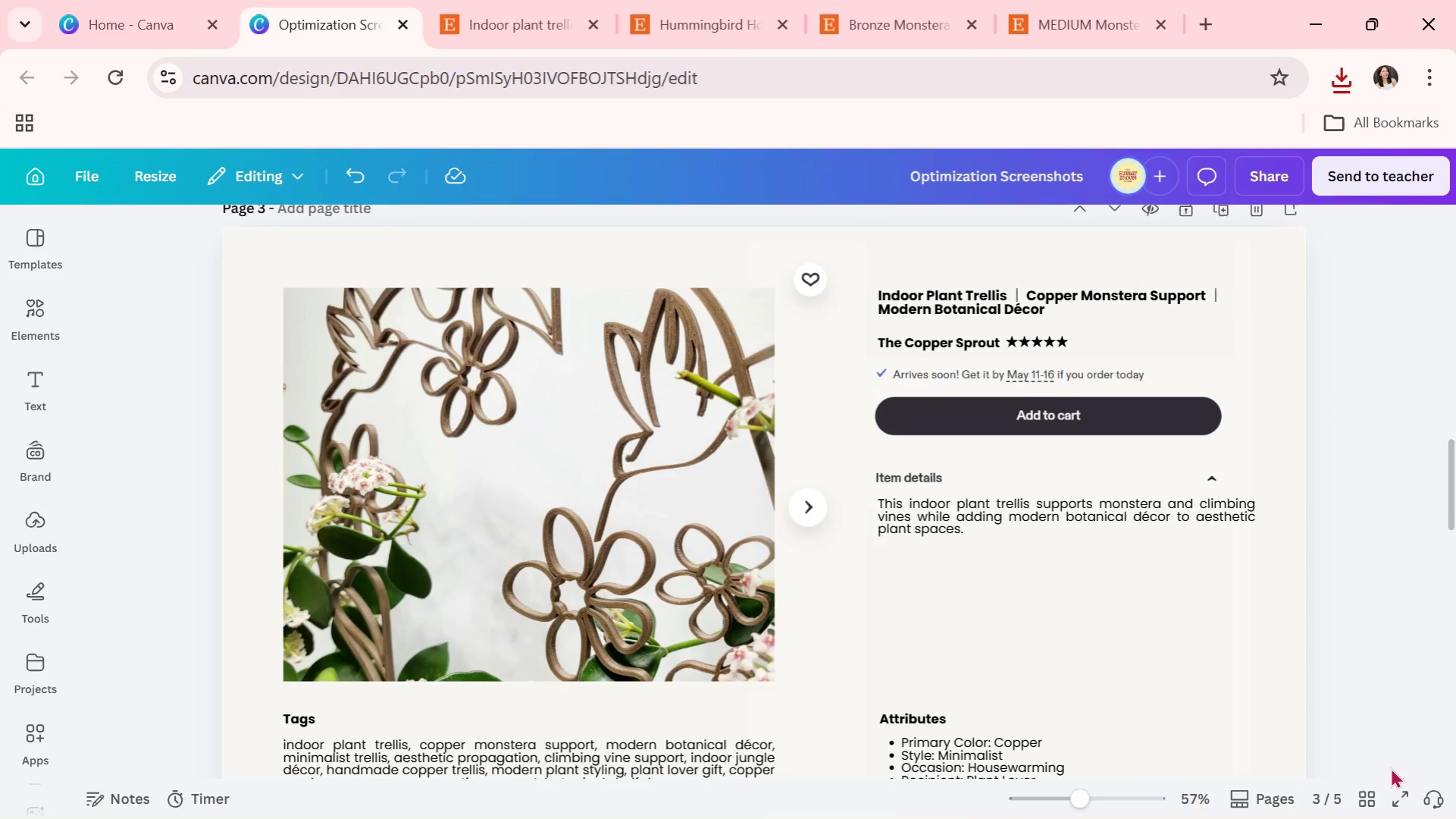 
left_click([1373, 796])
 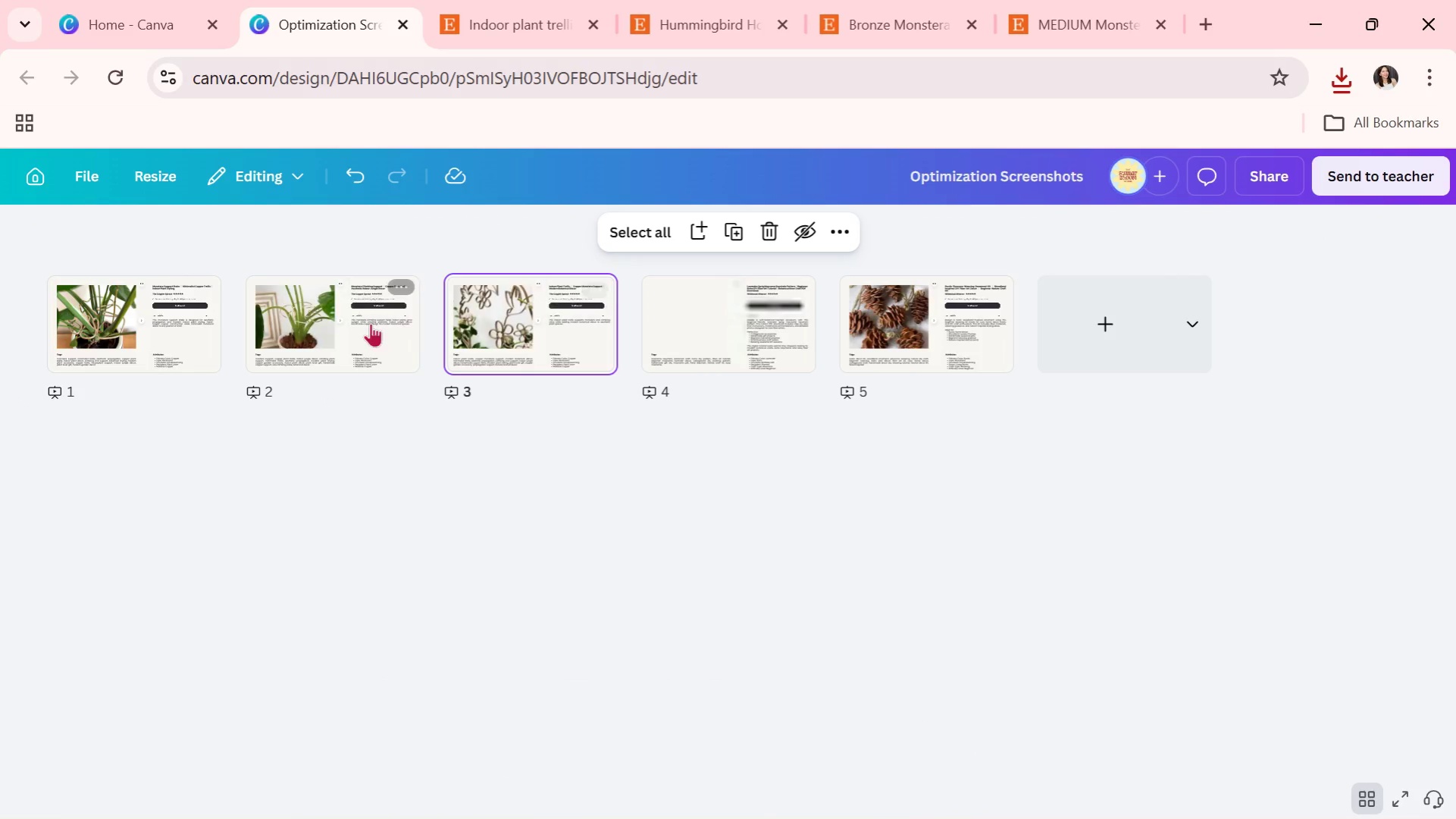 
left_click([590, 289])
 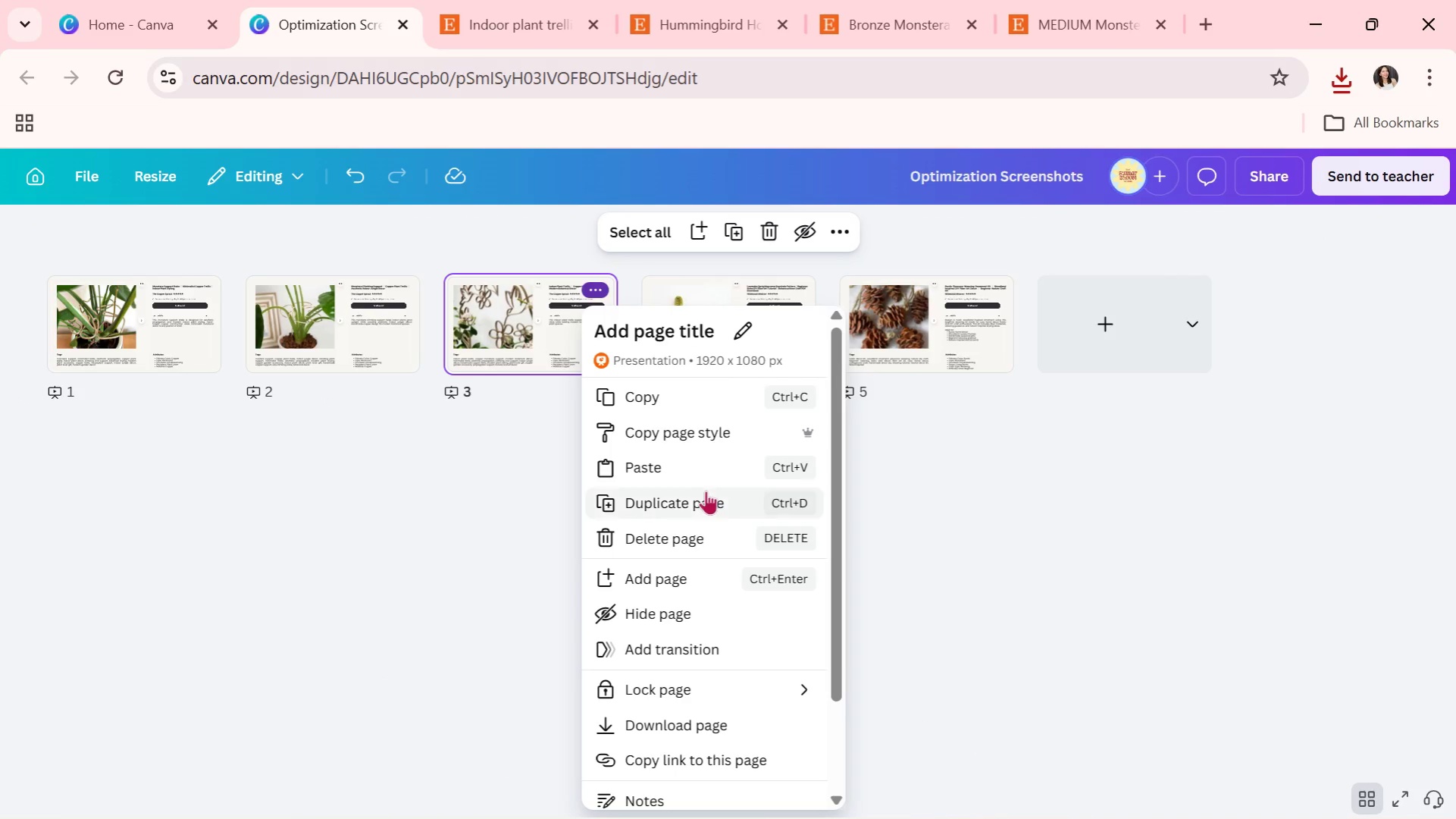 
left_click([701, 495])
 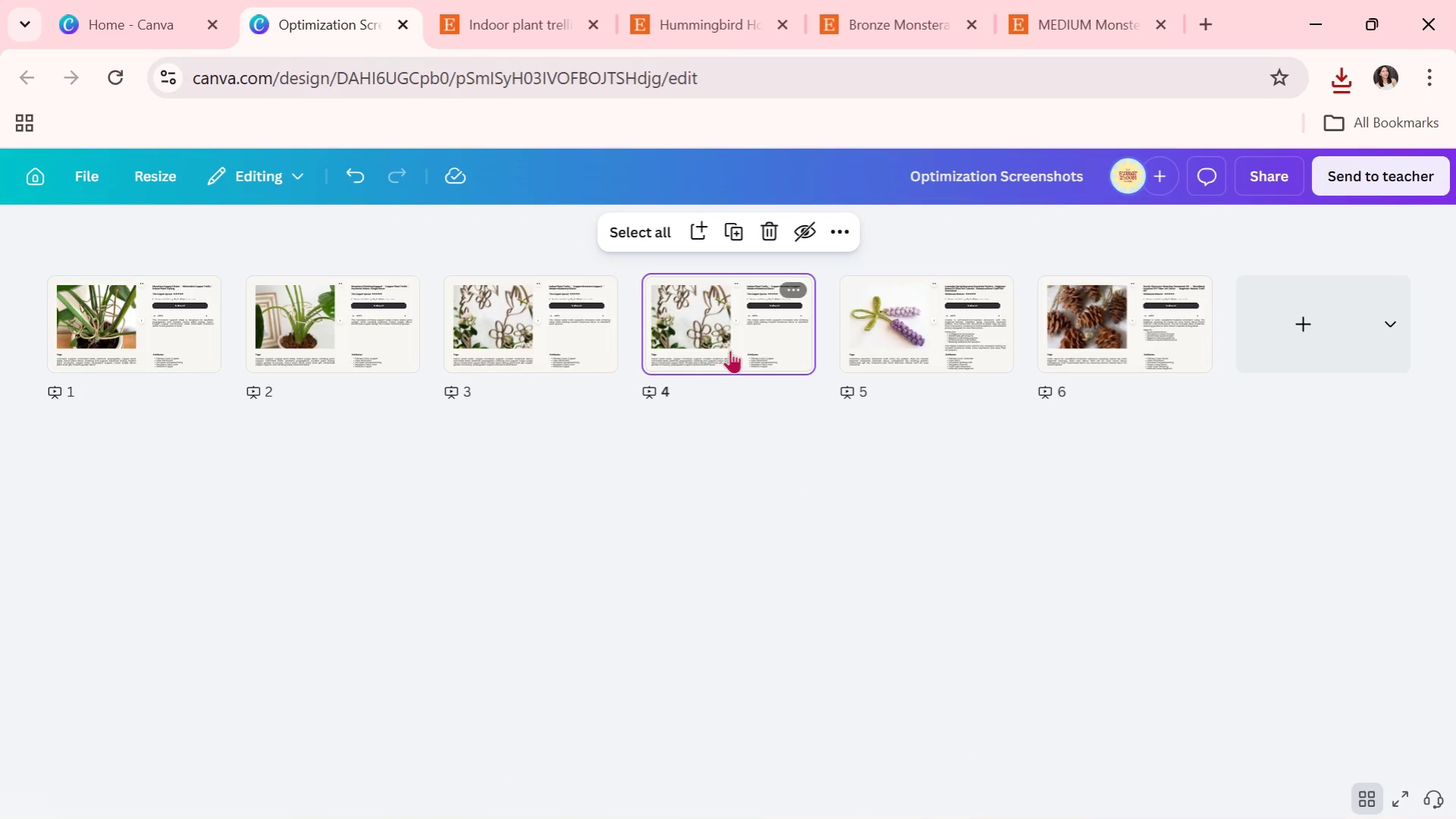 
double_click([731, 349])
 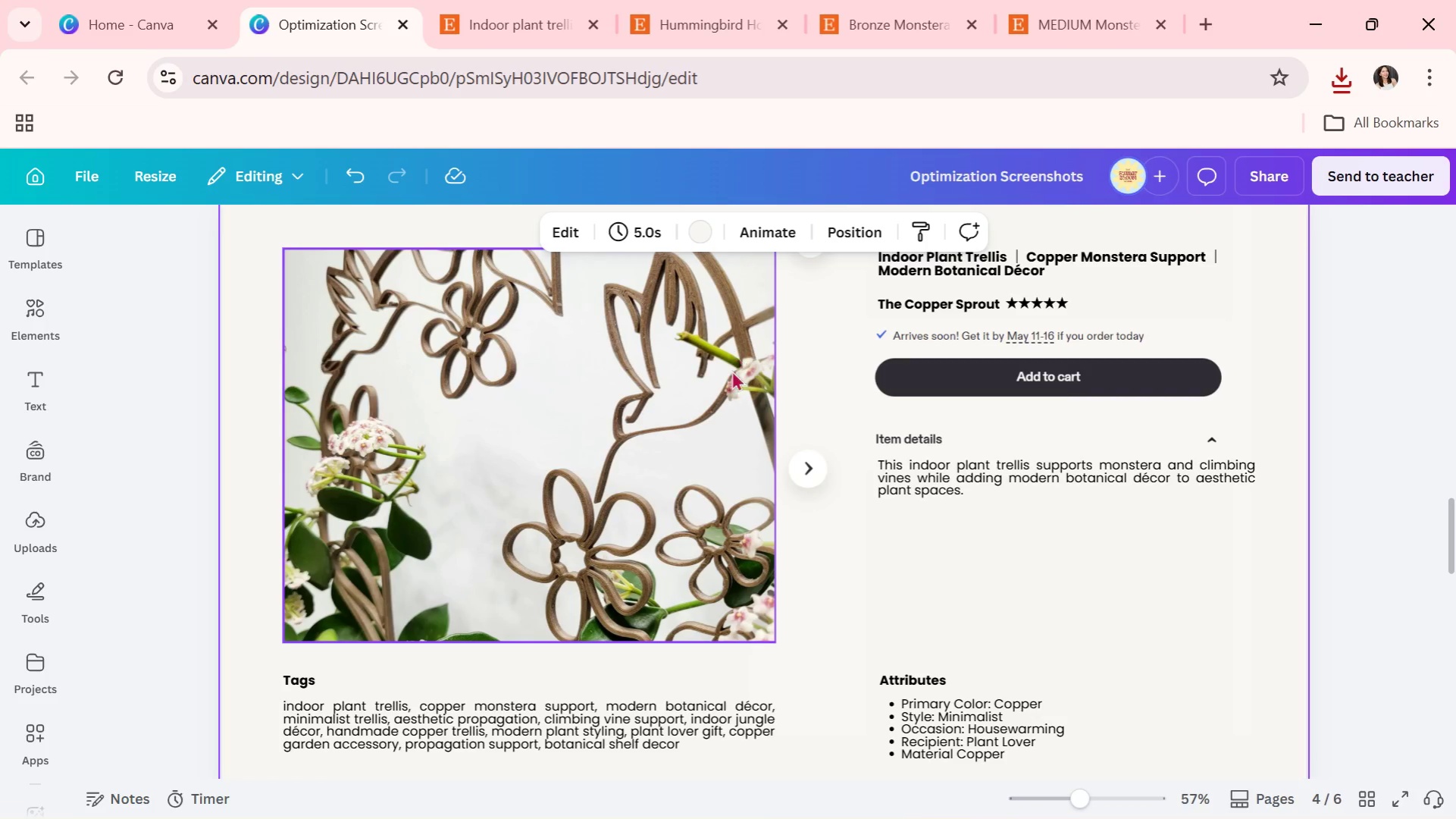 
key(Alt+AltLeft)
 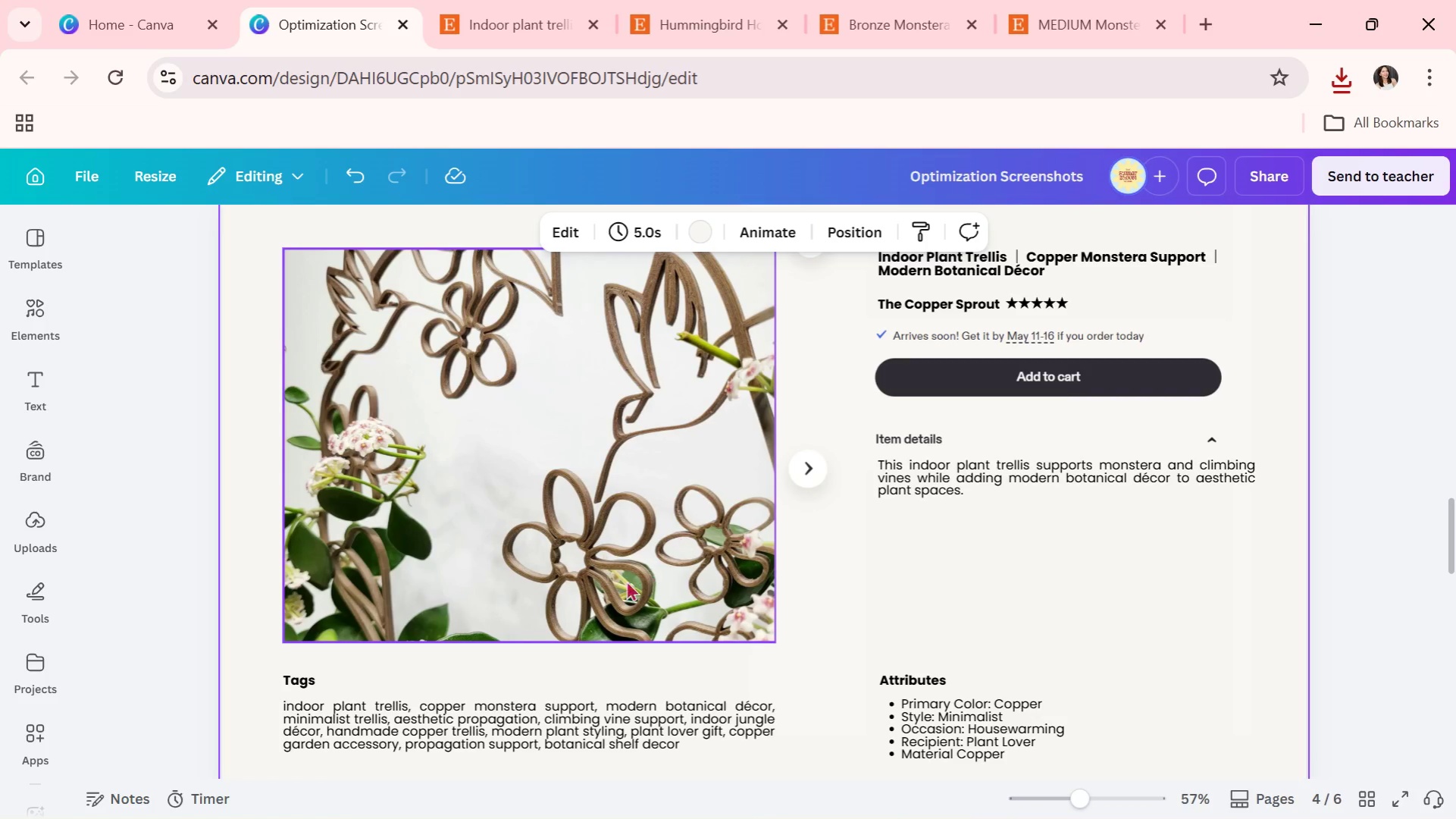 
key(Alt+Tab)
 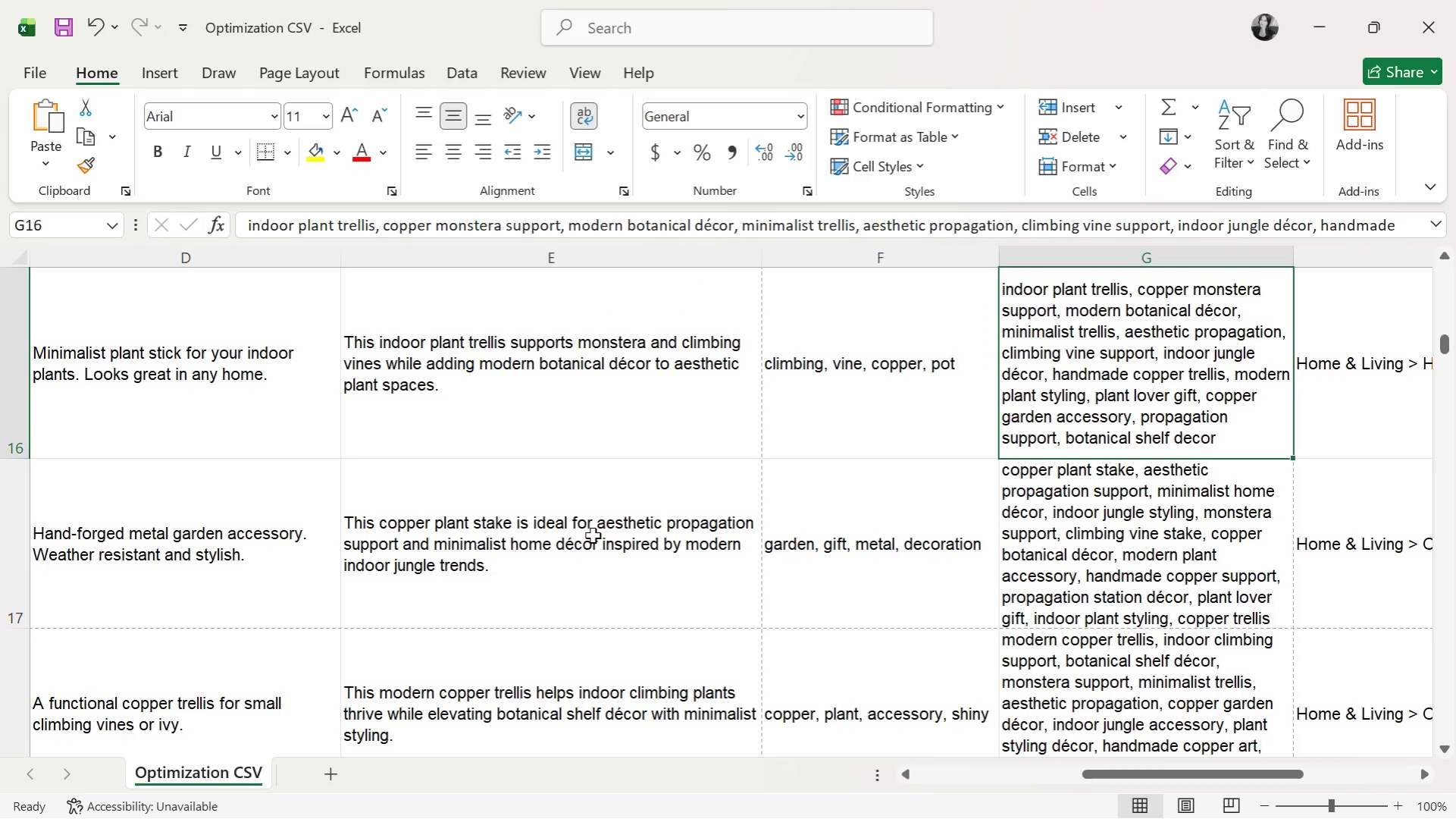 
left_click([1000, 610])
 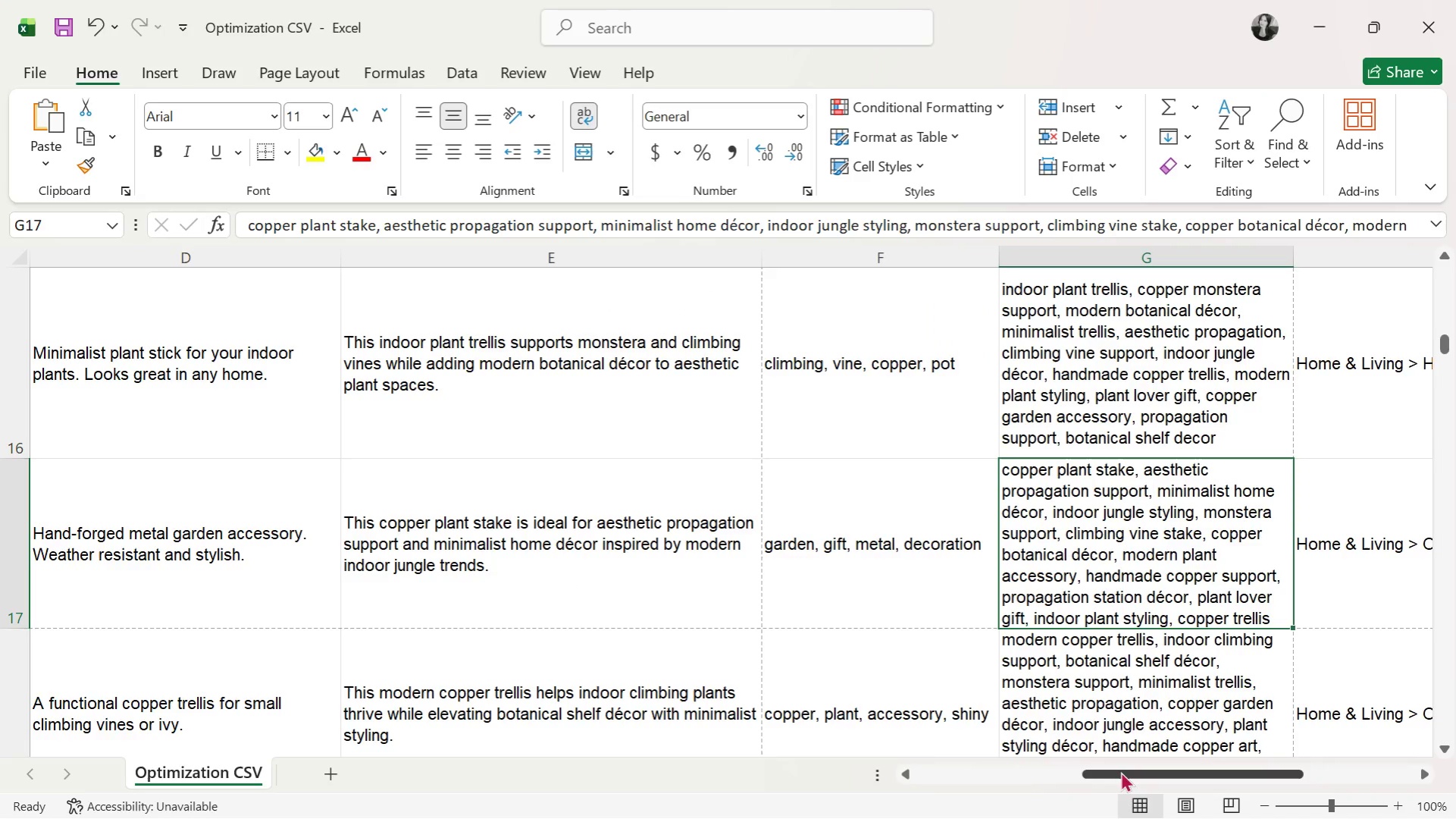 
left_click_drag(start_coordinate=[1121, 774], to_coordinate=[640, 758])
 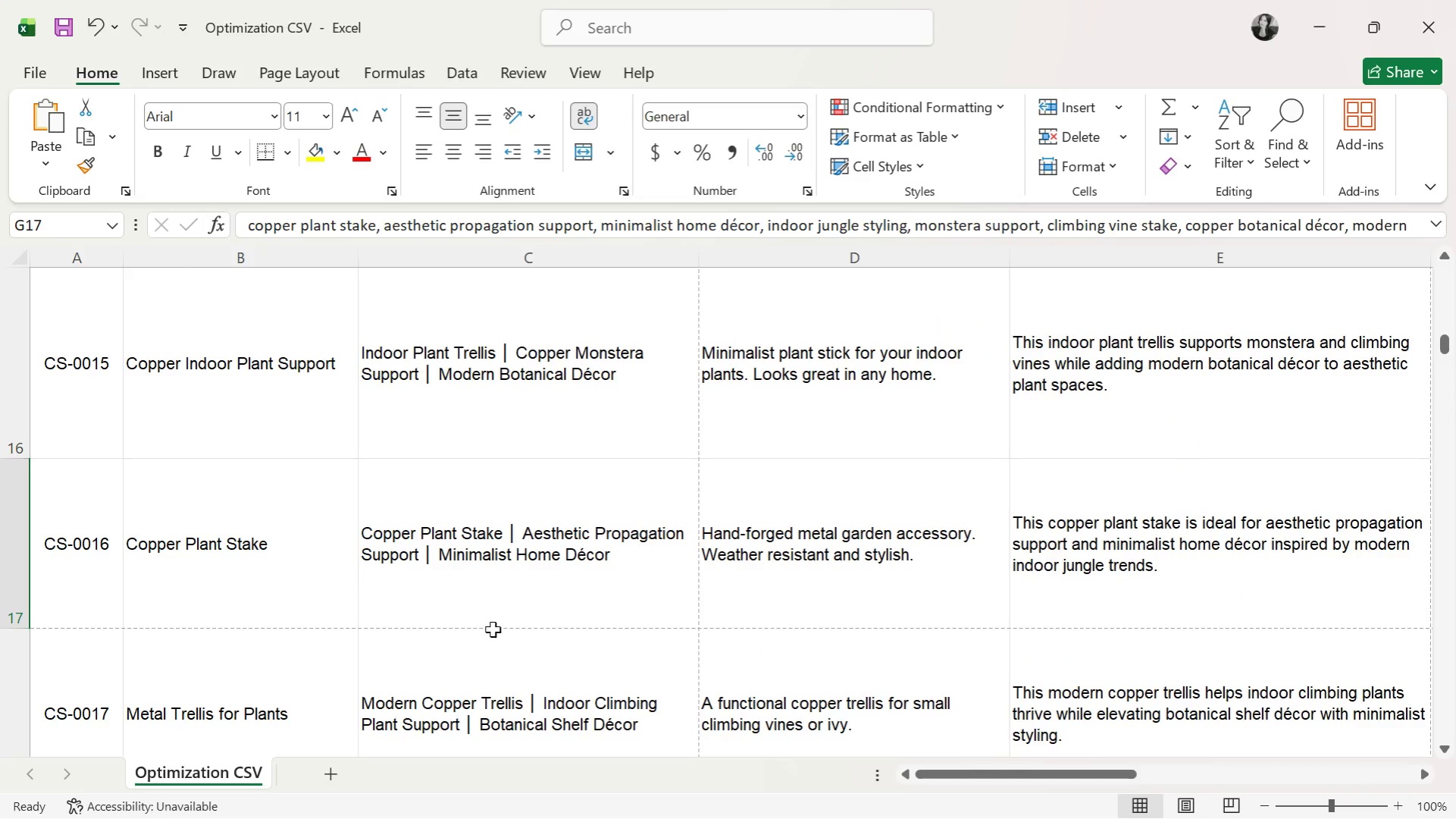 
scroll: coordinate [484, 620], scroll_direction: down, amount: 13.0
 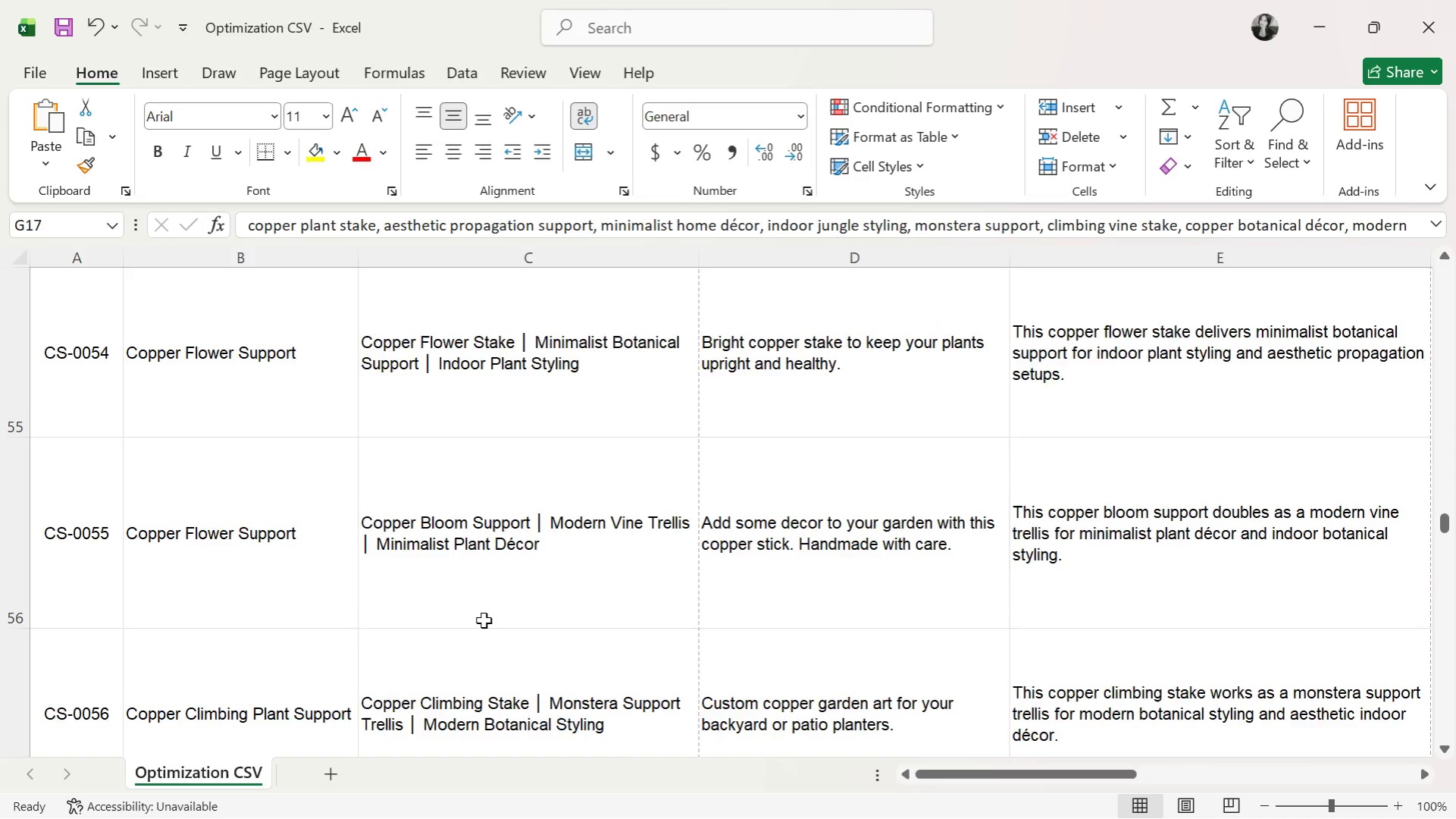 
scroll: coordinate [484, 620], scroll_direction: up, amount: 1.0
 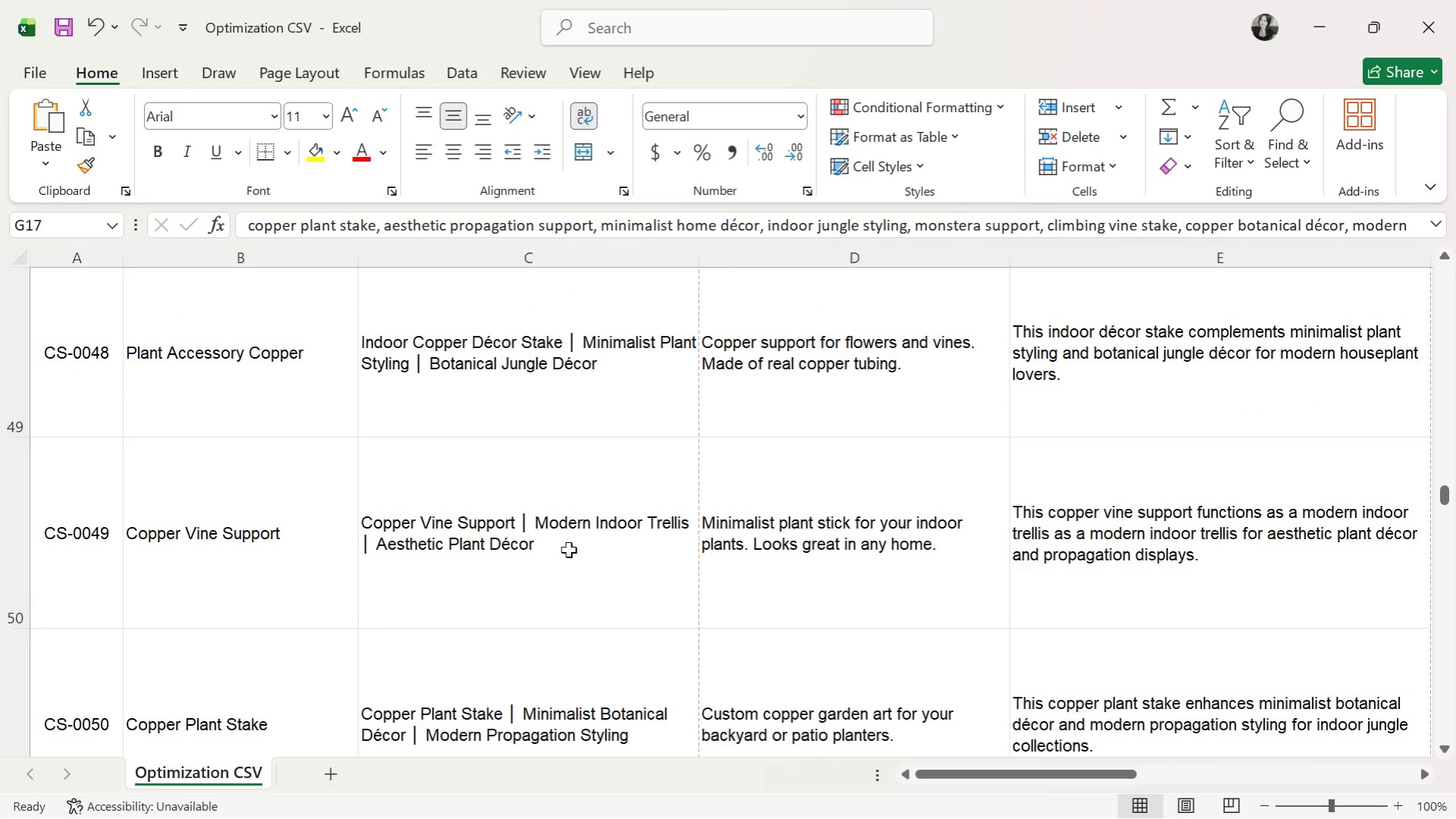 
double_click([557, 541])
 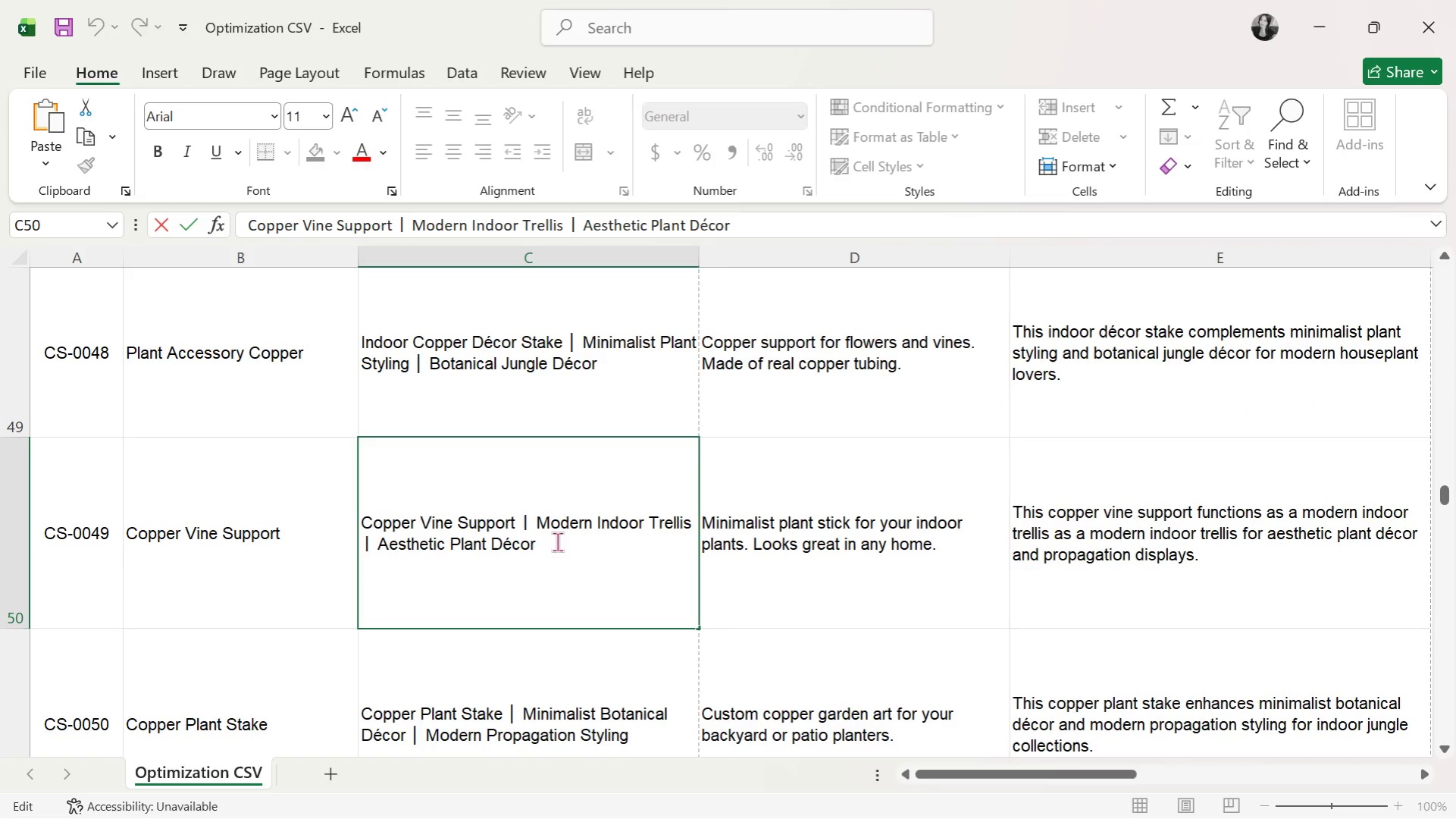 
triple_click([557, 541])
 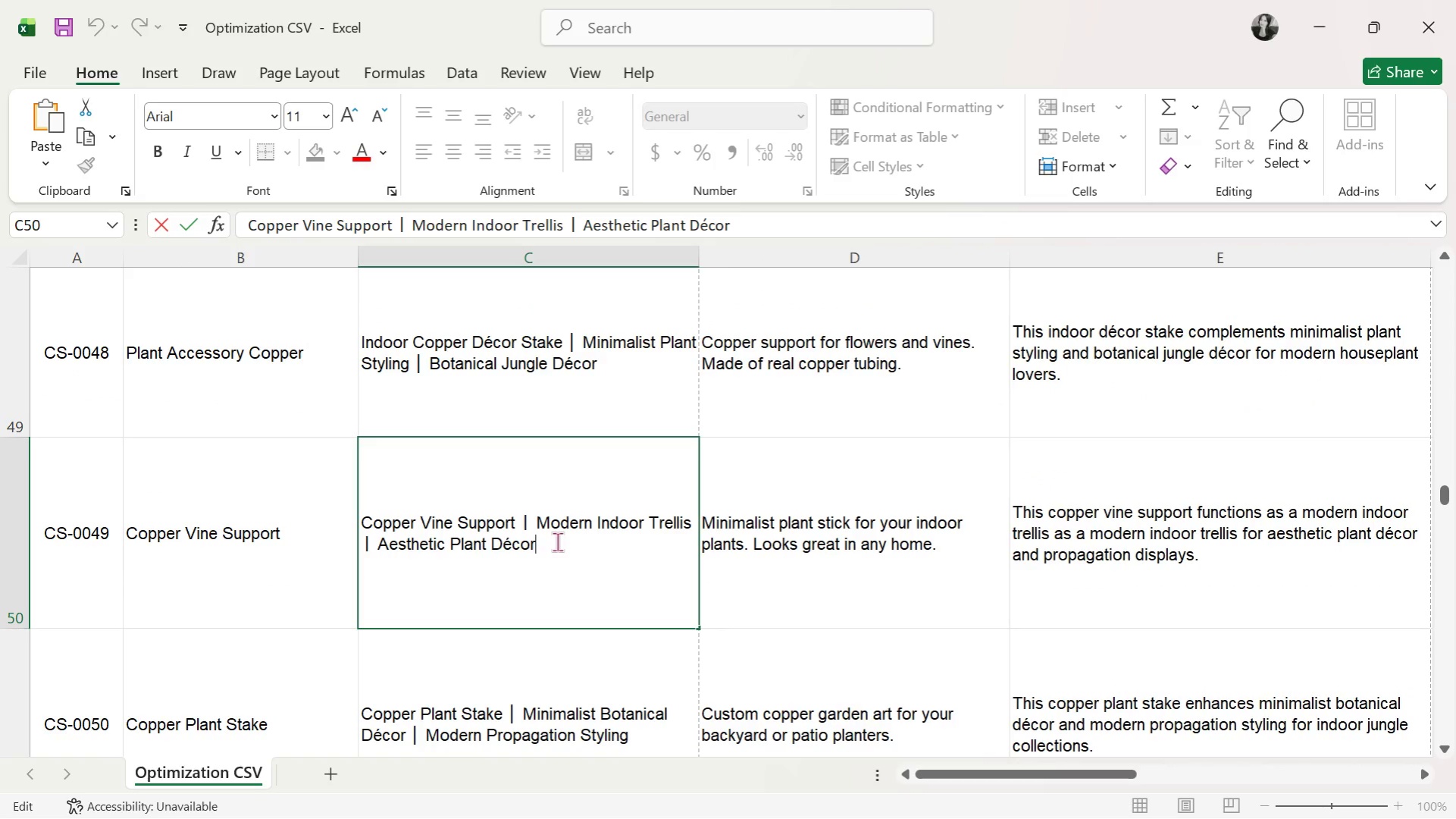 
triple_click([557, 541])
 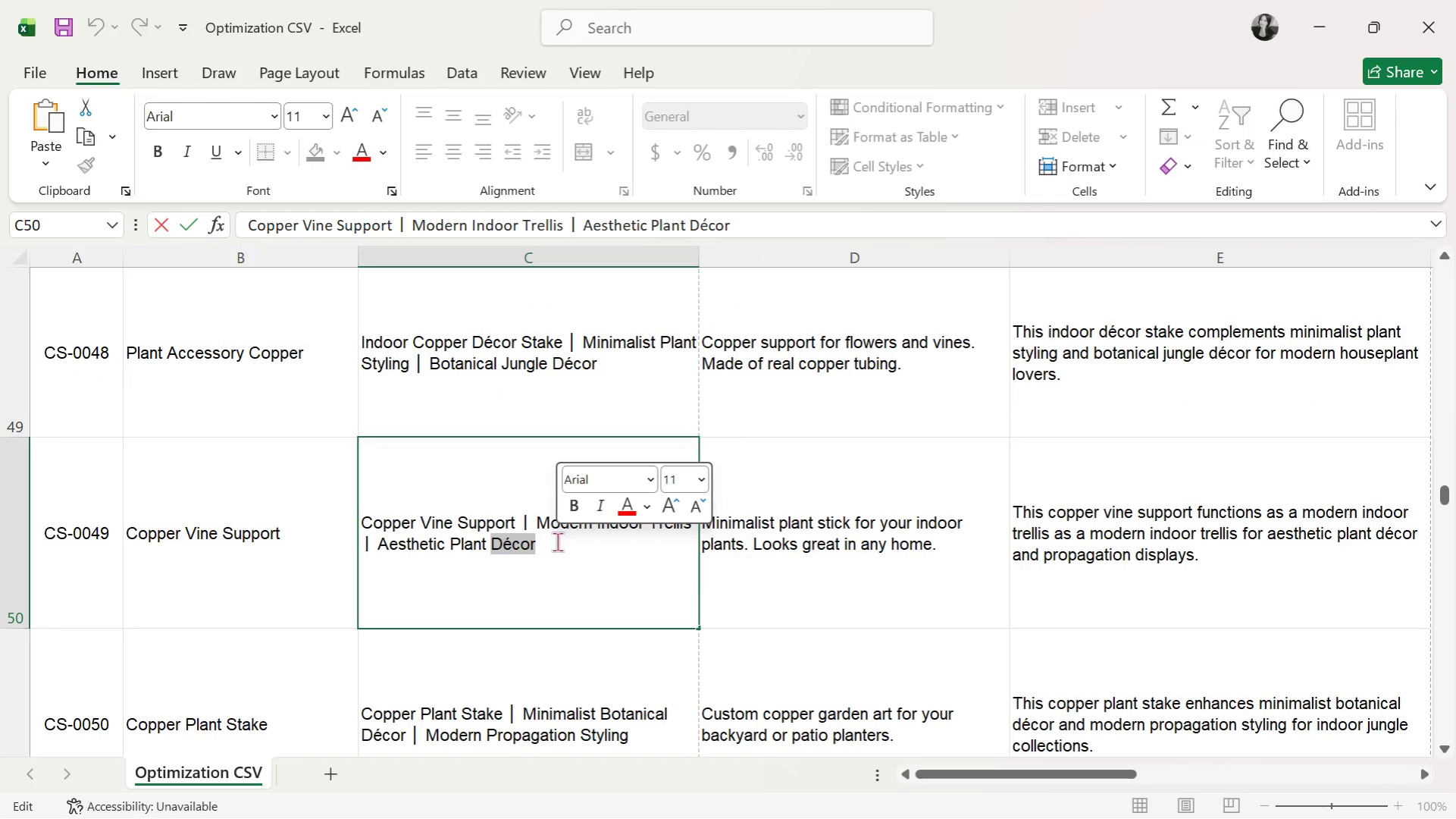 
triple_click([557, 541])
 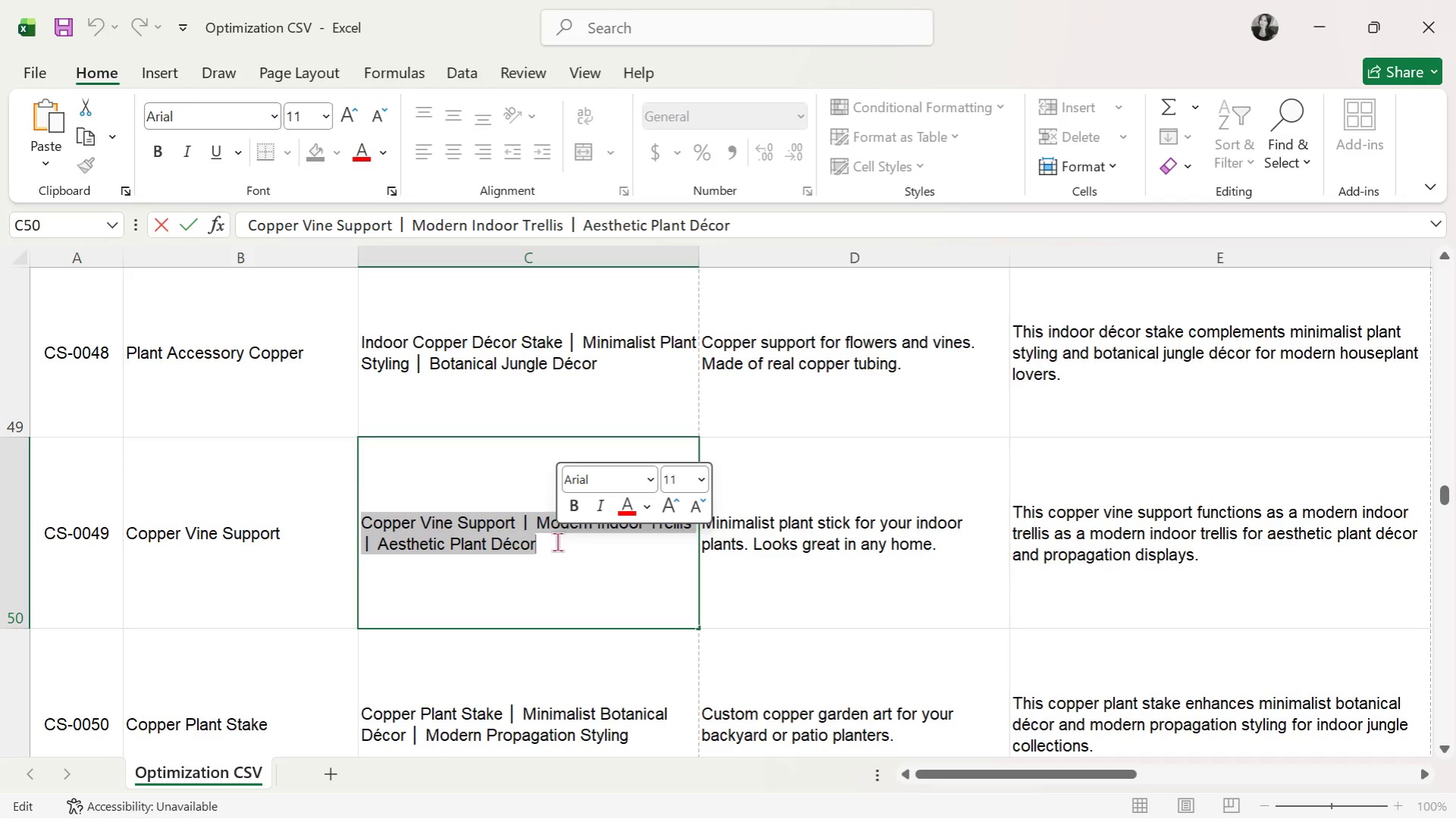 
key(Control+C)
 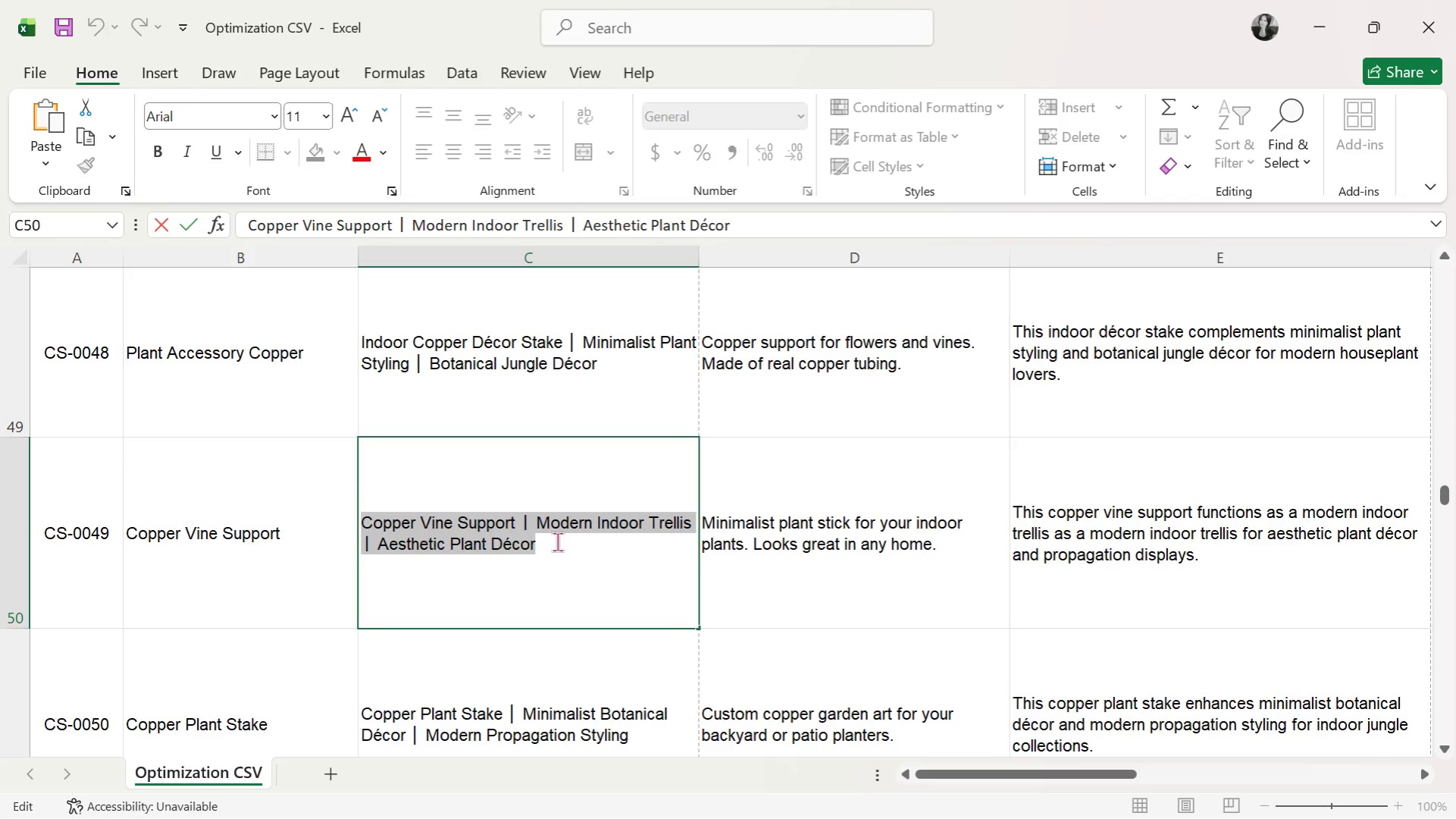 
key(Alt+AltLeft)
 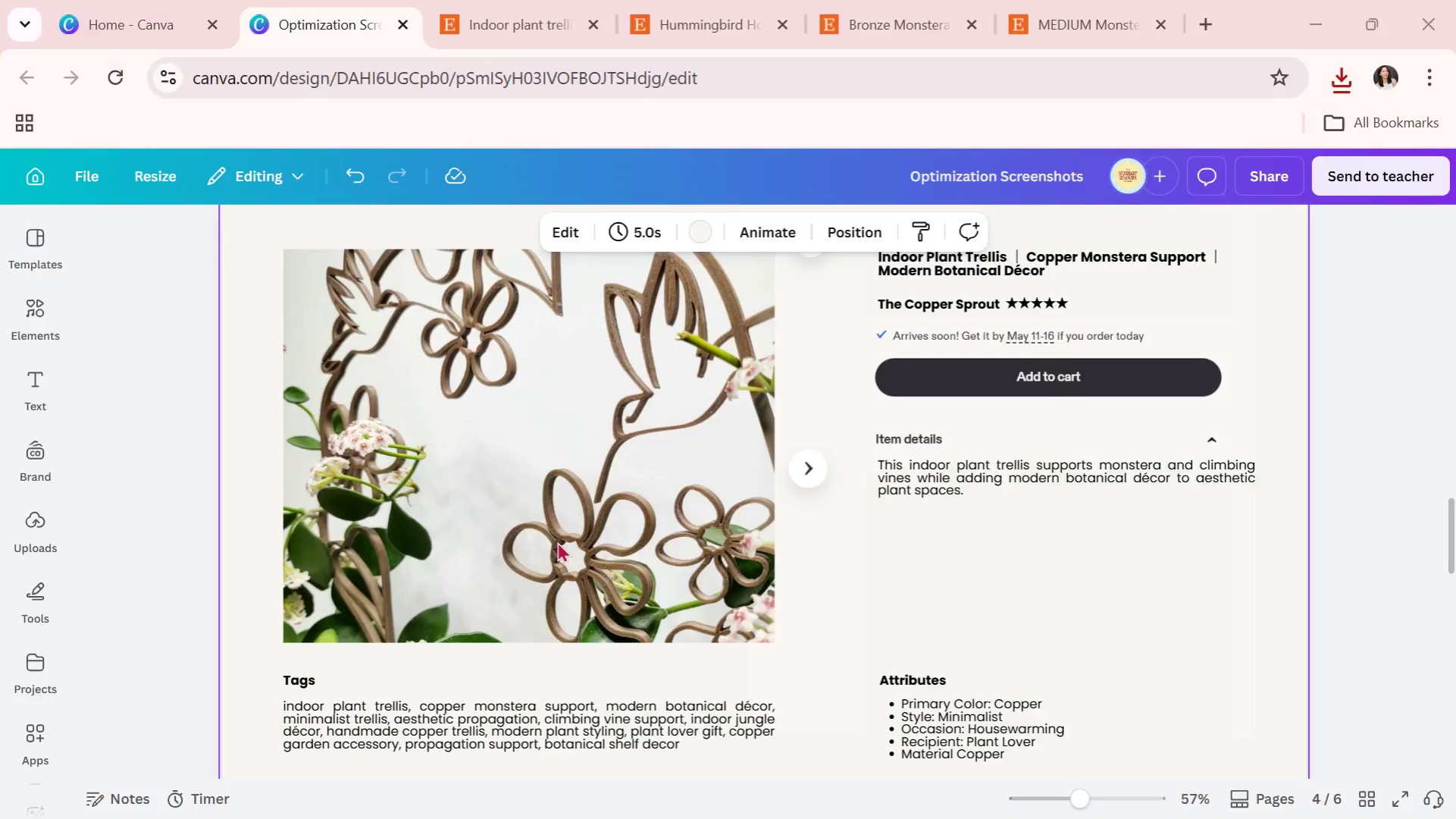 
key(Alt+Tab)
 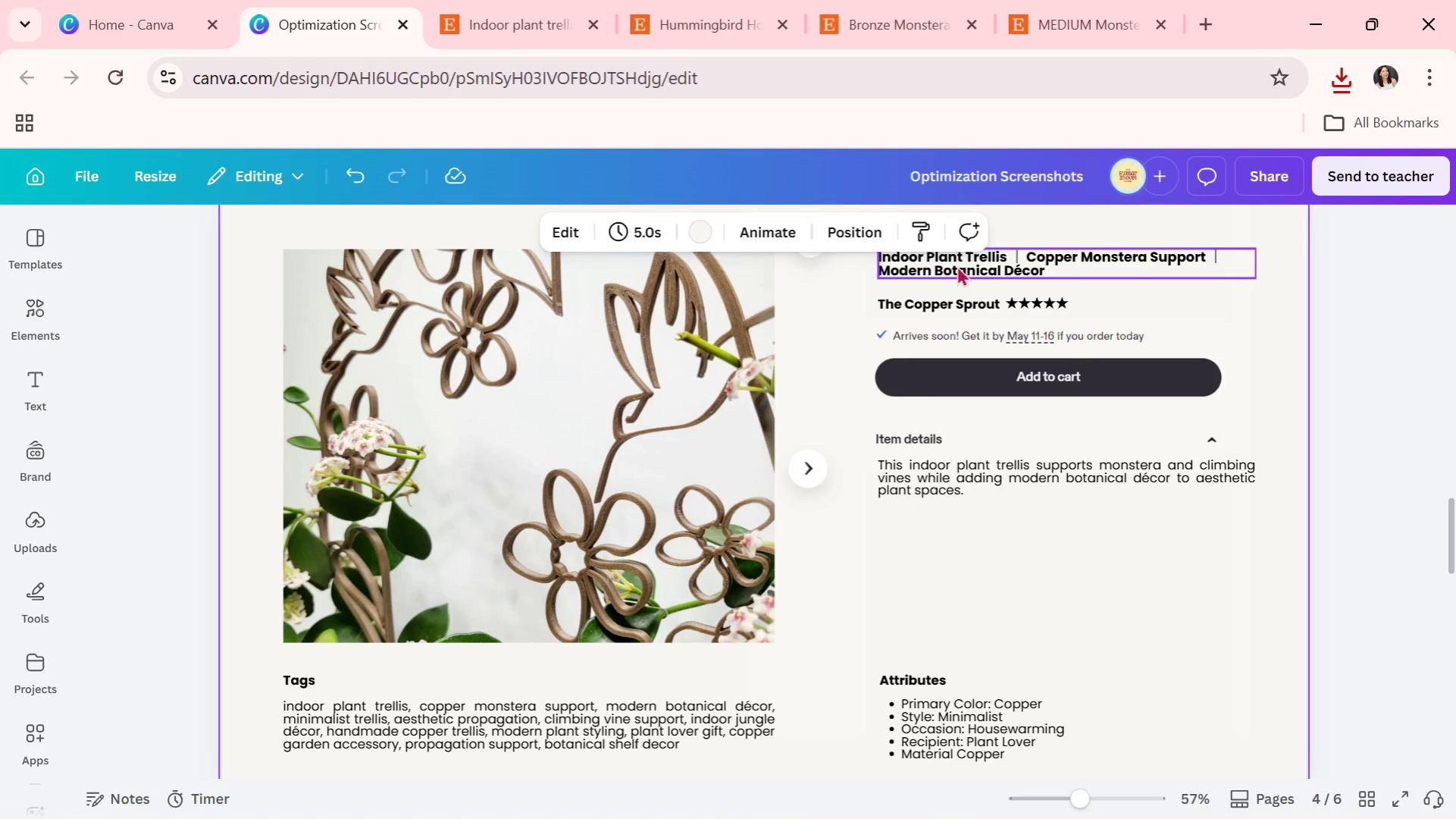 
double_click([957, 265])
 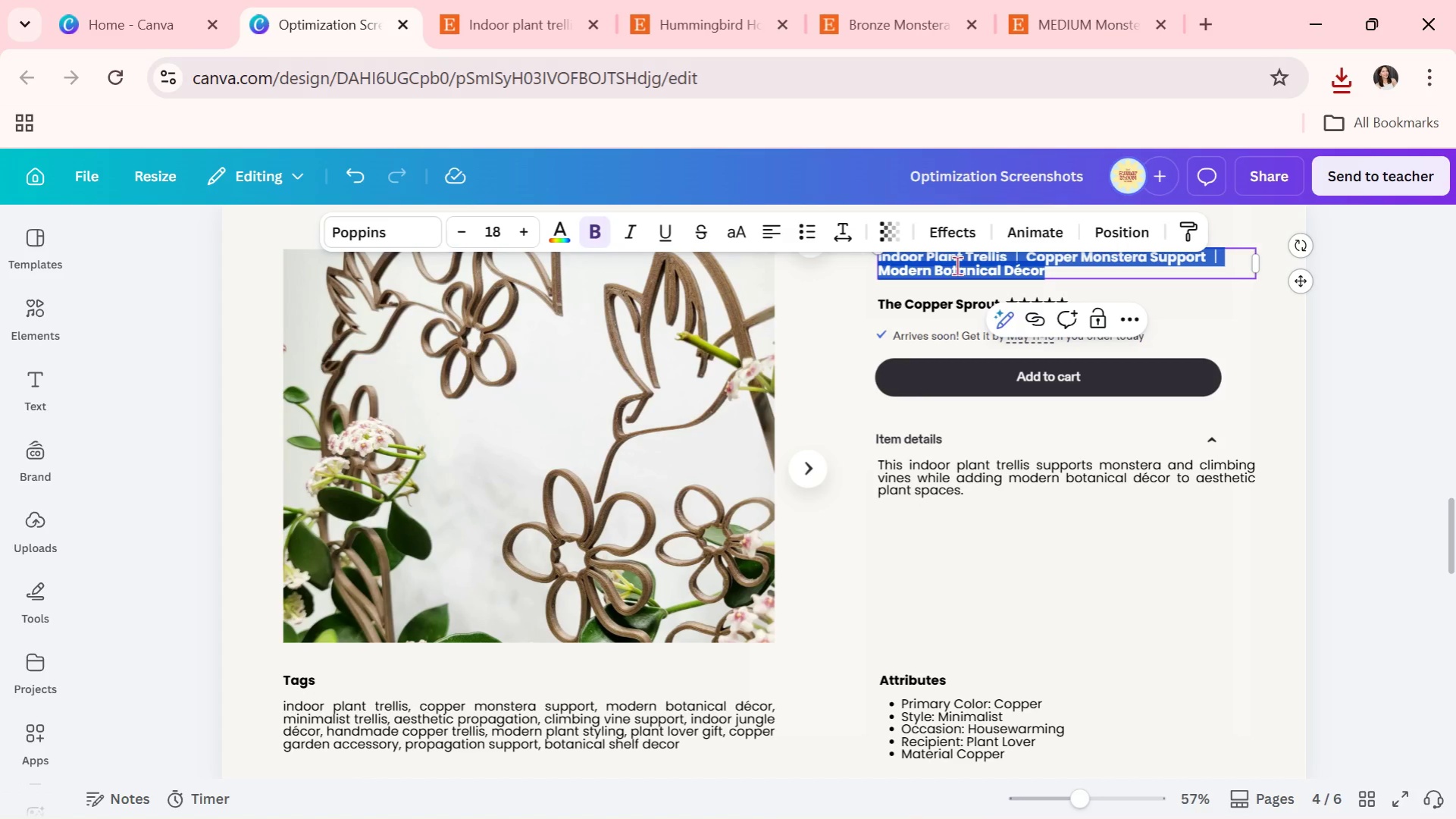 
triple_click([957, 265])
 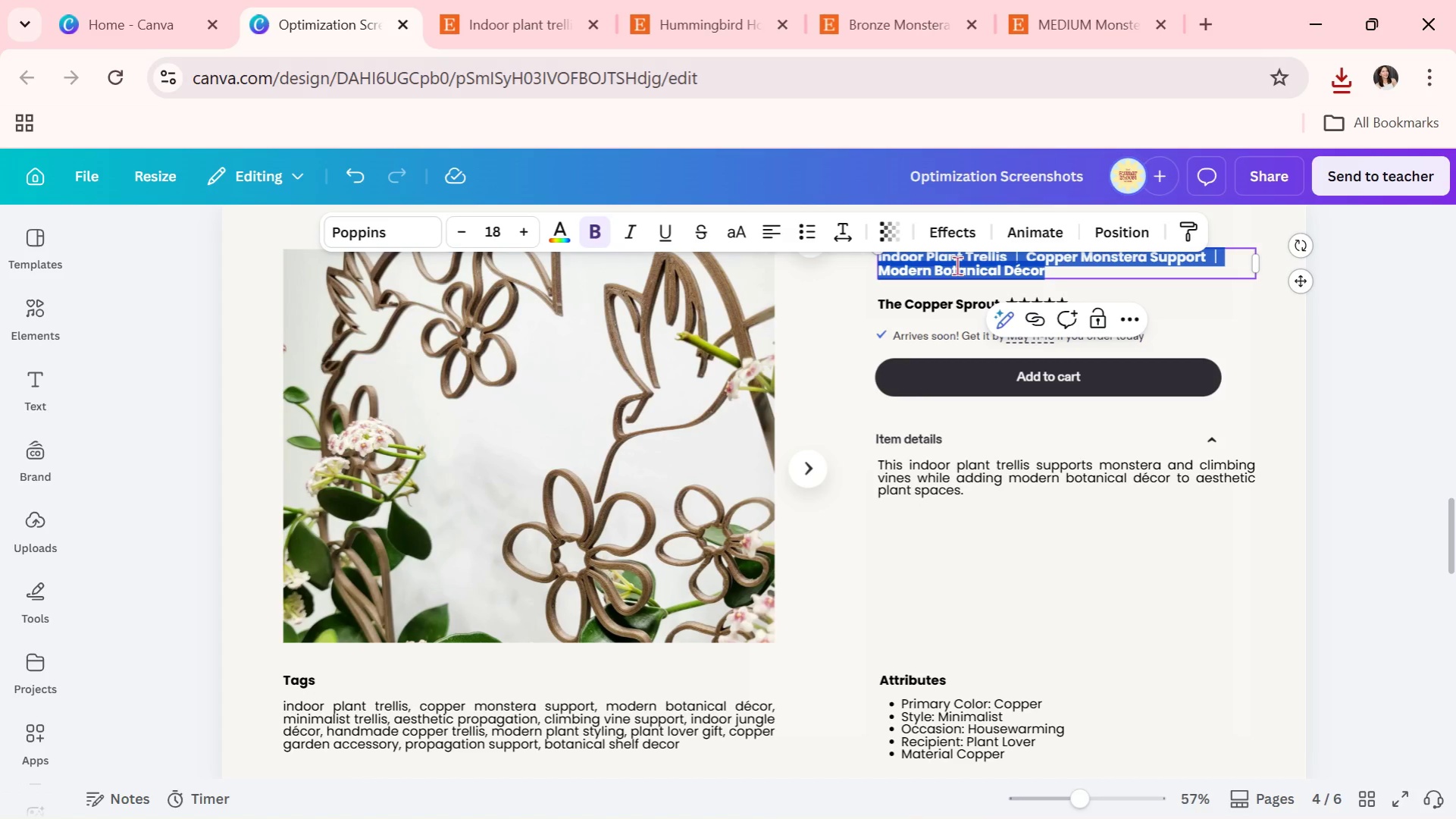 
key(Control+ControlLeft)
 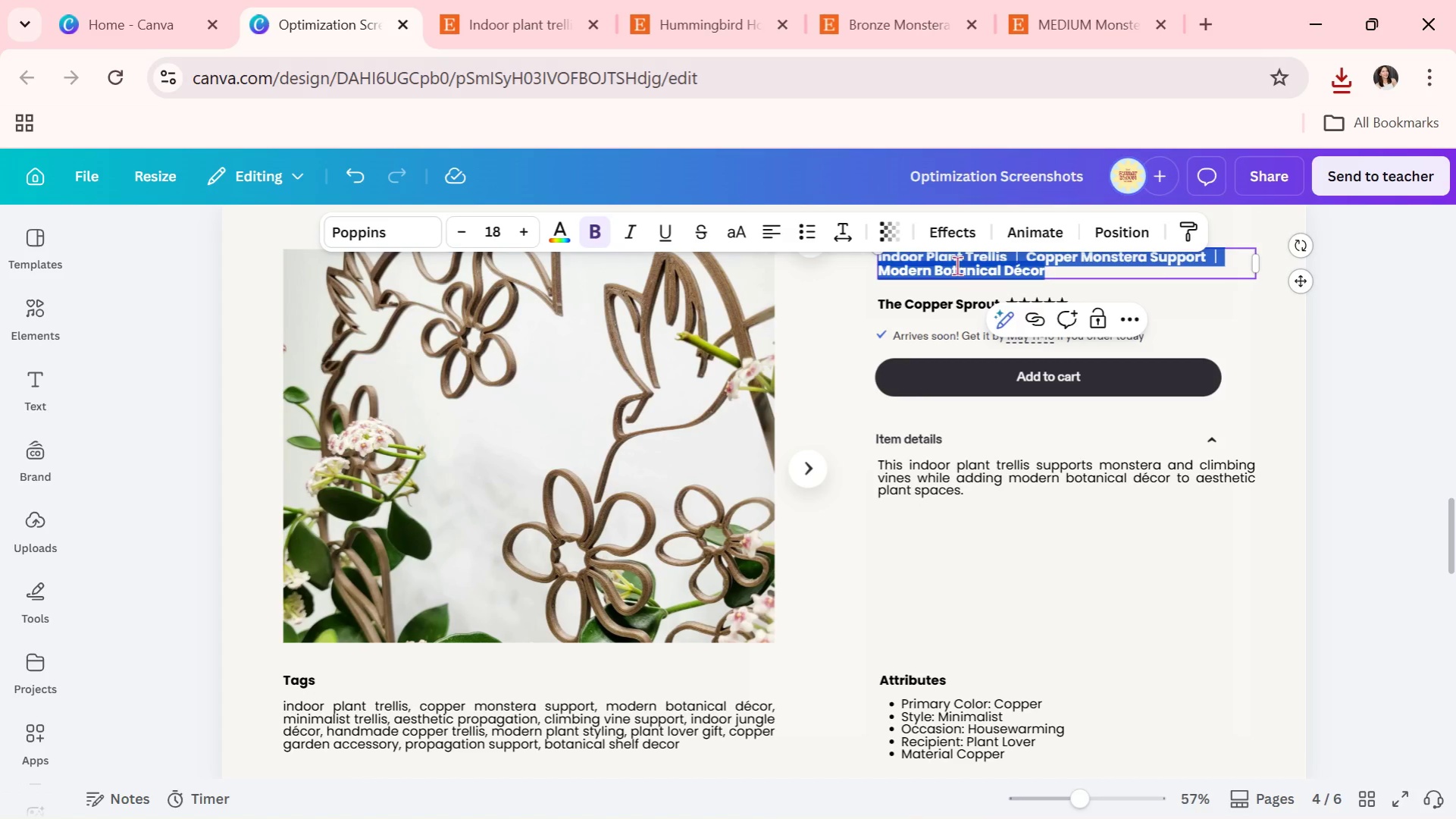 
key(Control+V)
 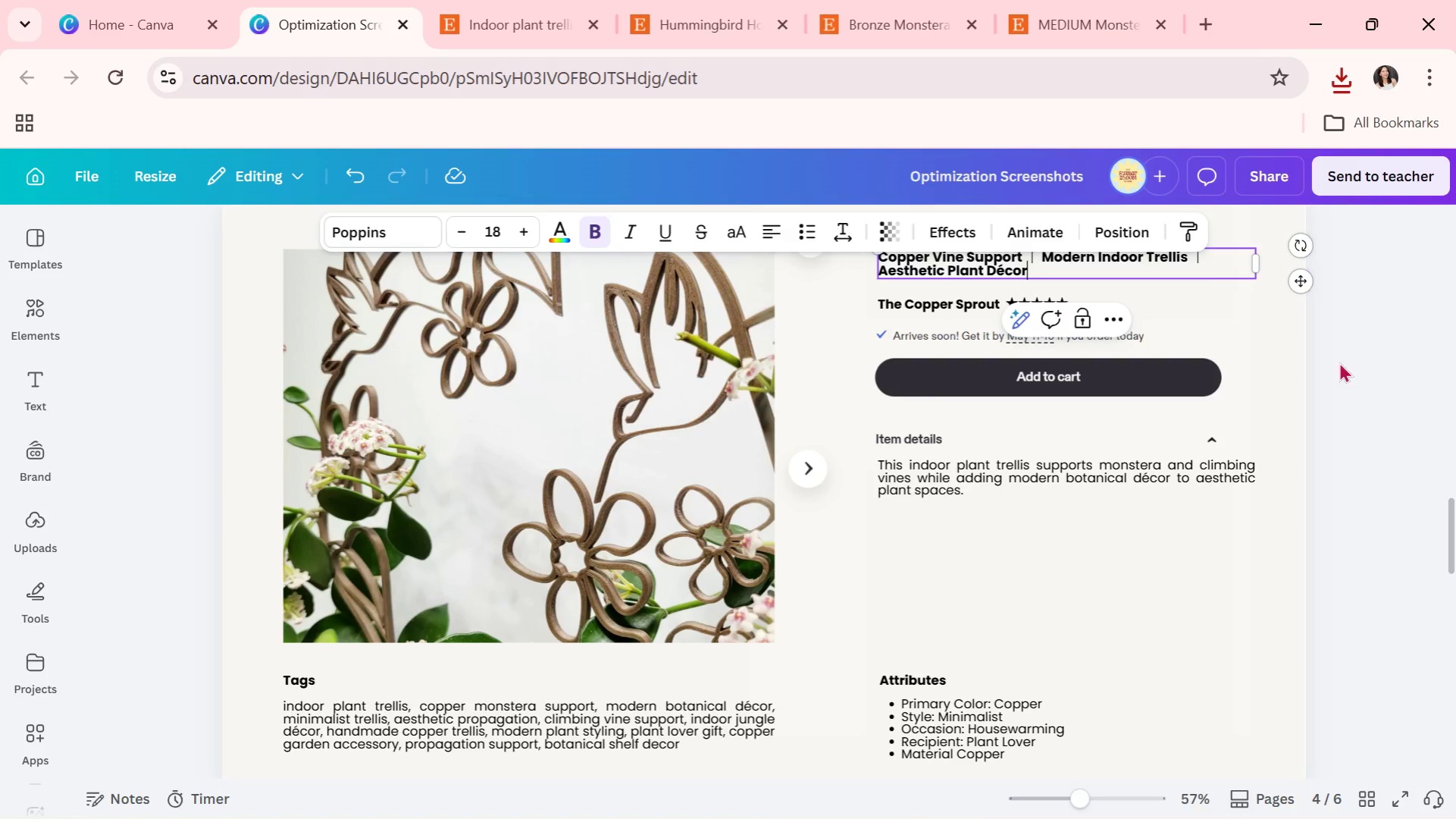 
left_click([1343, 362])
 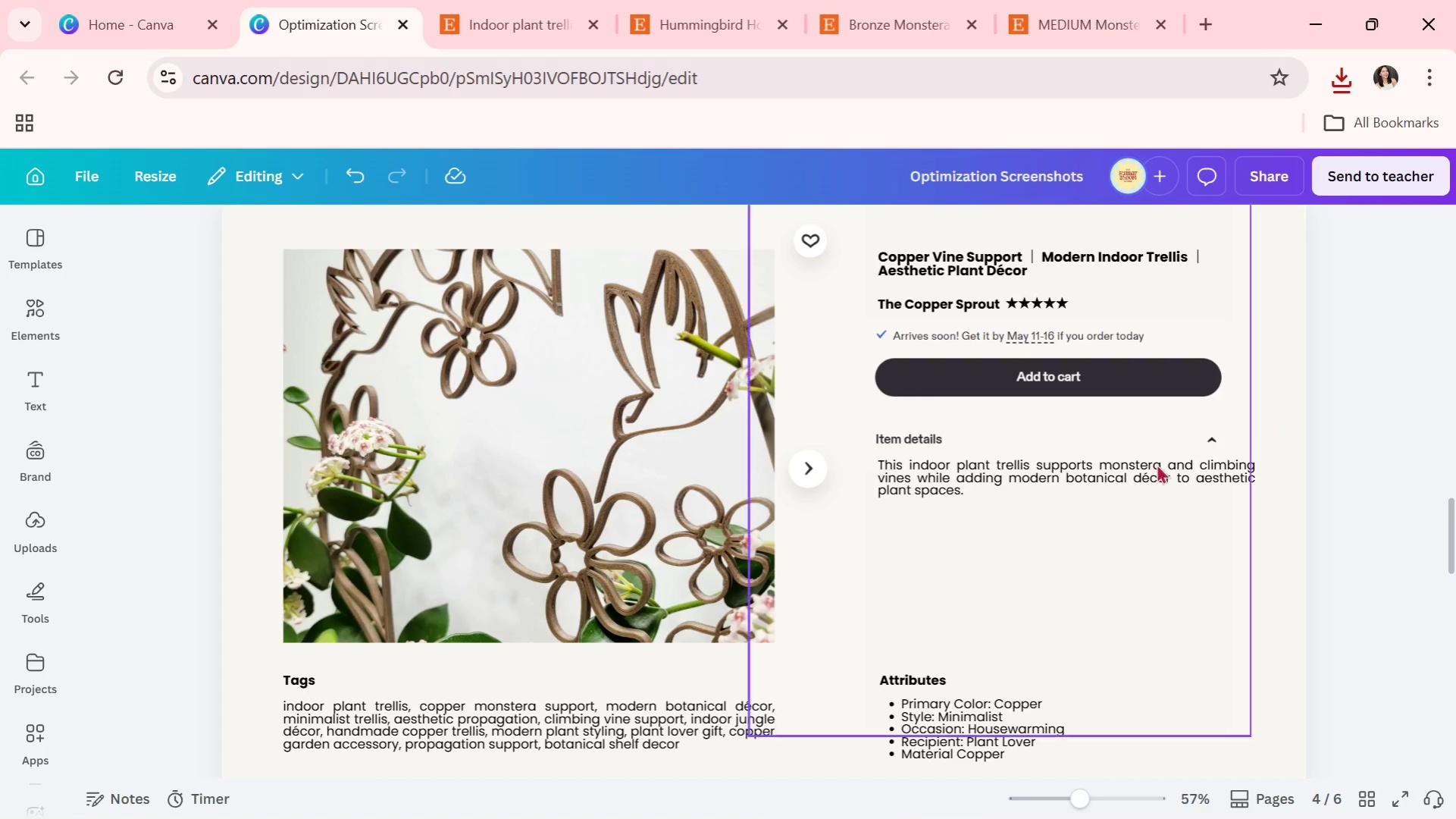 
key(Alt+AltLeft)
 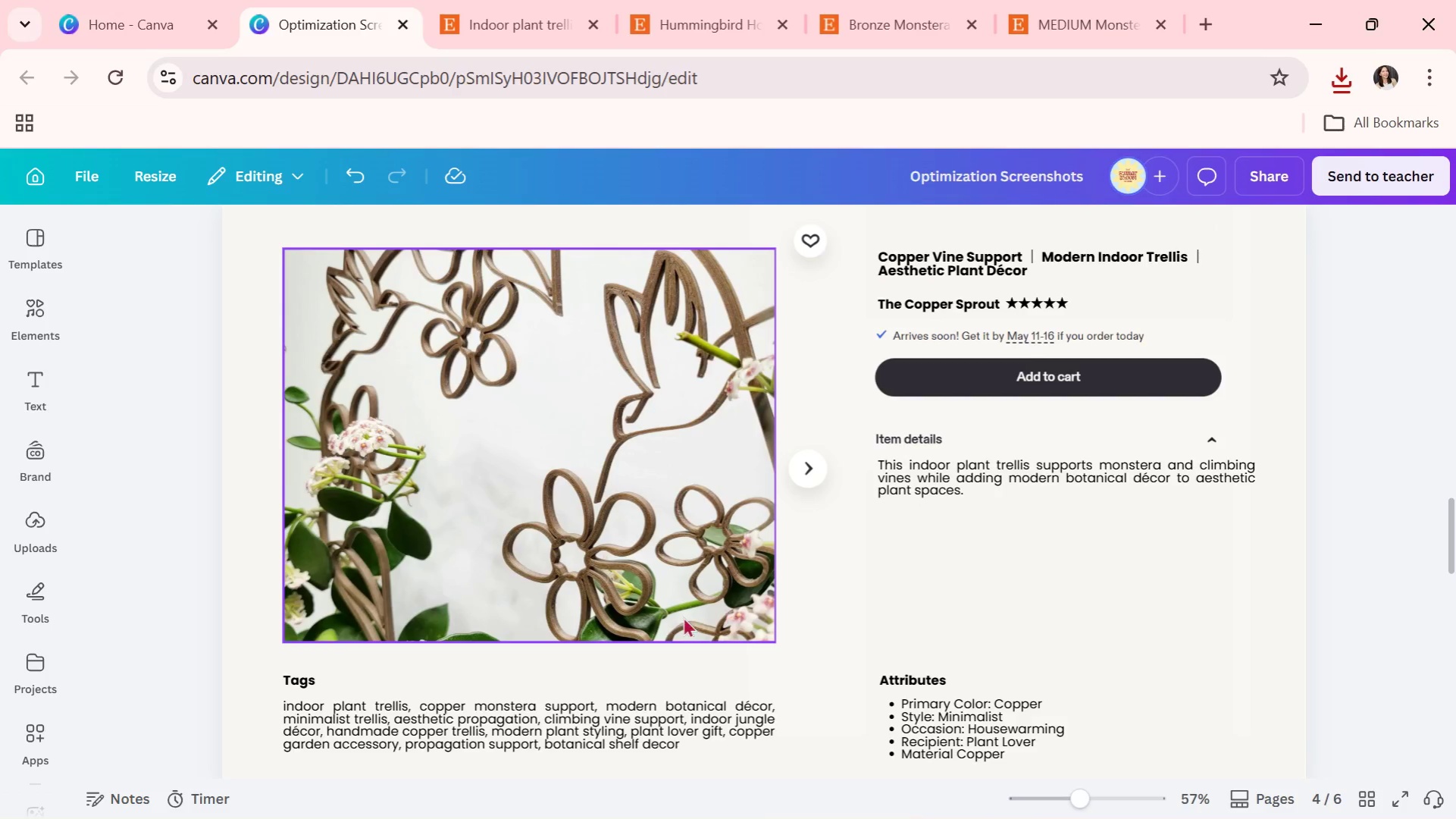 
key(Alt+Tab)
 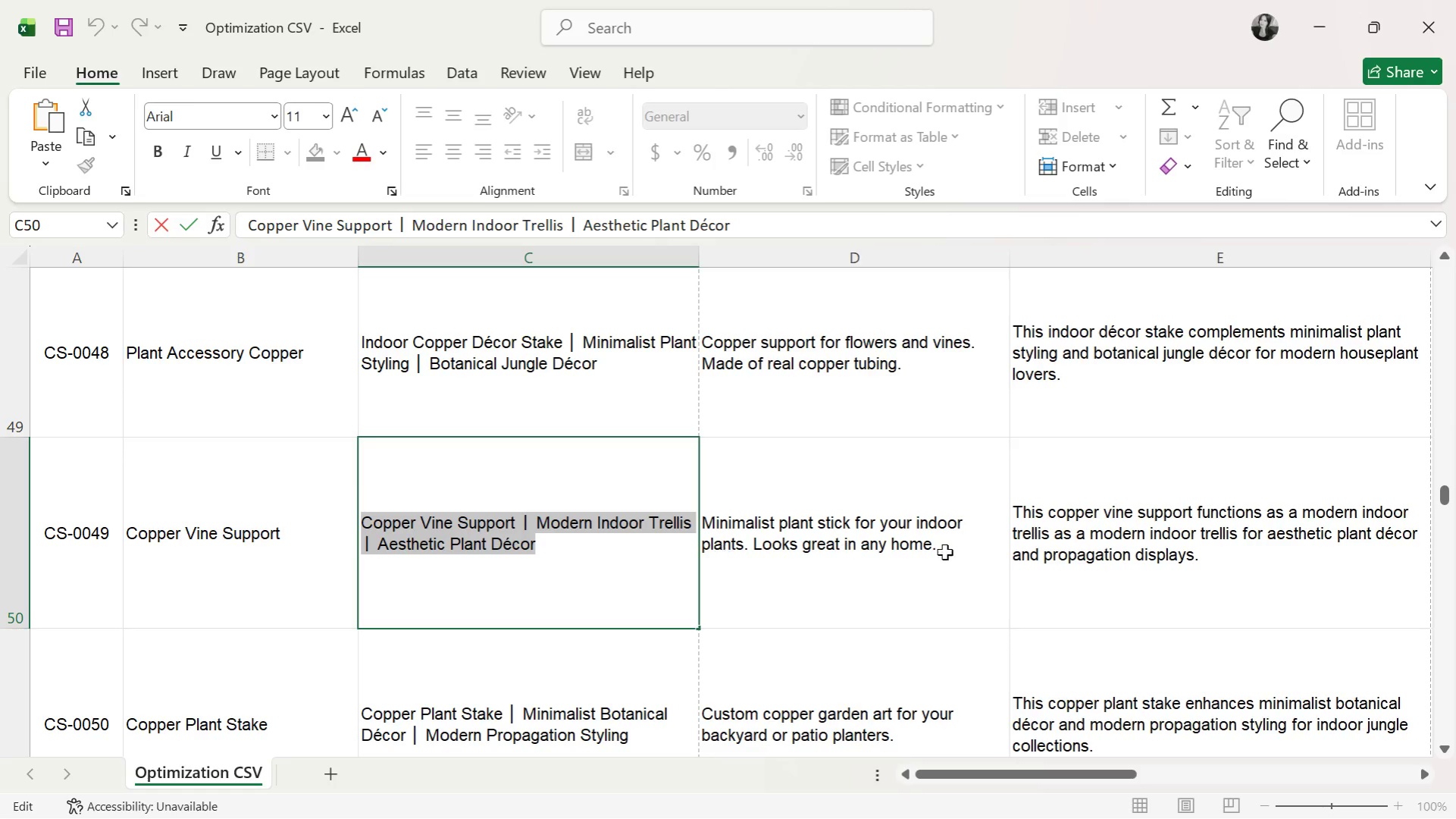 
left_click([1116, 527])
 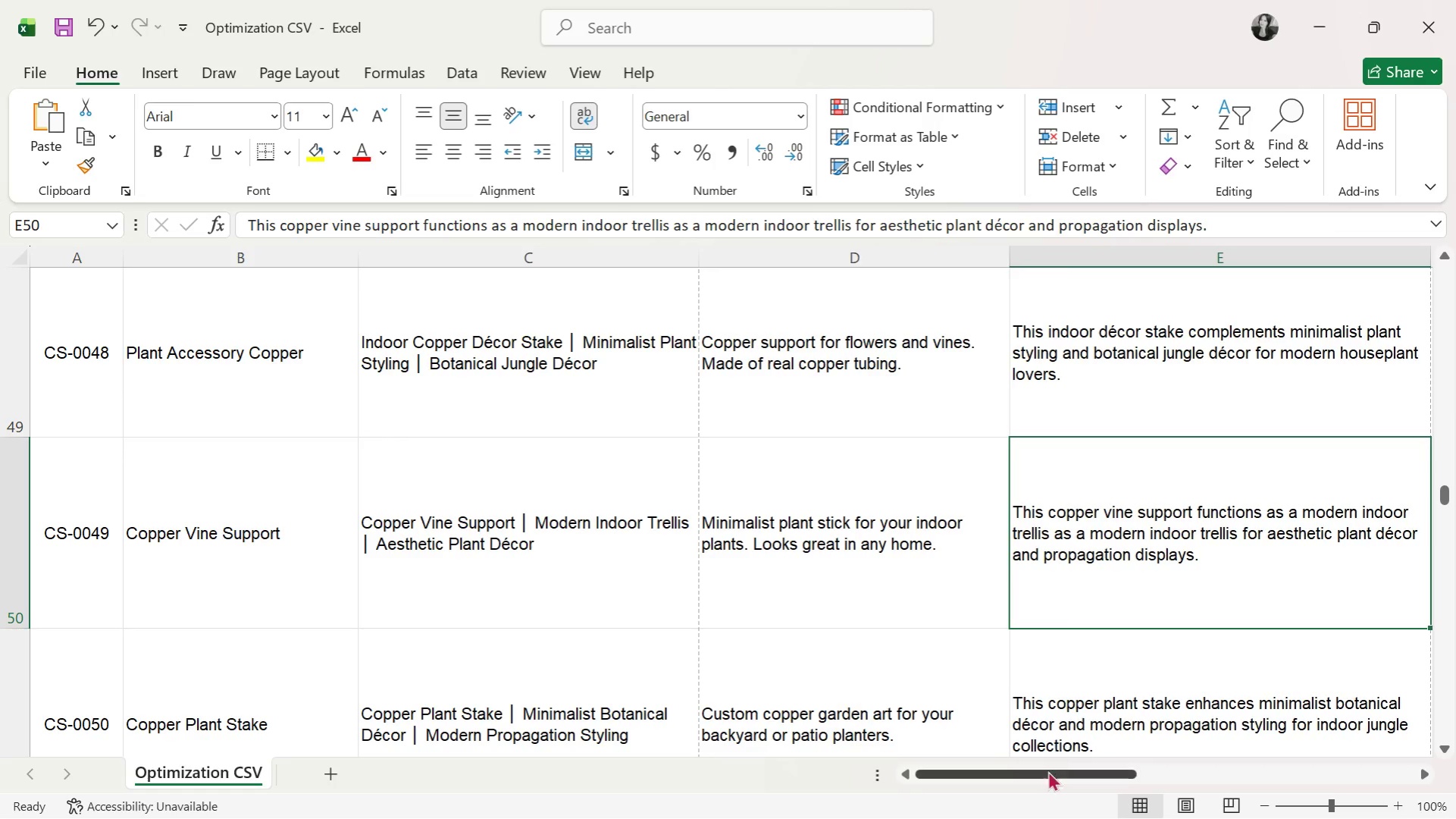 
left_click_drag(start_coordinate=[1042, 778], to_coordinate=[1163, 761])
 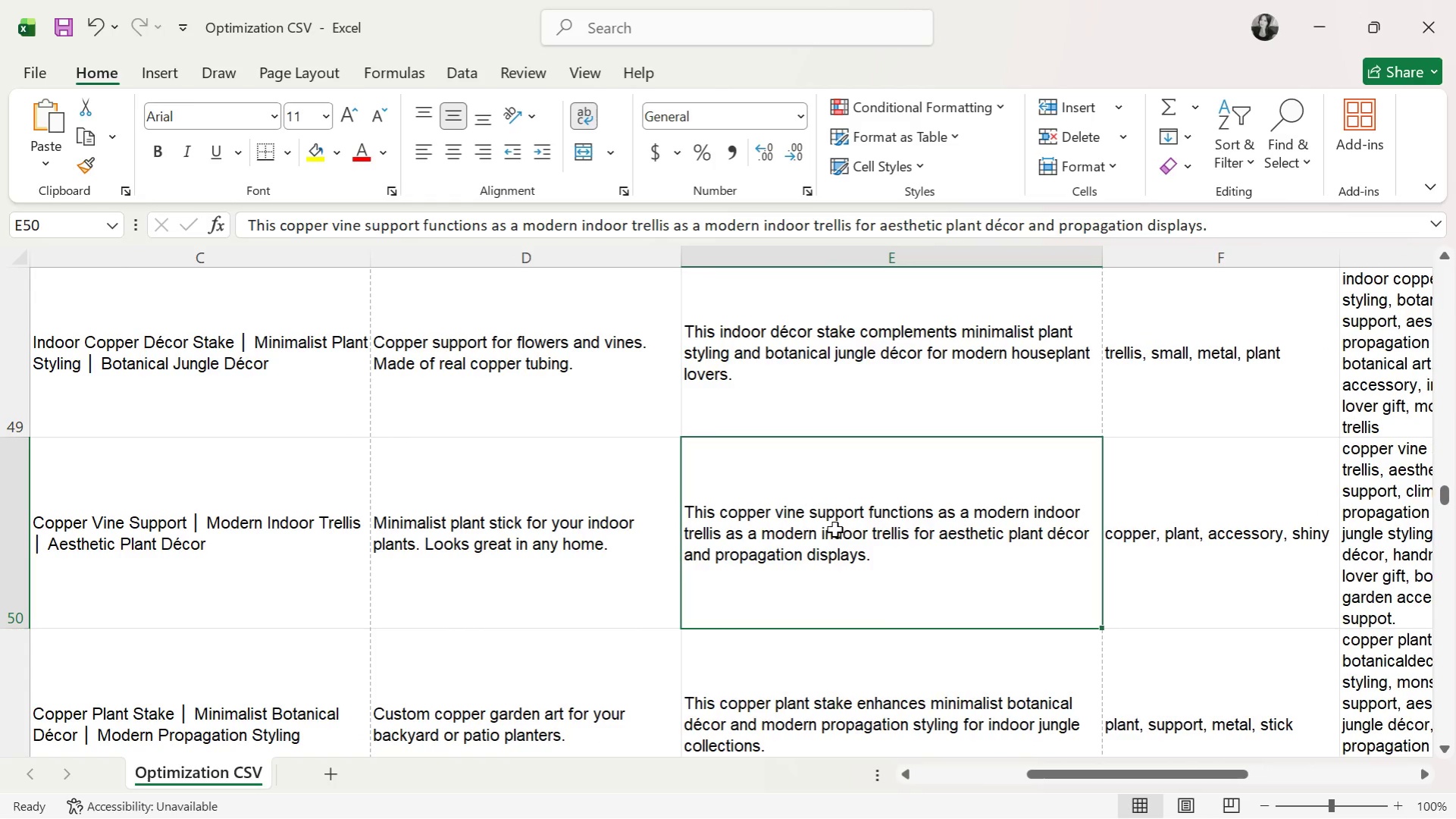 
double_click([834, 529])
 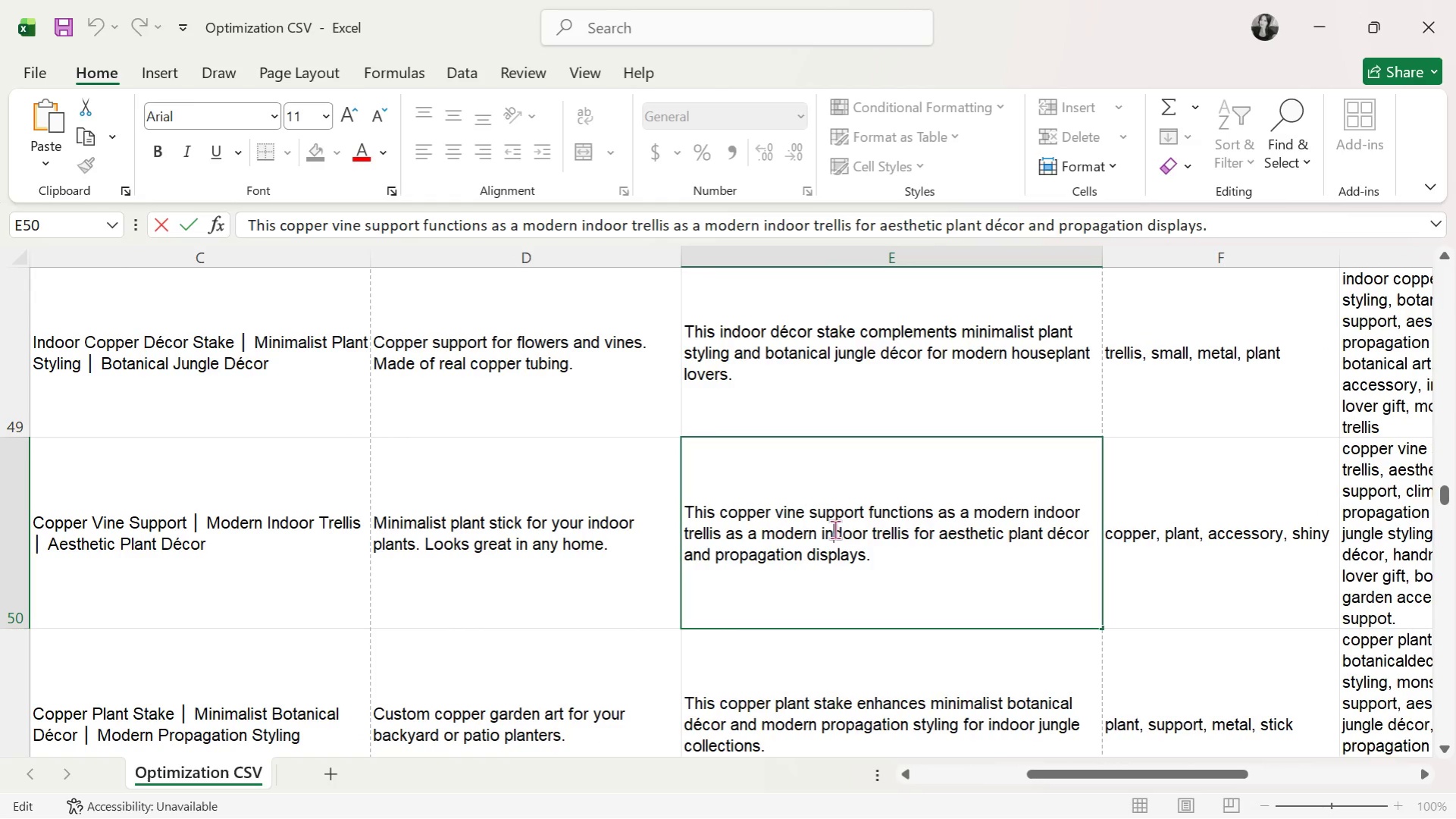 
triple_click([834, 529])
 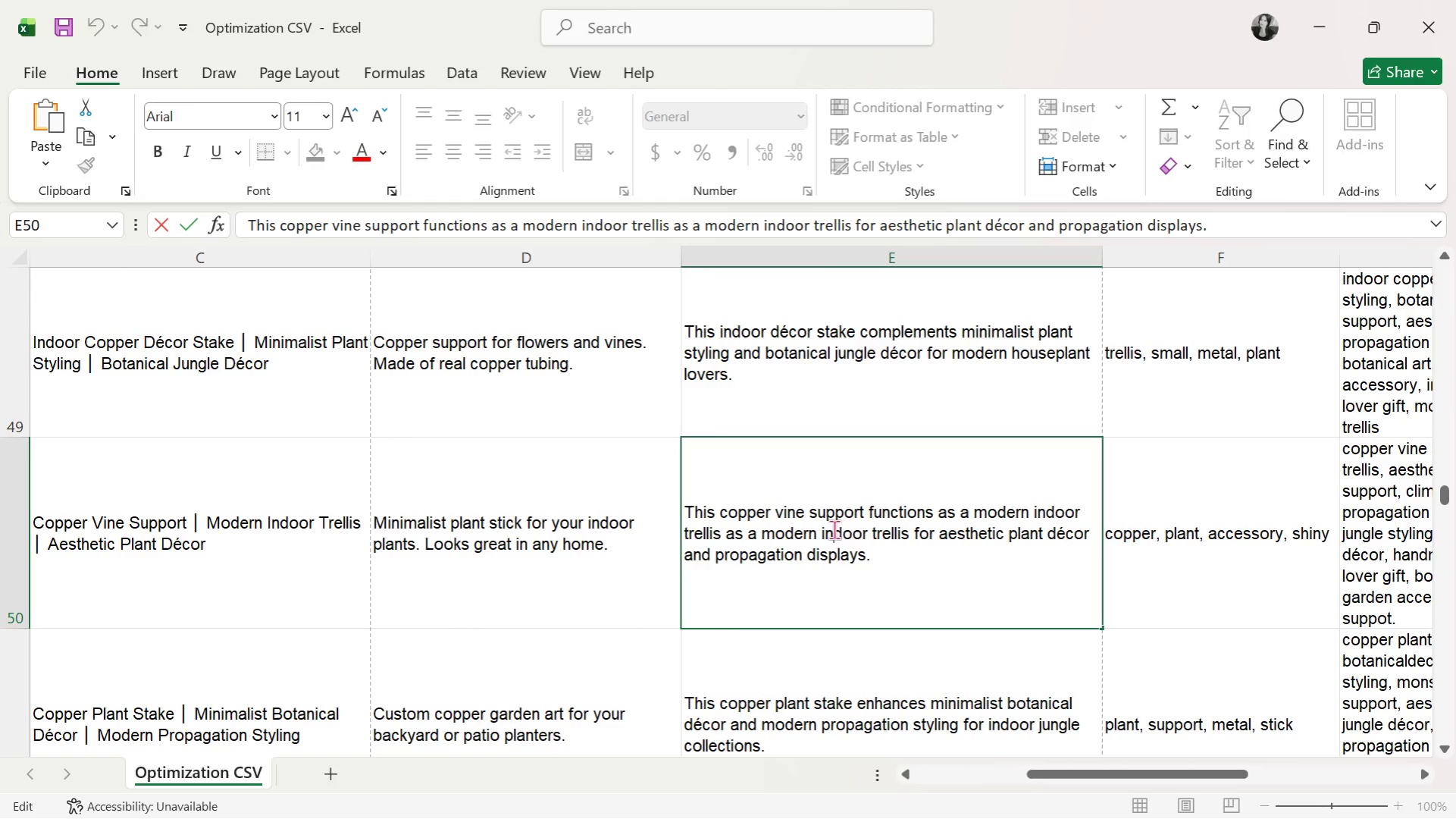 
triple_click([834, 529])
 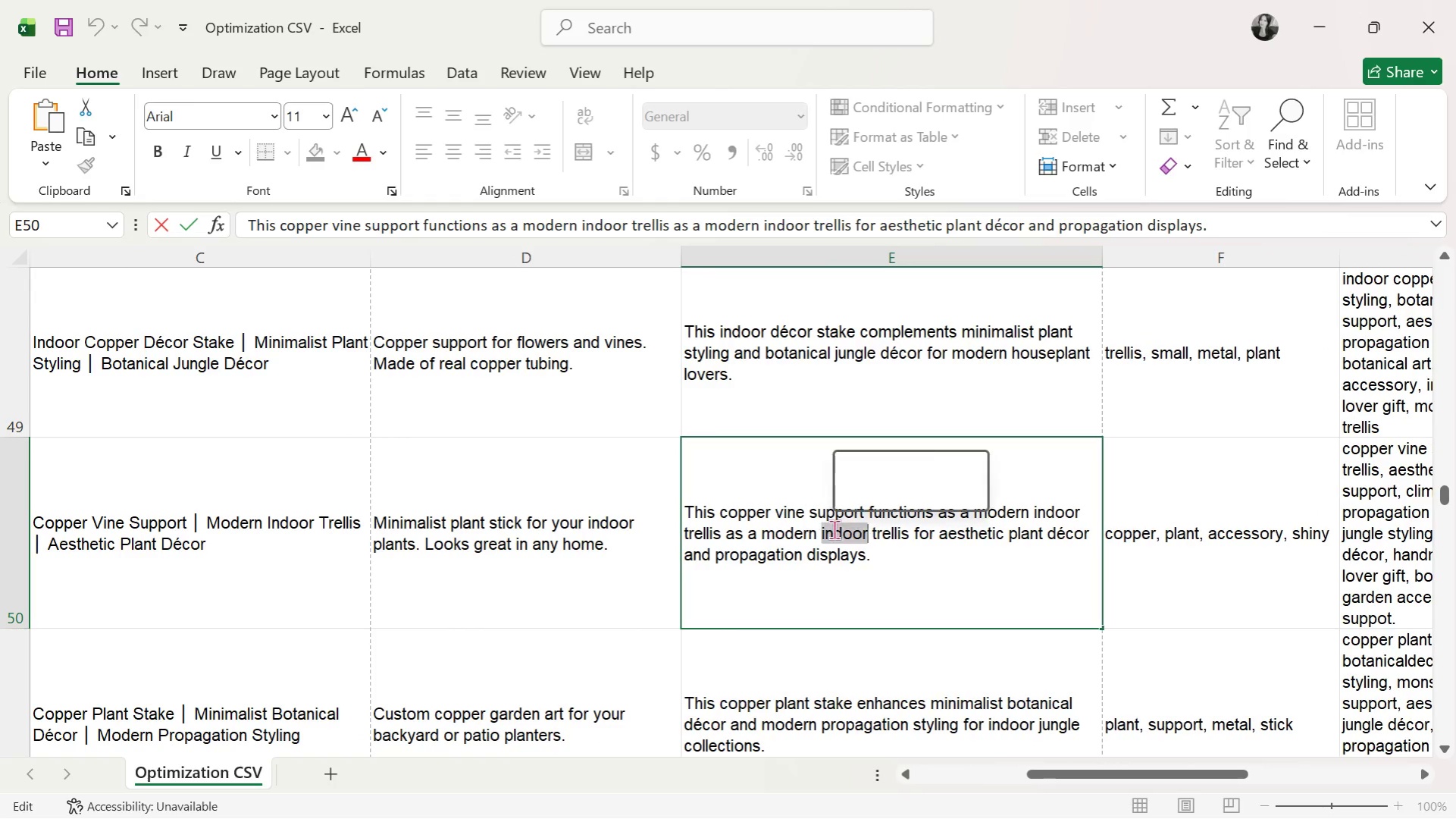 
triple_click([834, 529])
 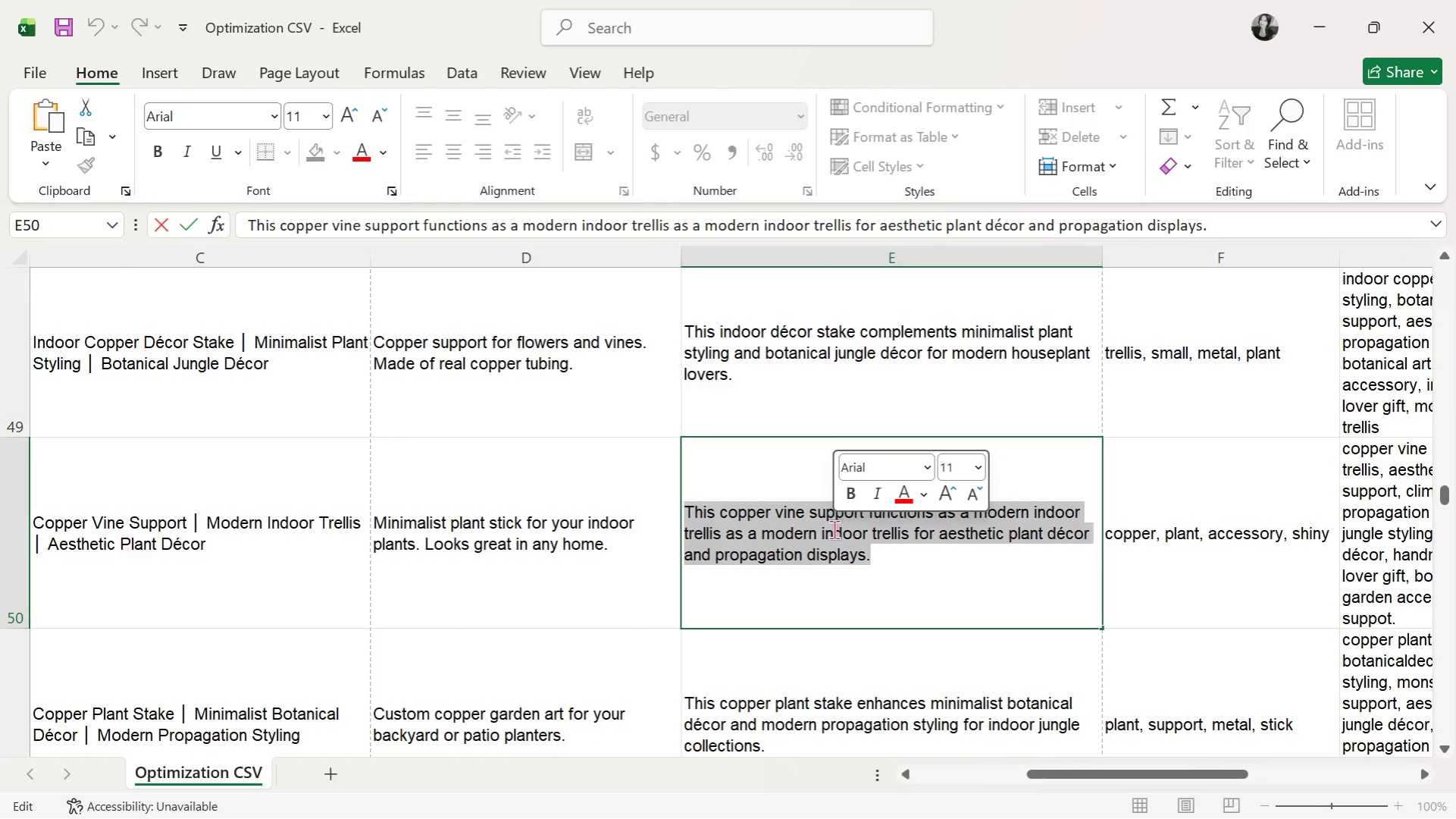 
key(Control+ControlLeft)
 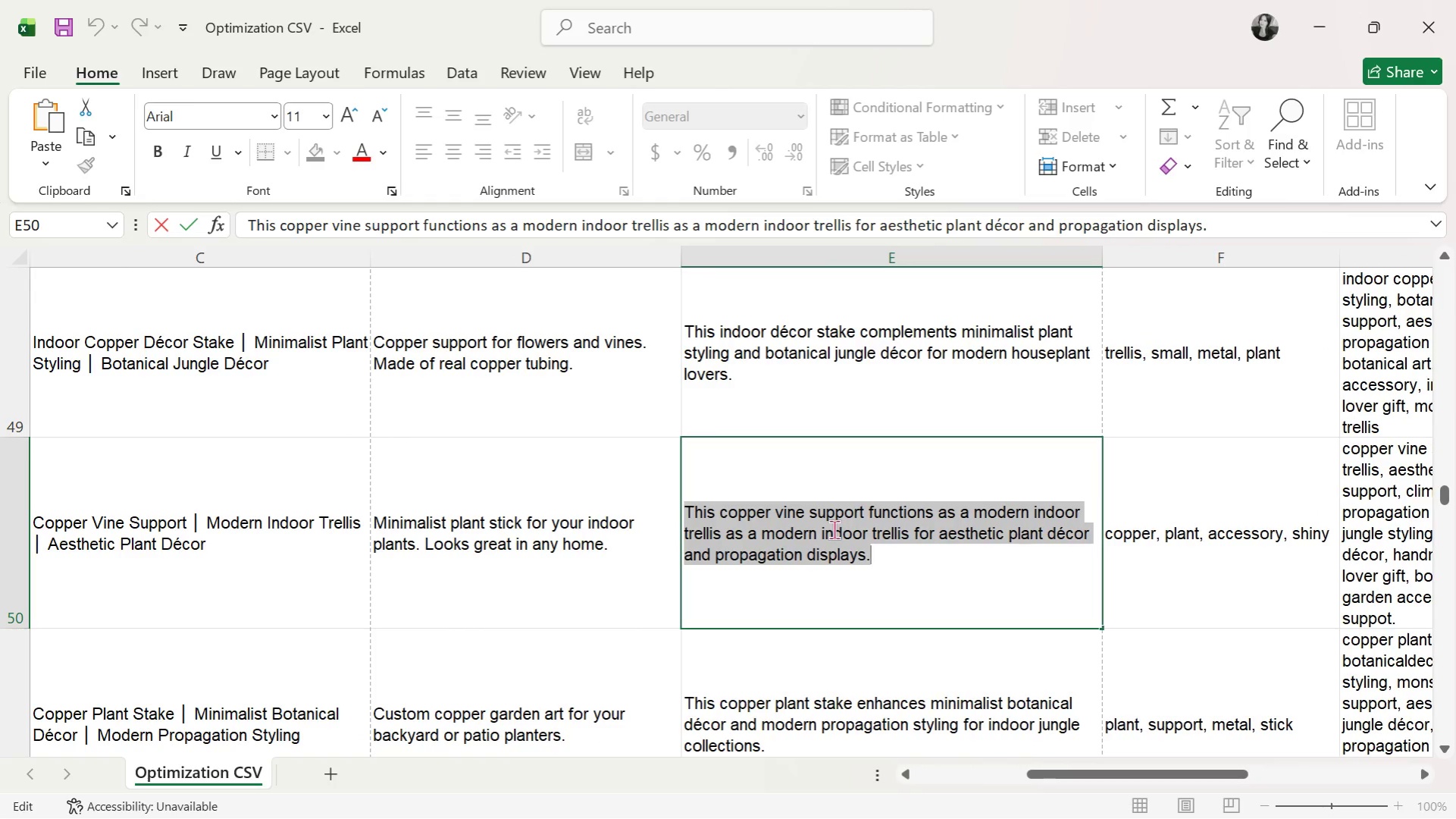 
key(Control+C)
 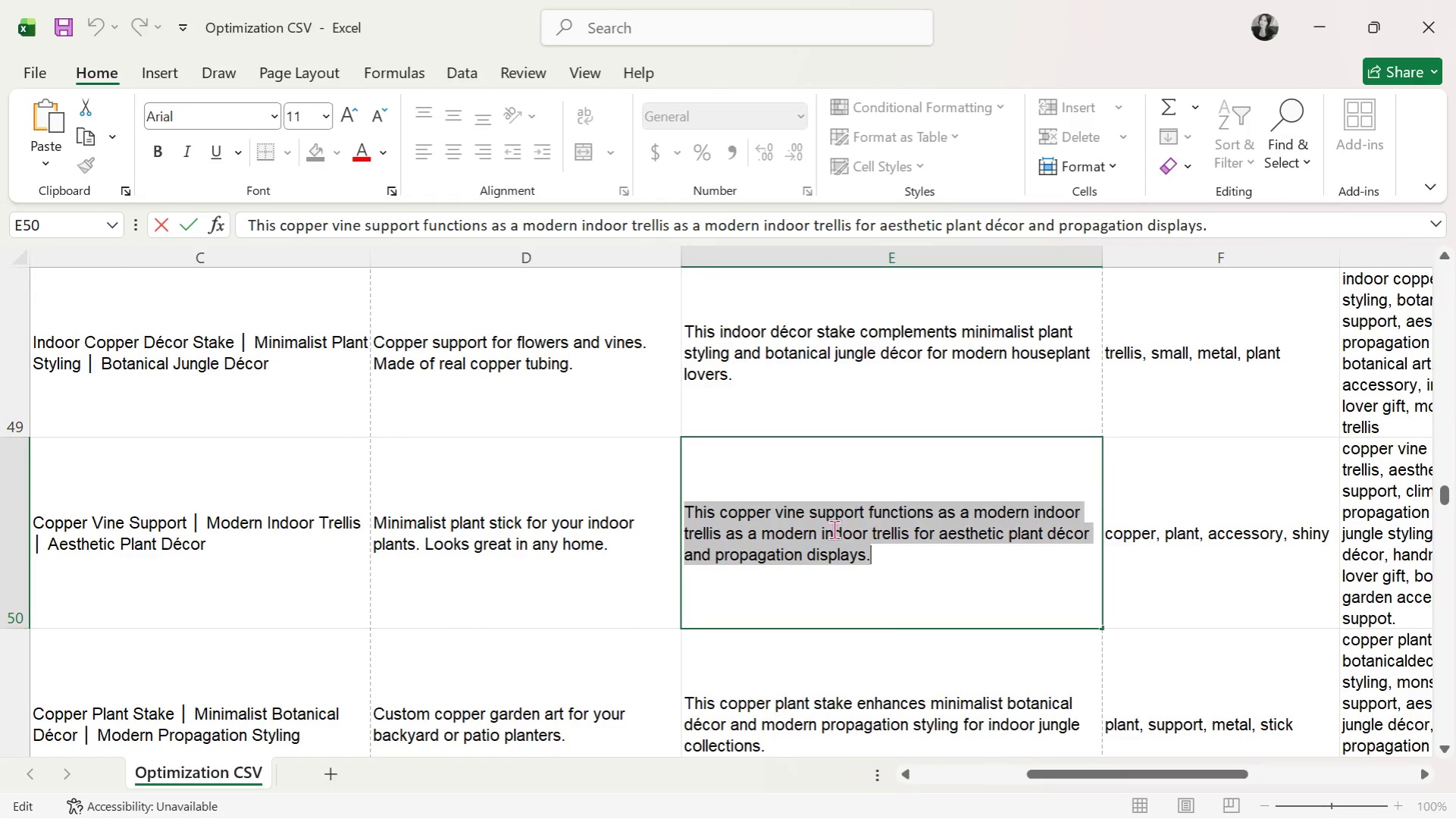 
key(Alt+AltLeft)
 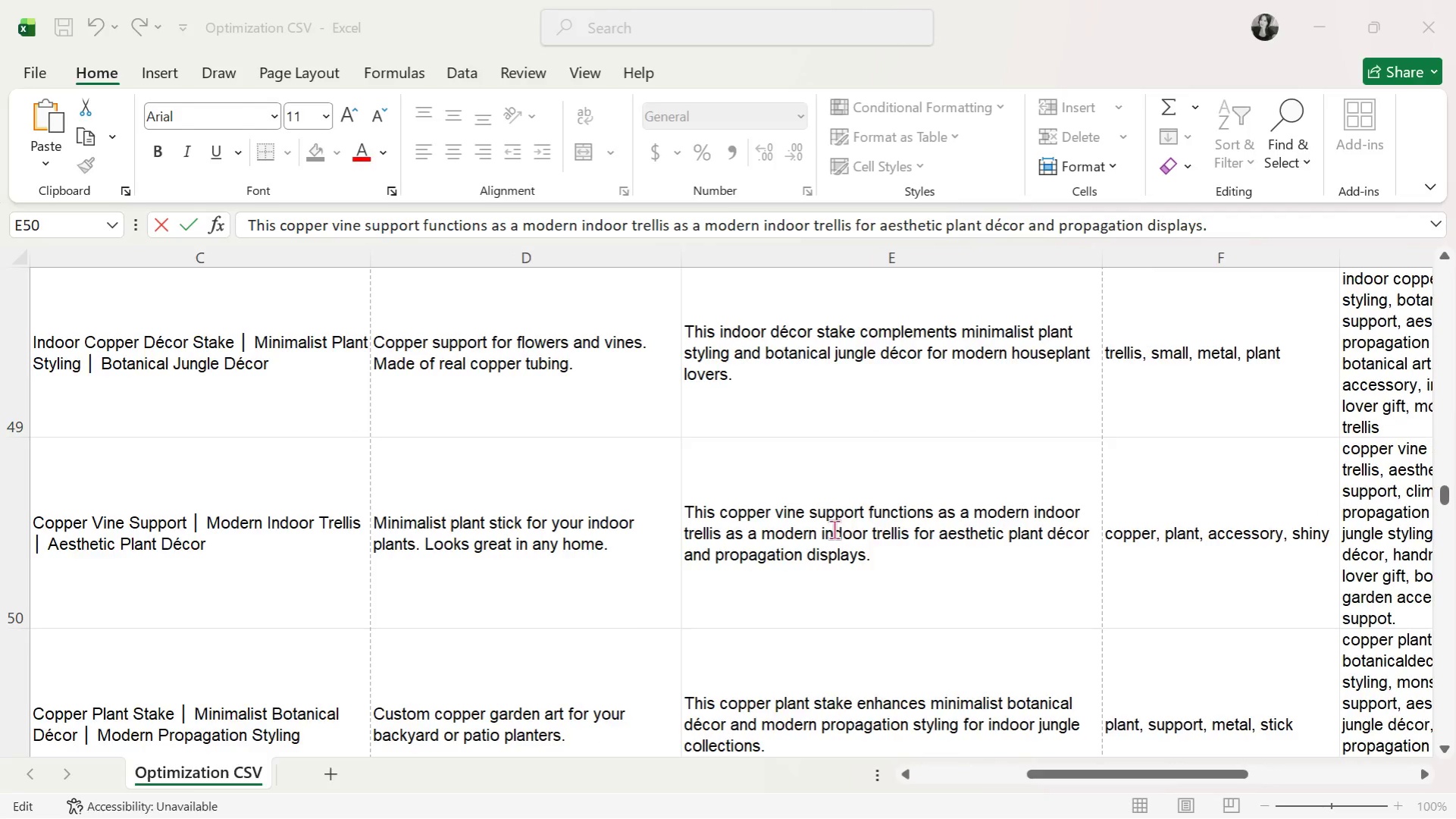 
key(Alt+Tab)
 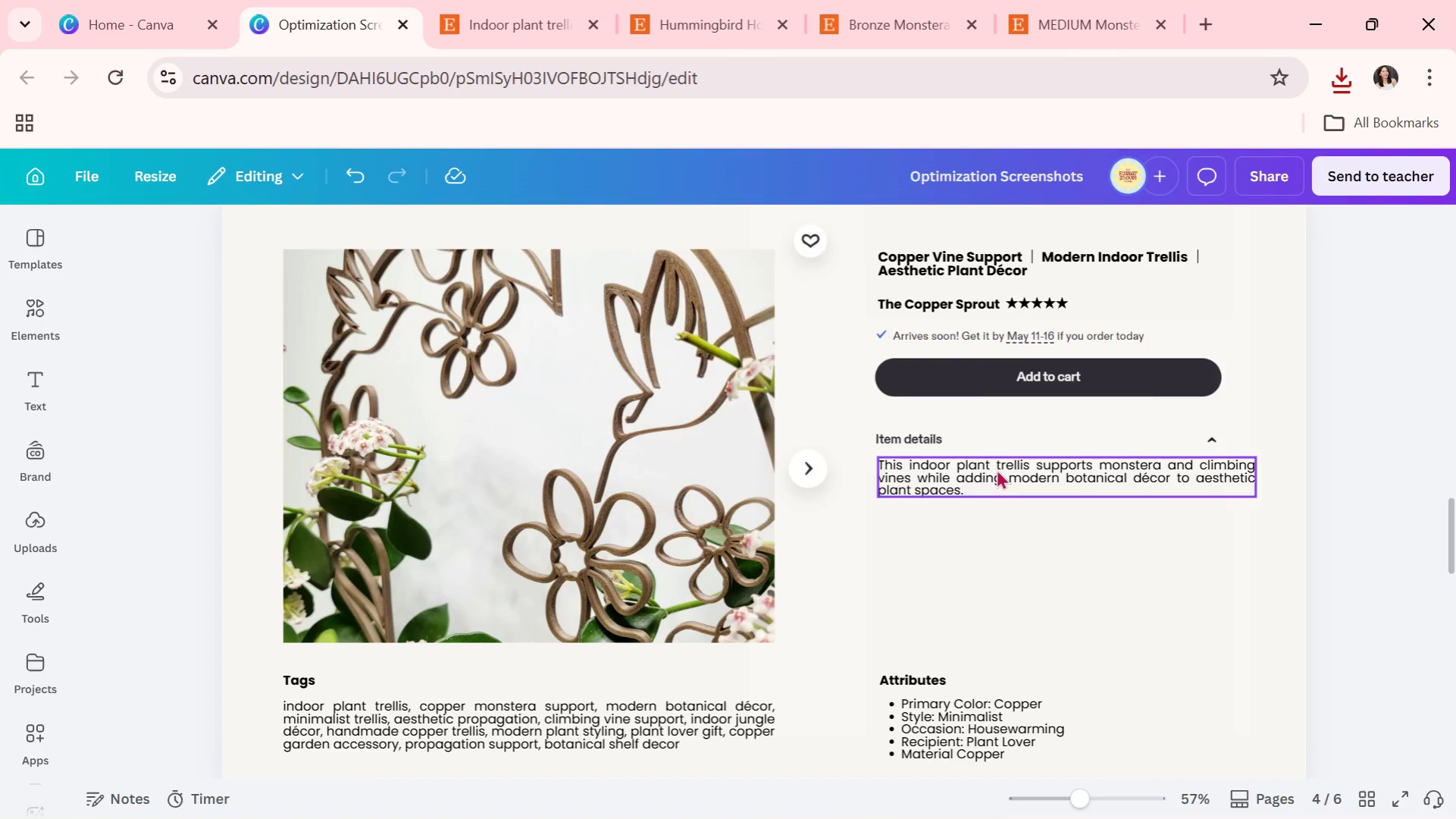 
double_click([996, 469])
 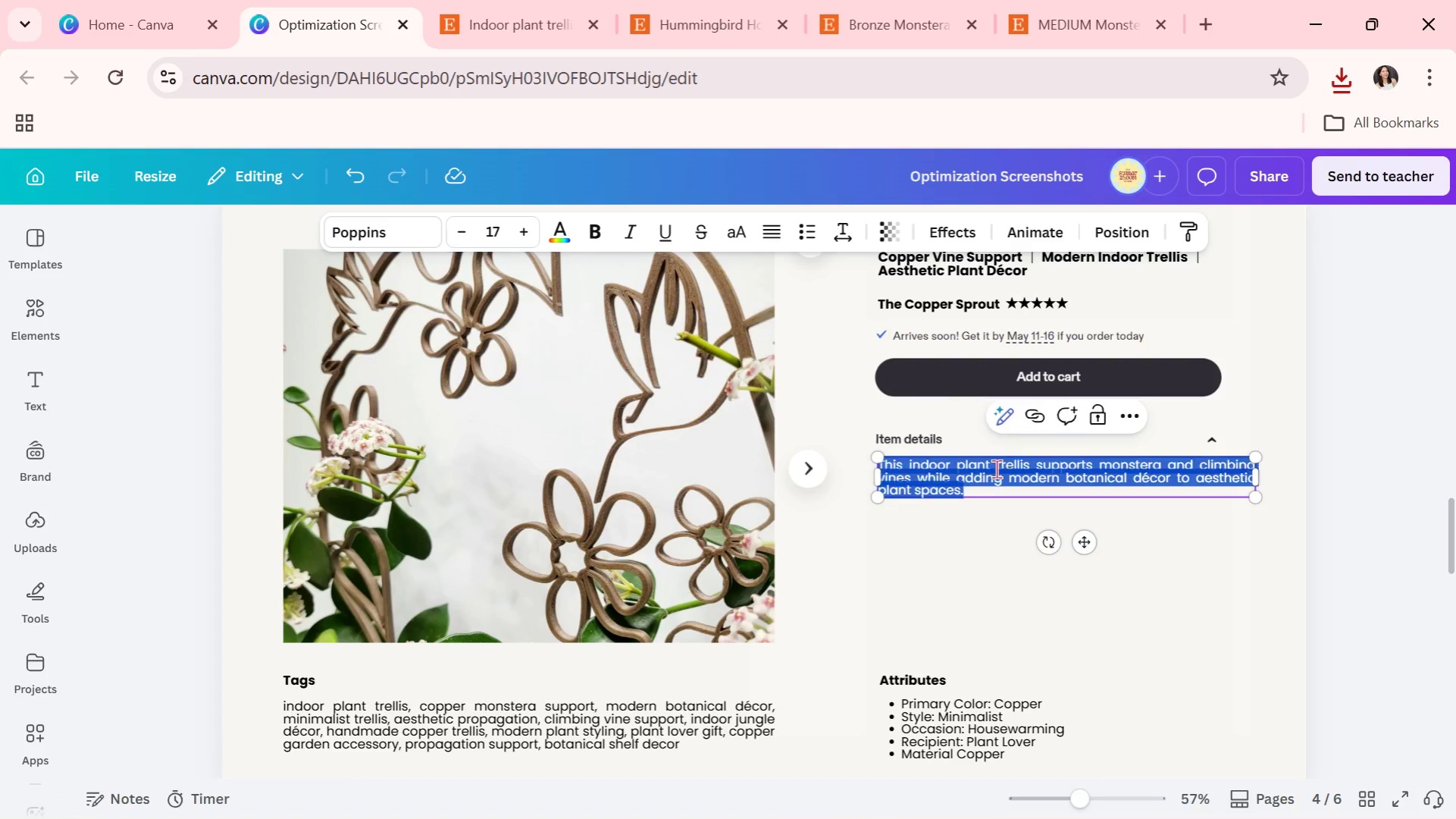 
triple_click([996, 469])
 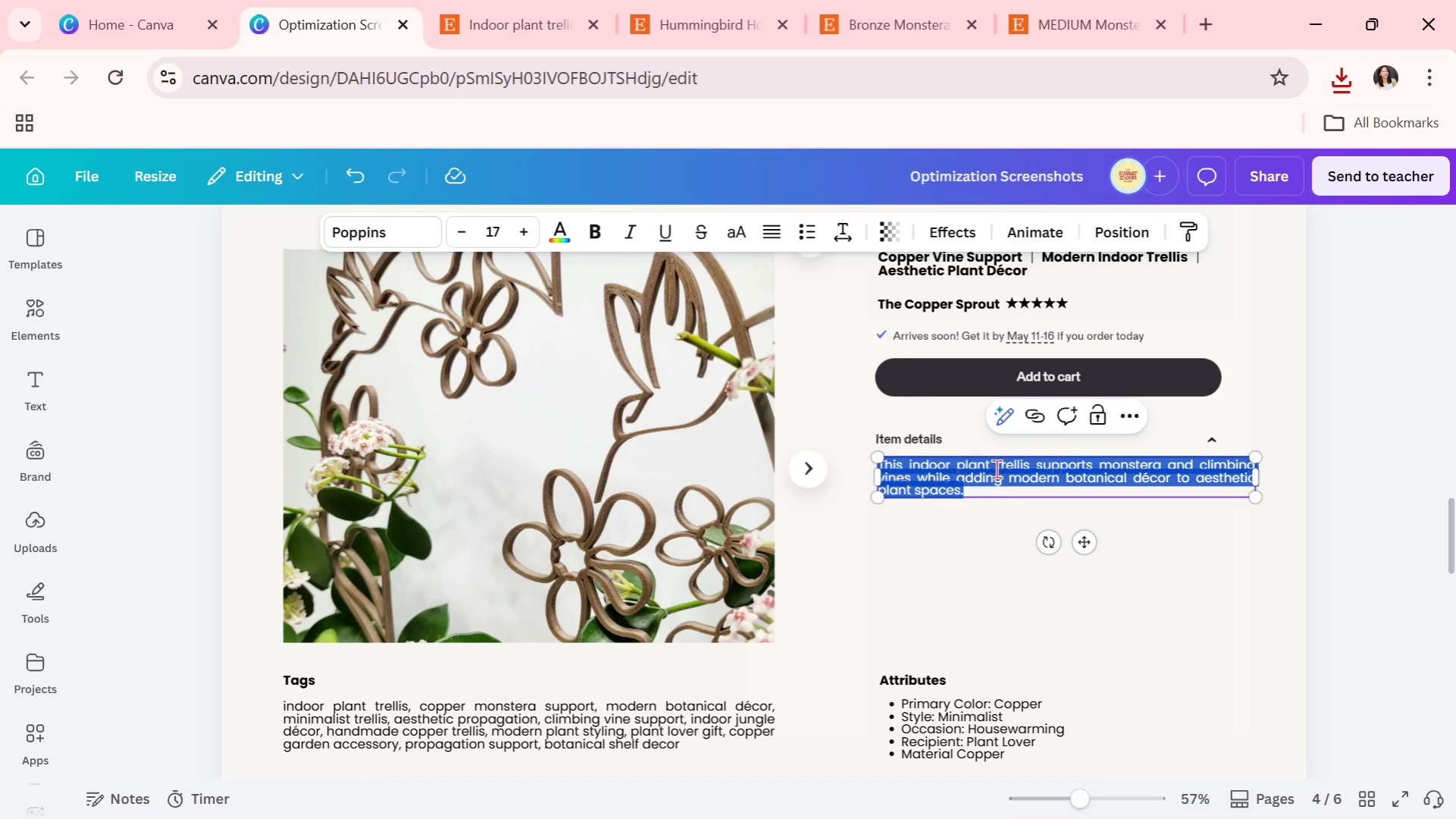 
key(Control+ControlLeft)
 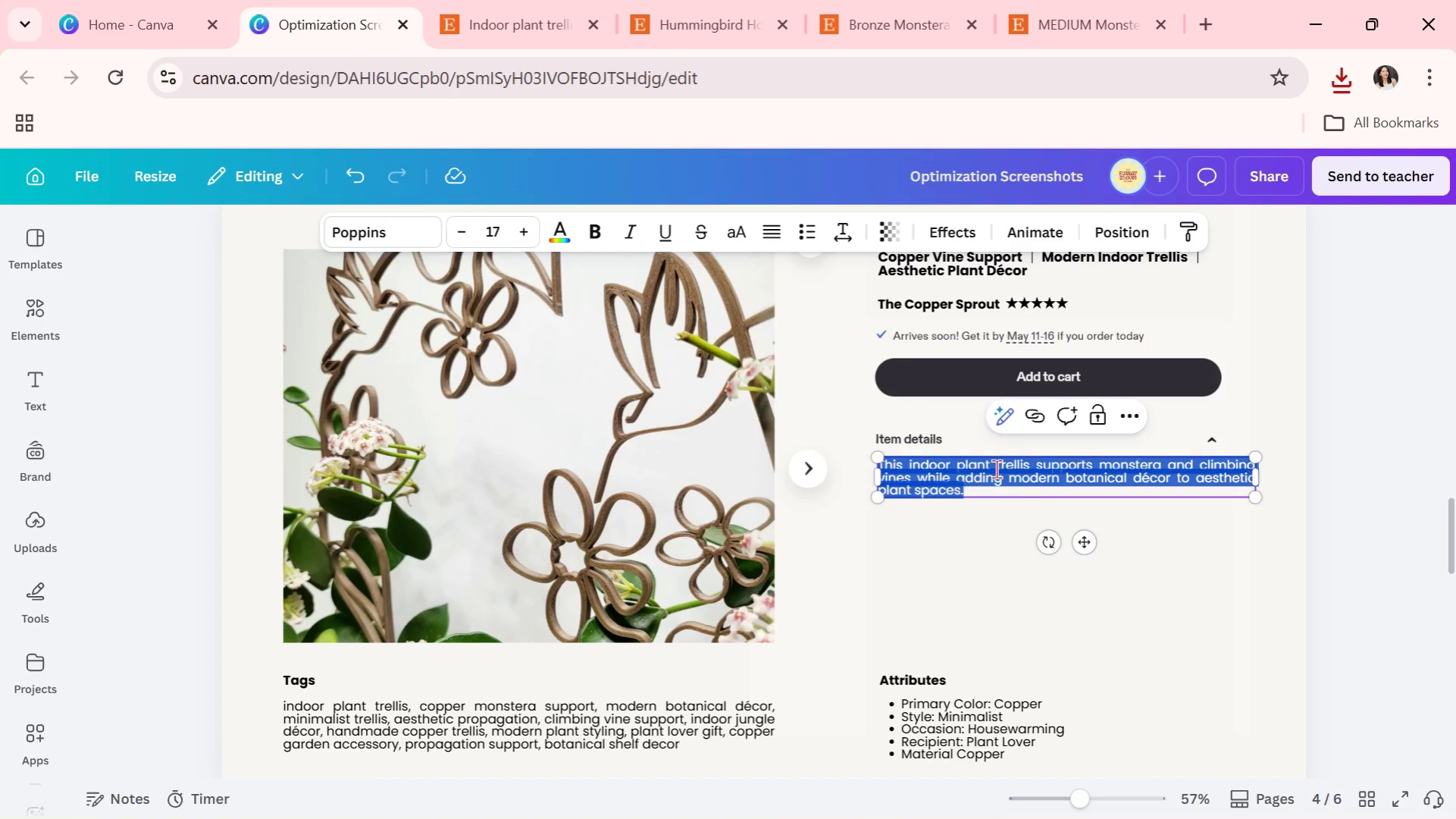 
key(Control+V)
 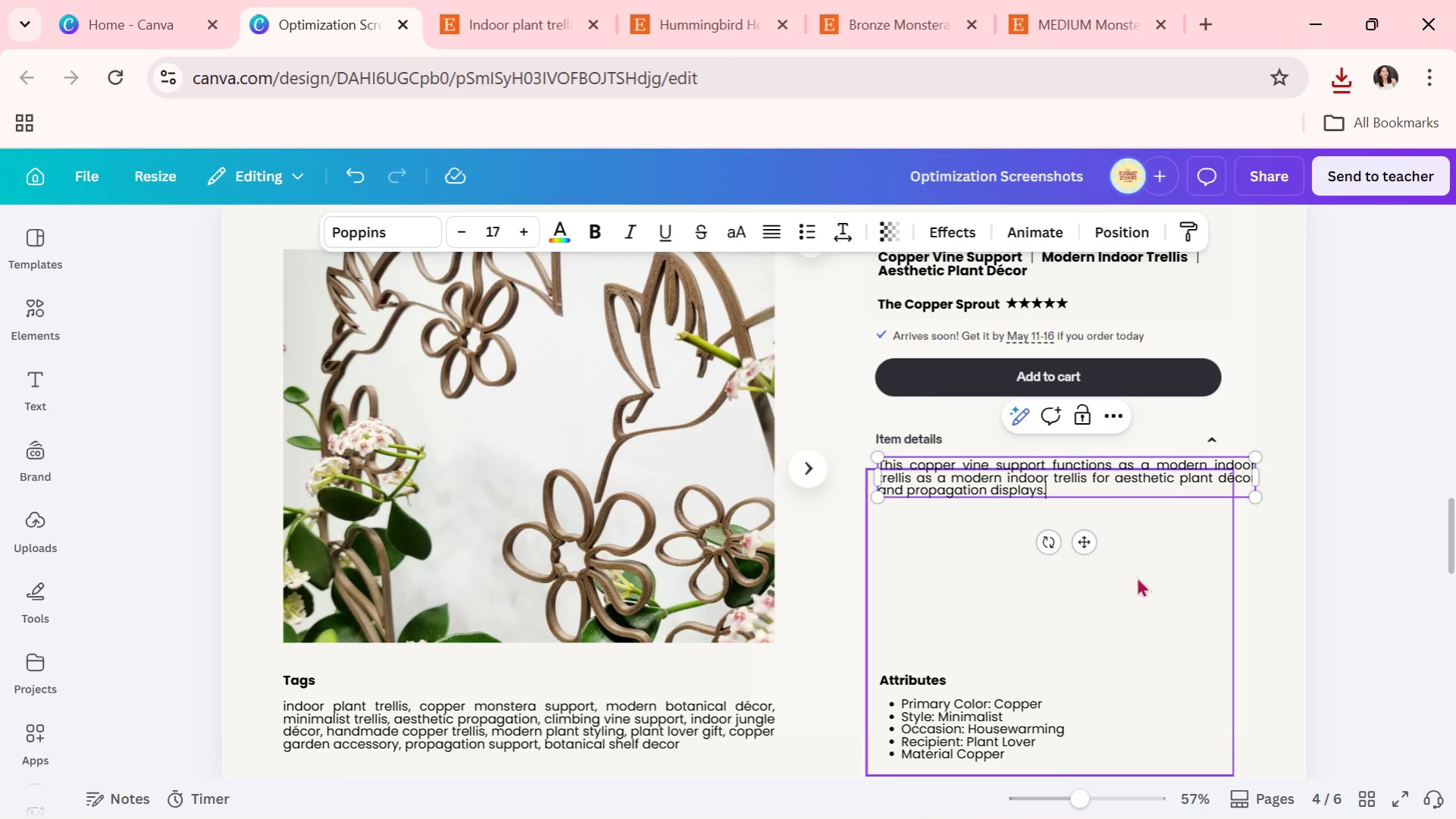 
key(Alt+AltLeft)
 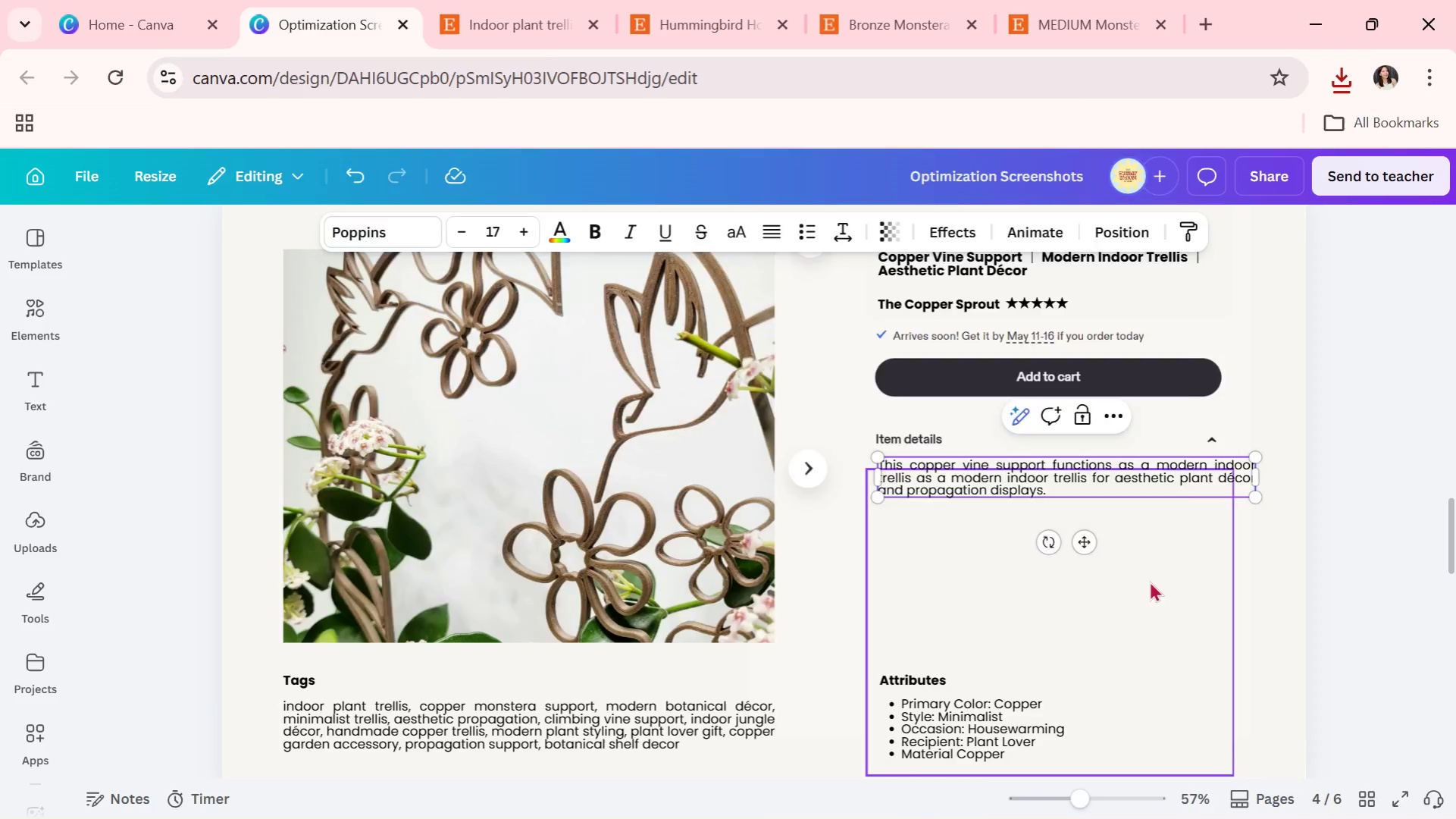 
key(Alt+Tab)
 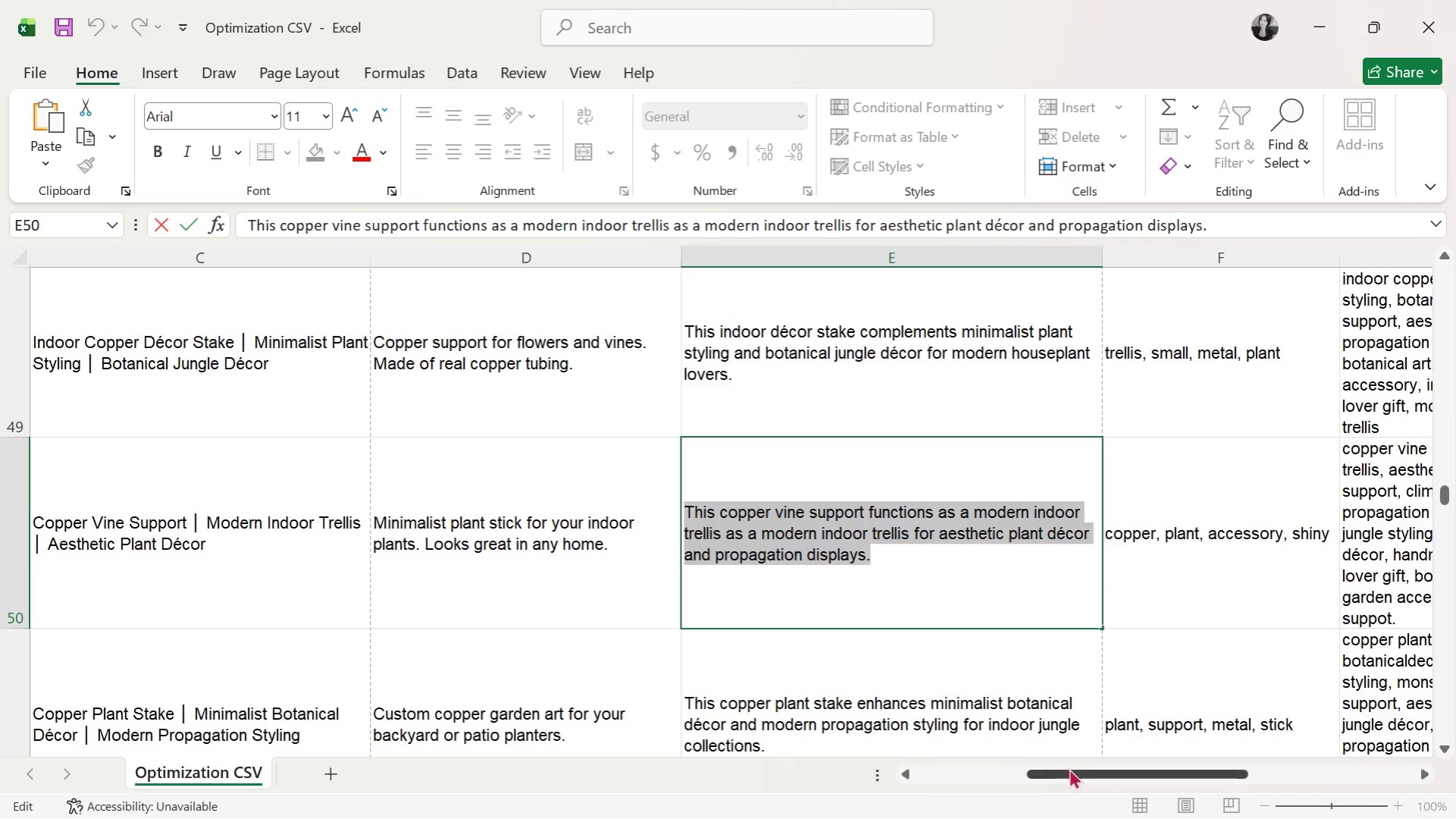 
left_click_drag(start_coordinate=[1072, 774], to_coordinate=[1189, 766])
 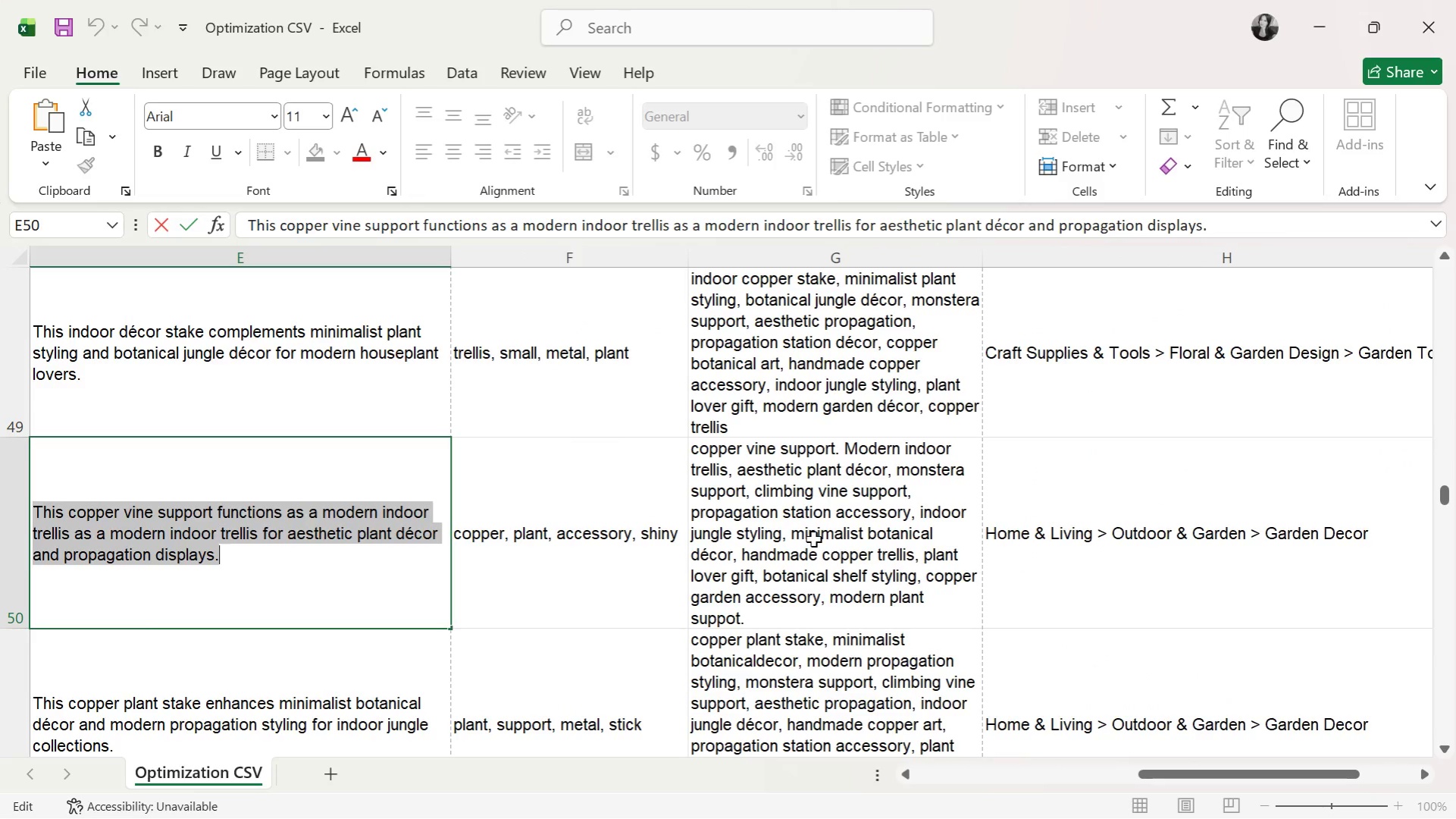 
double_click([813, 539])
 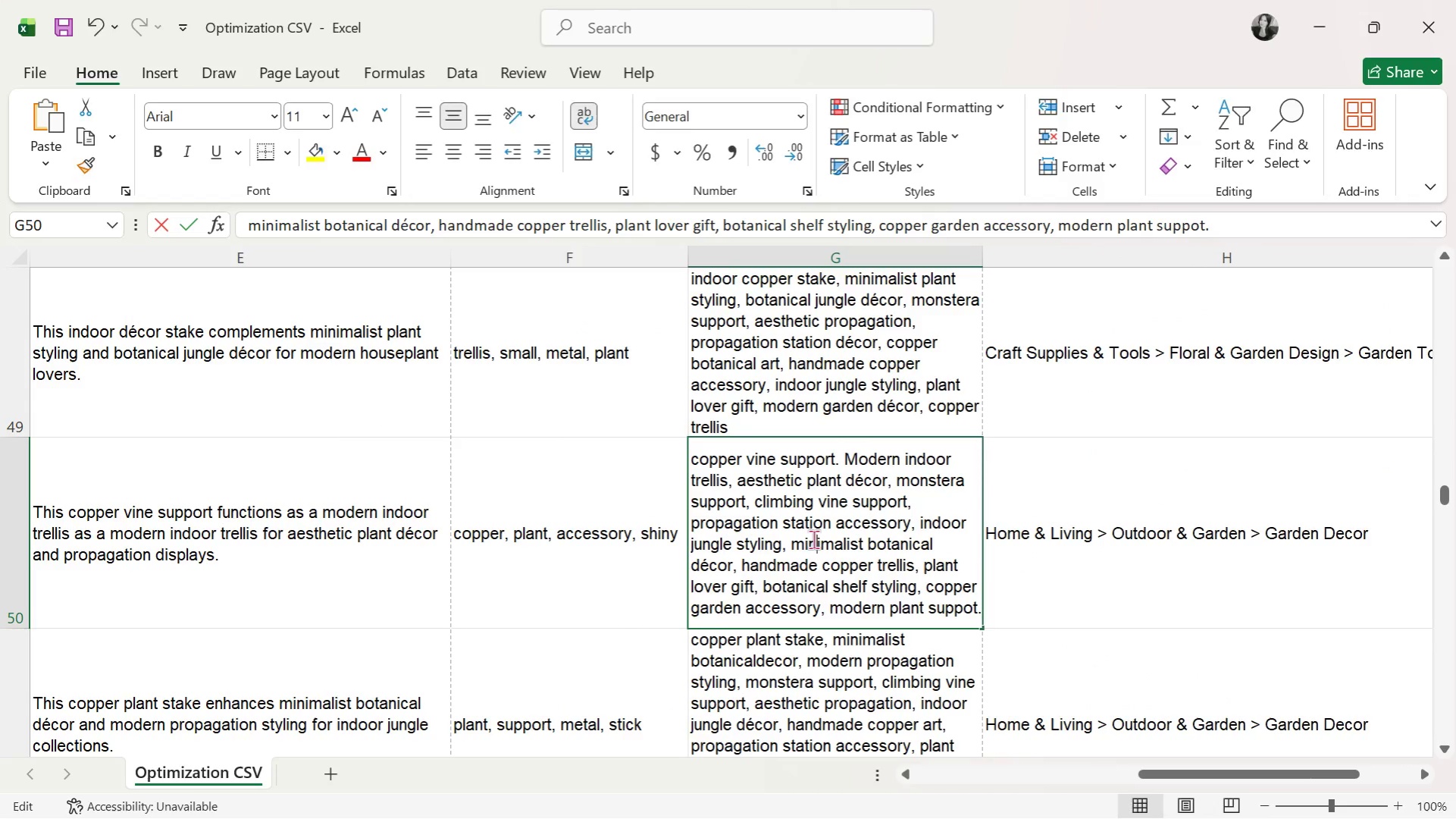 
triple_click([813, 539])
 